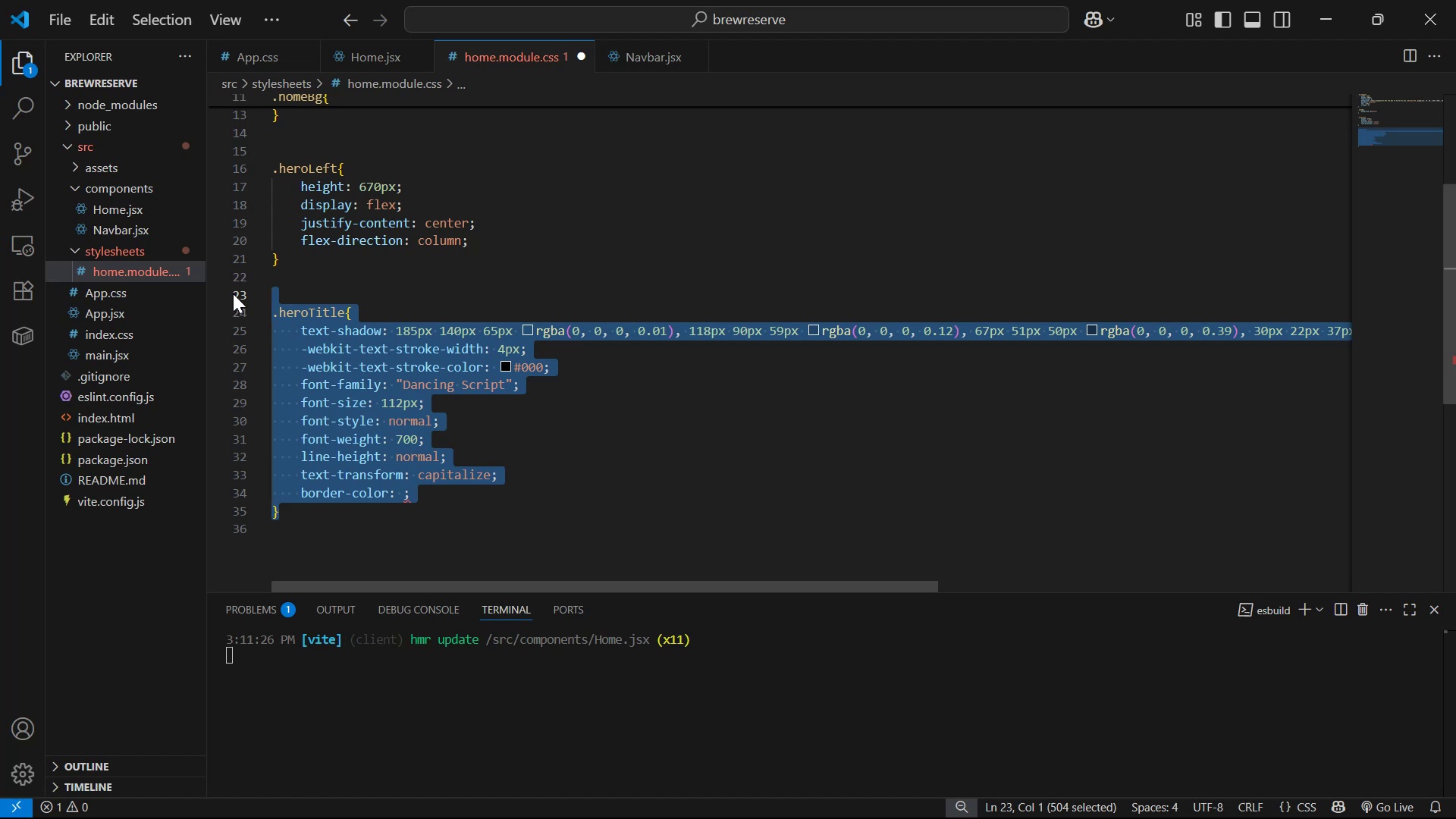 
key(Control+ControlLeft)
 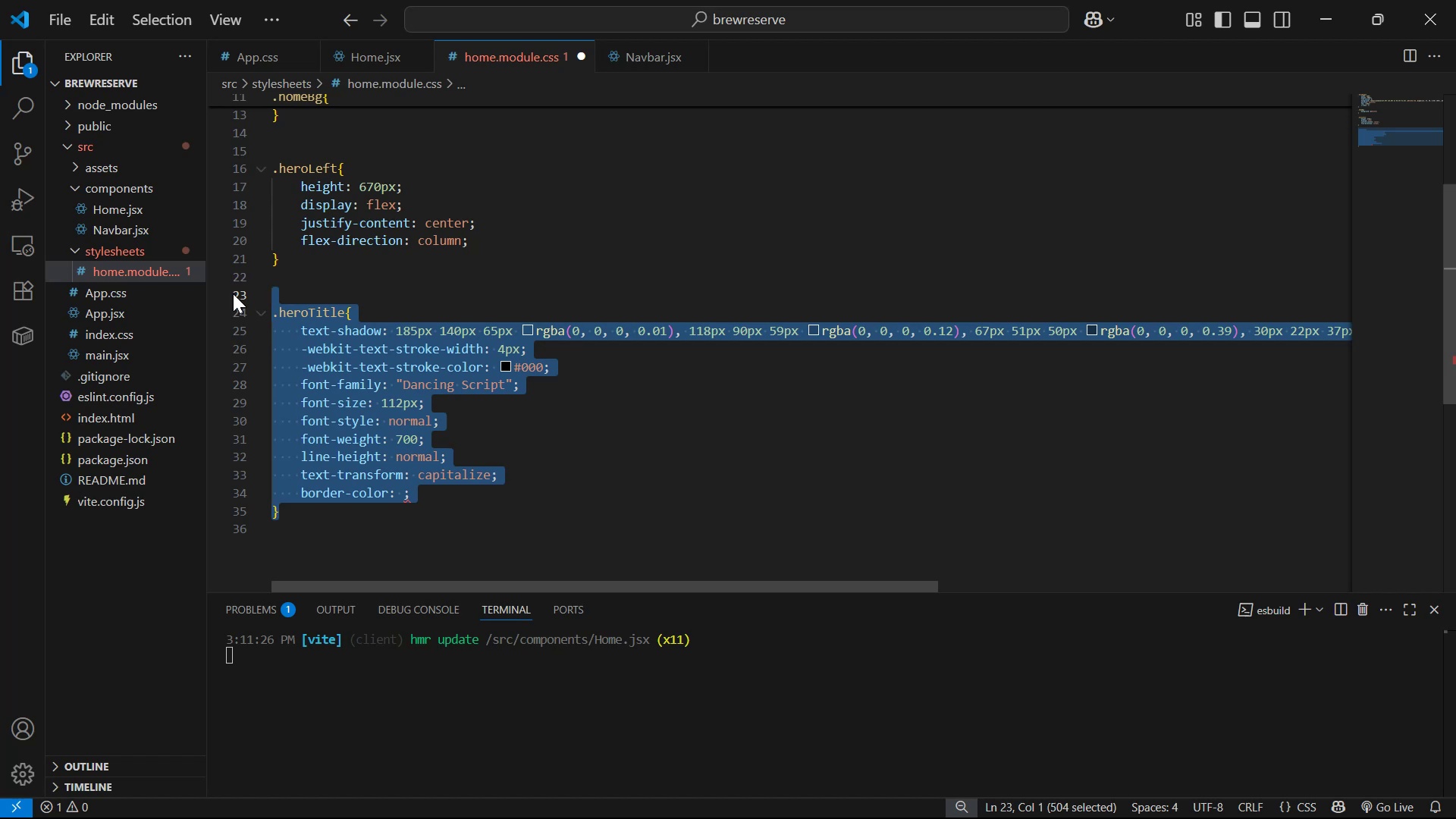 
key(Control+C)
 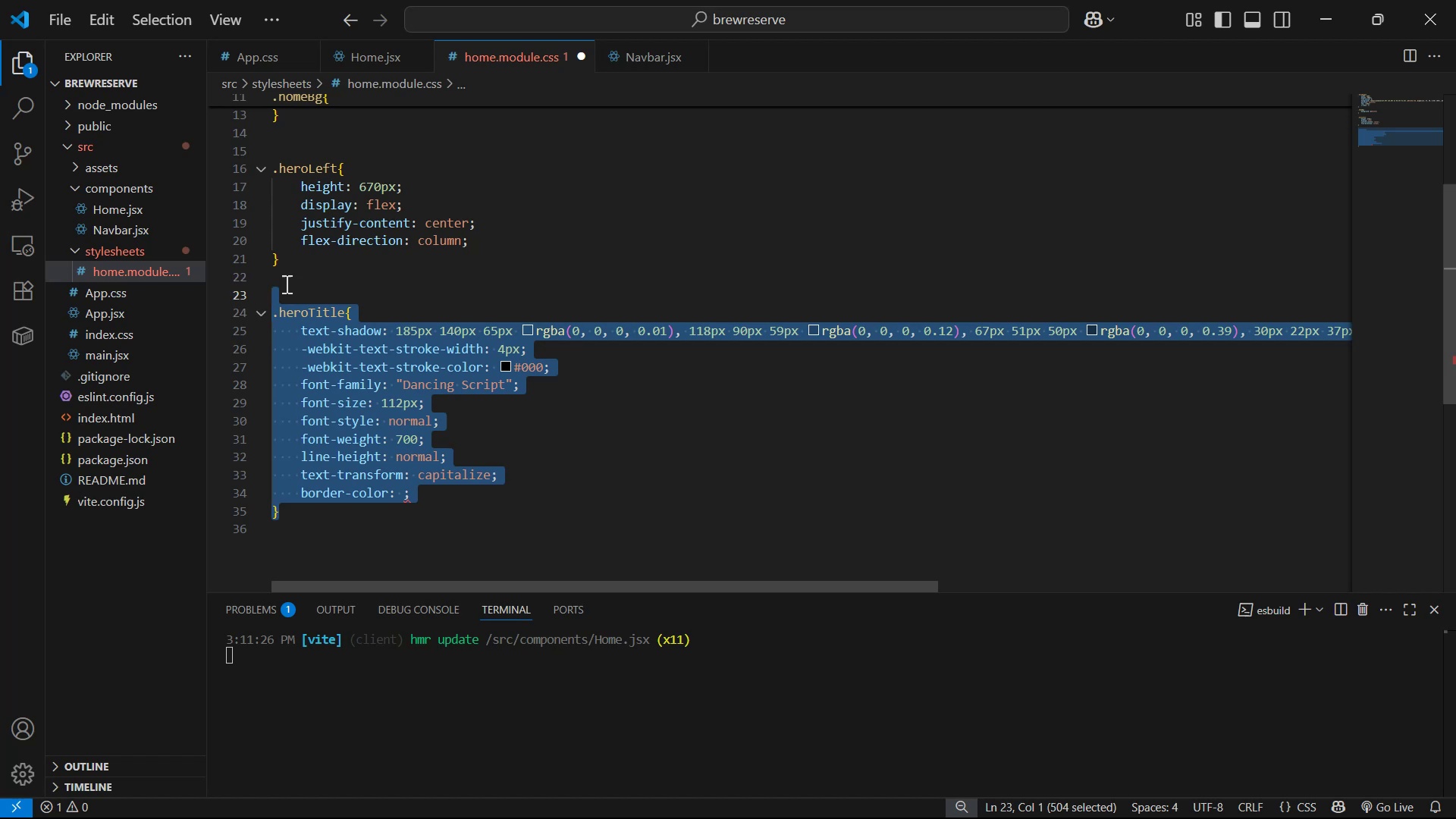 
key(Alt+AltLeft)
 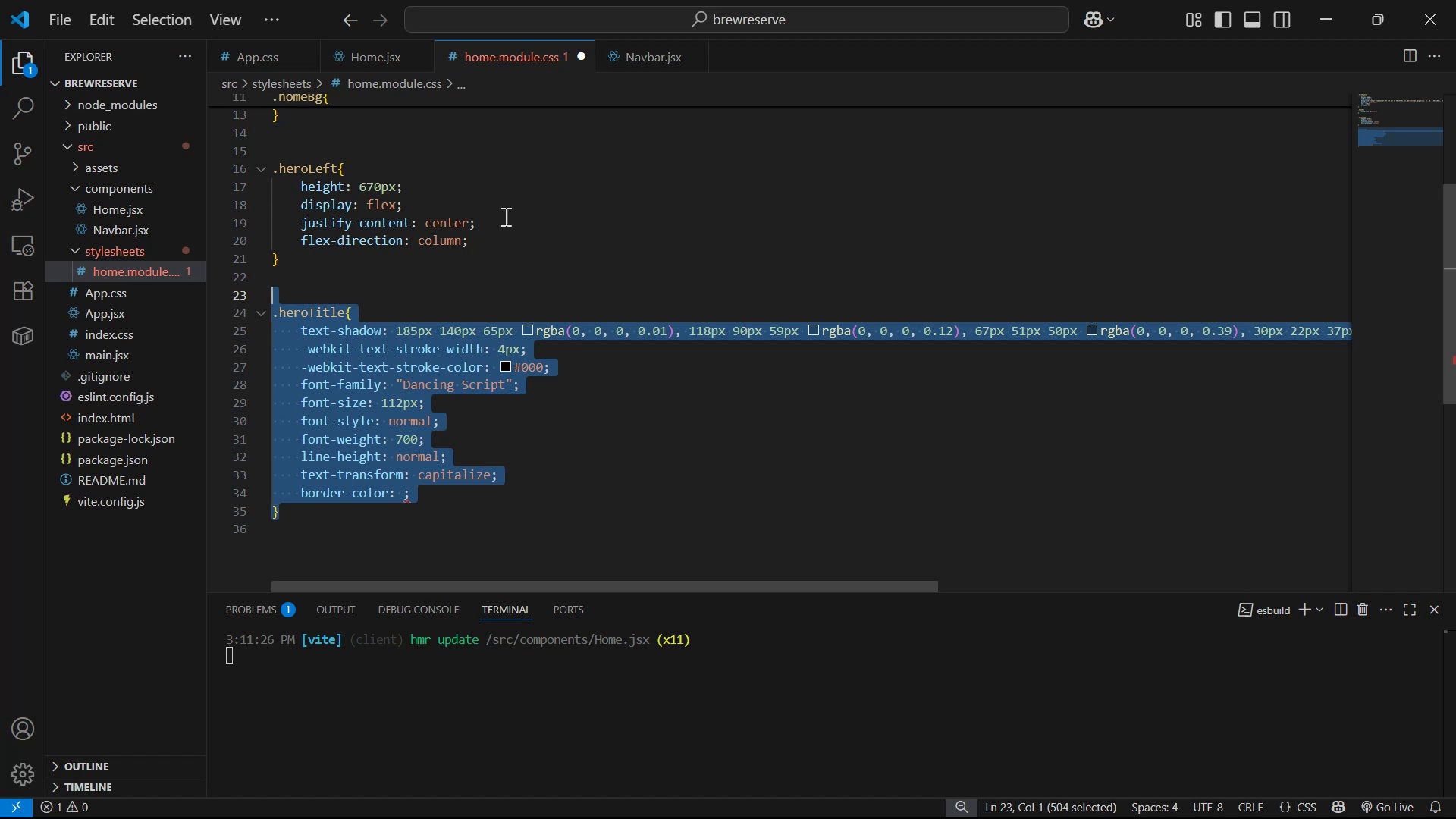 
key(Alt+Tab)
 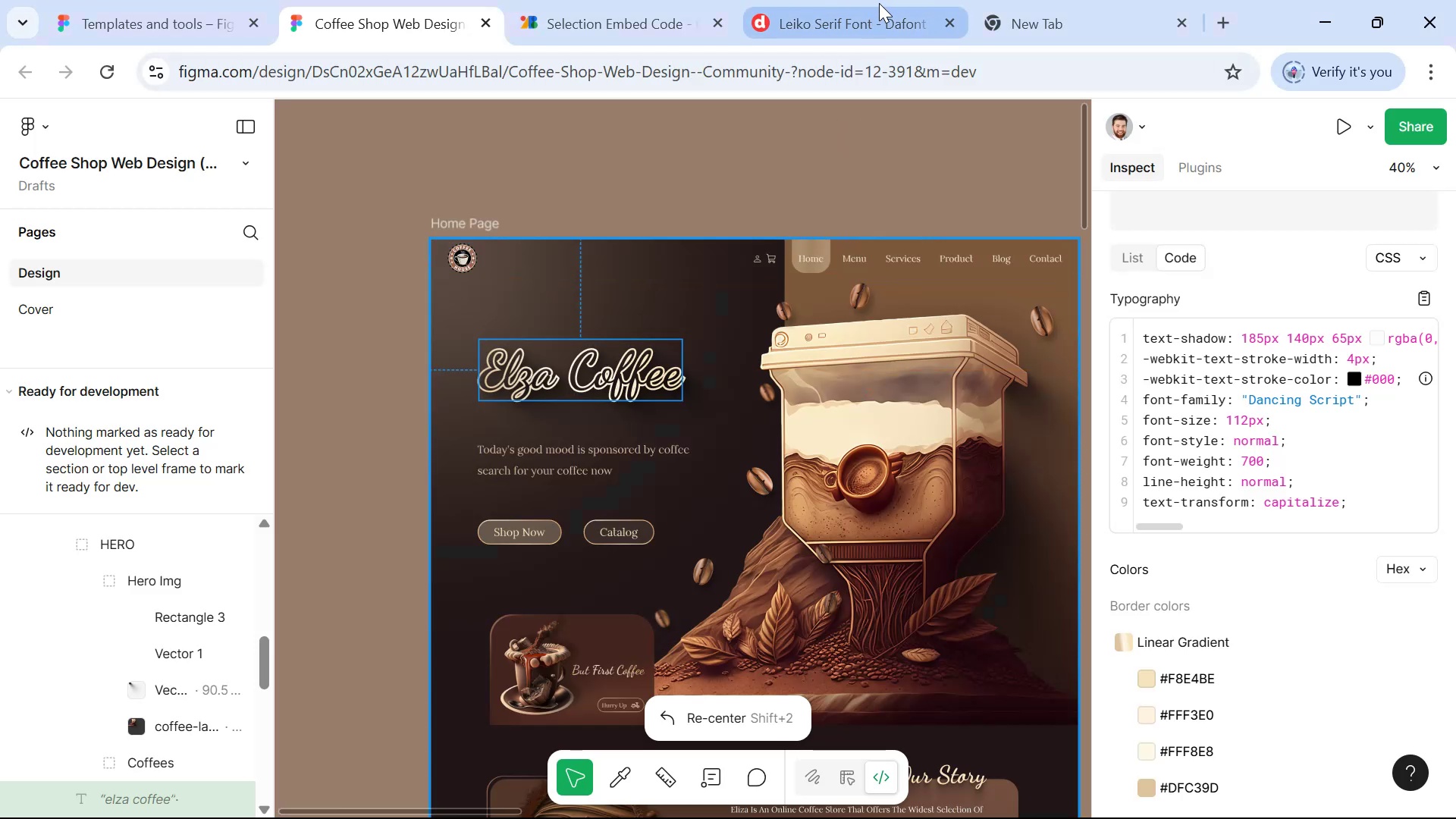 
key(Alt+Tab)
 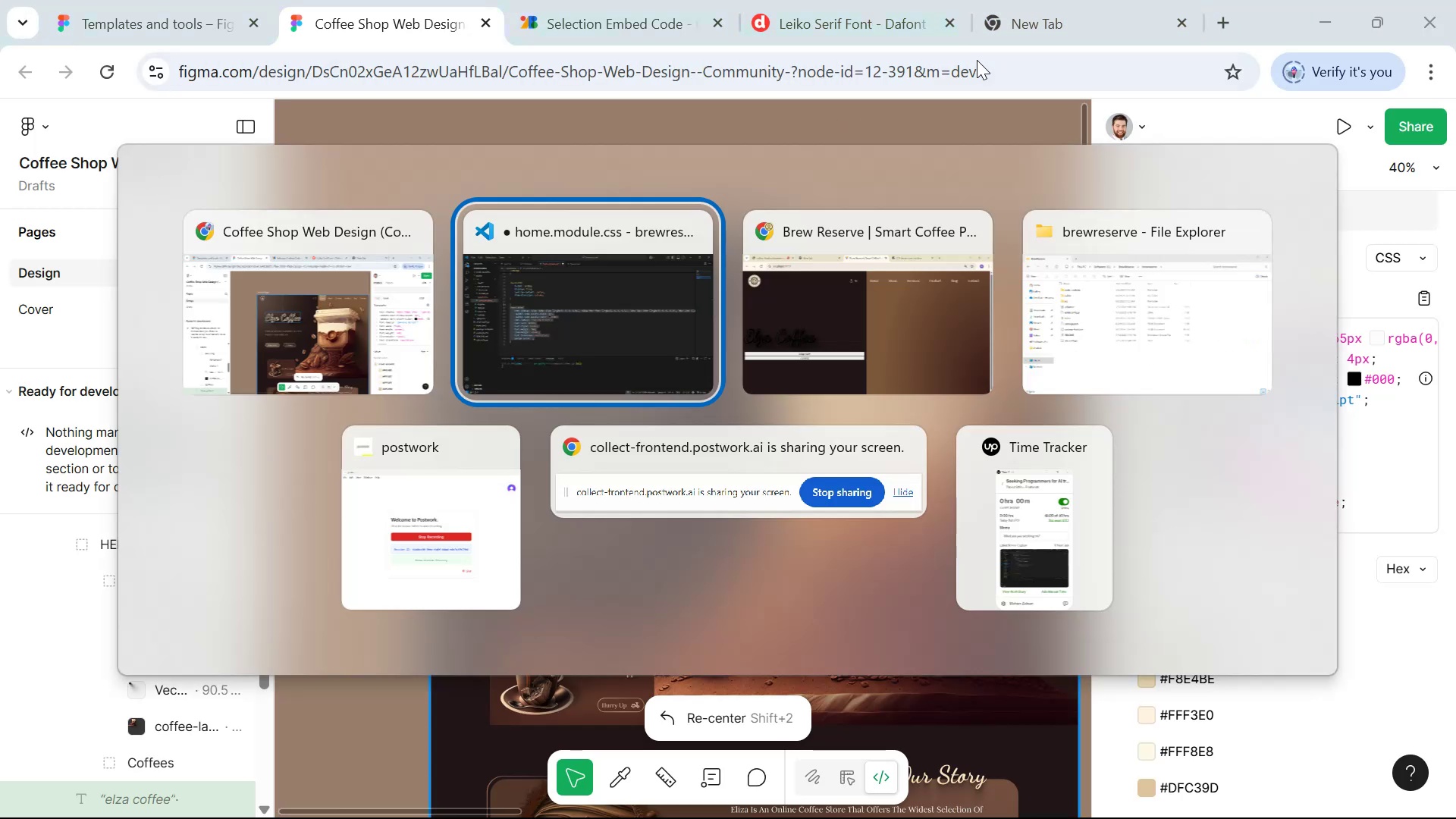 
key(Alt+Tab)
 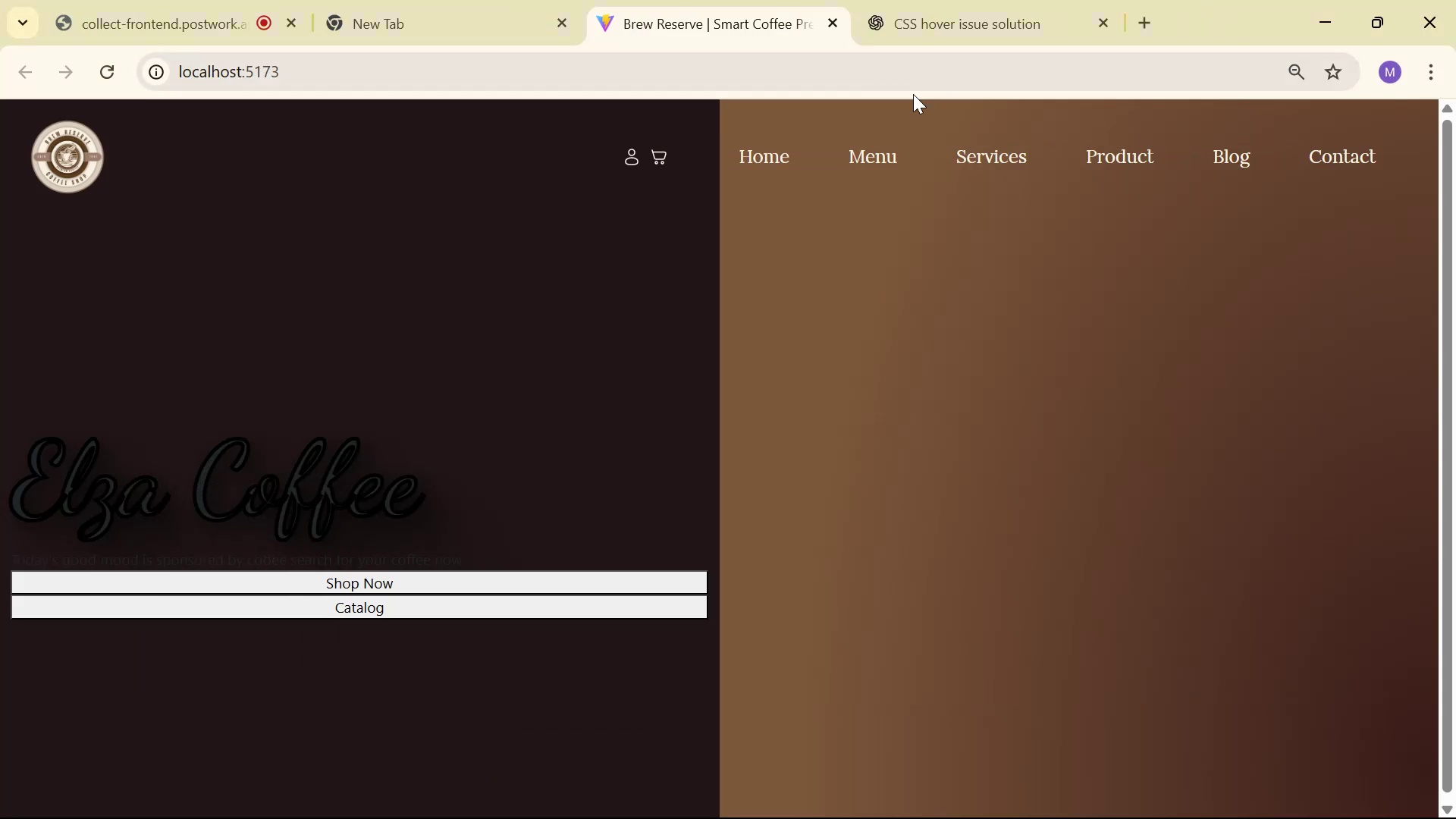 
left_click([924, 29])
 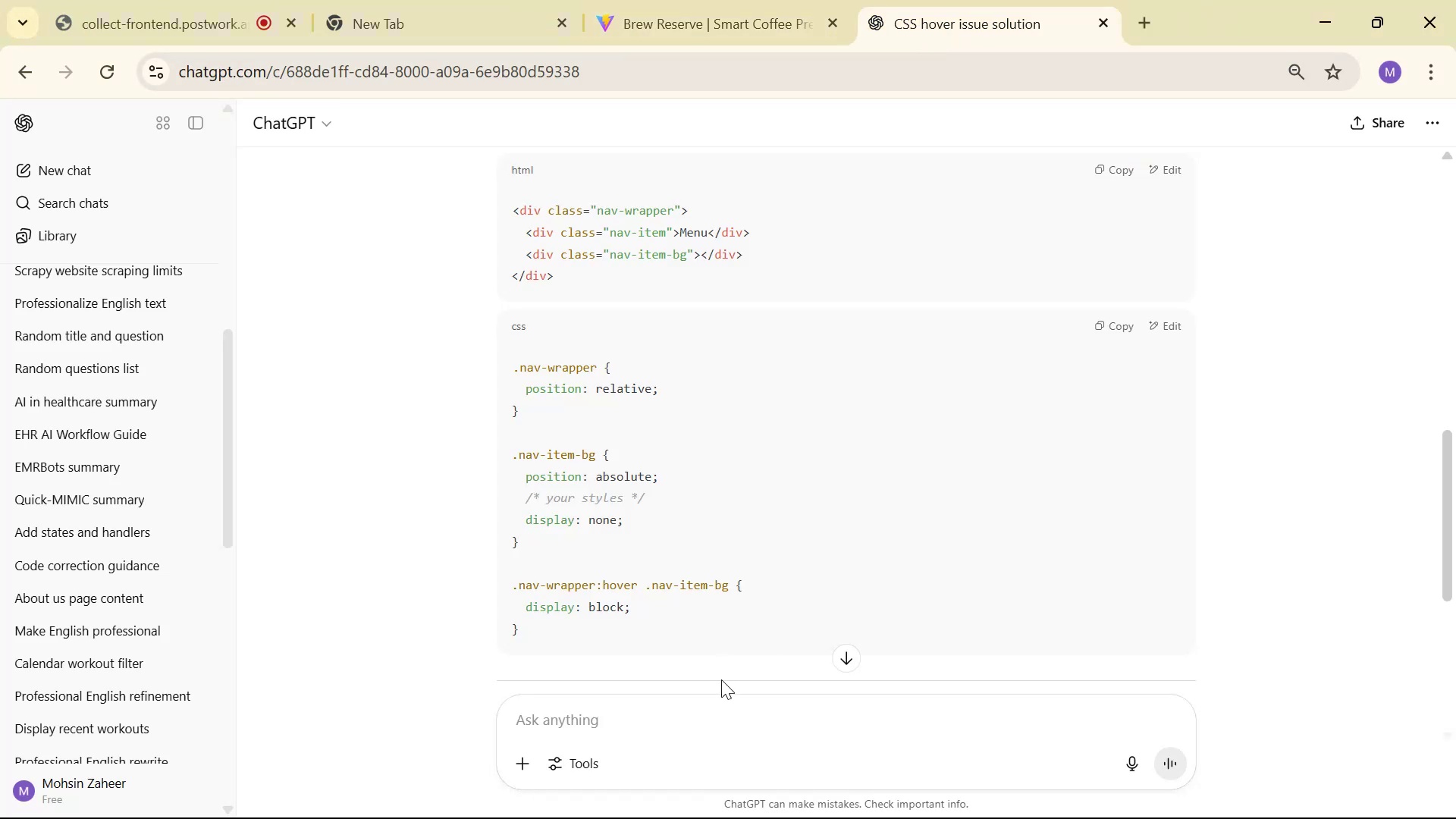 
left_click([730, 694])
 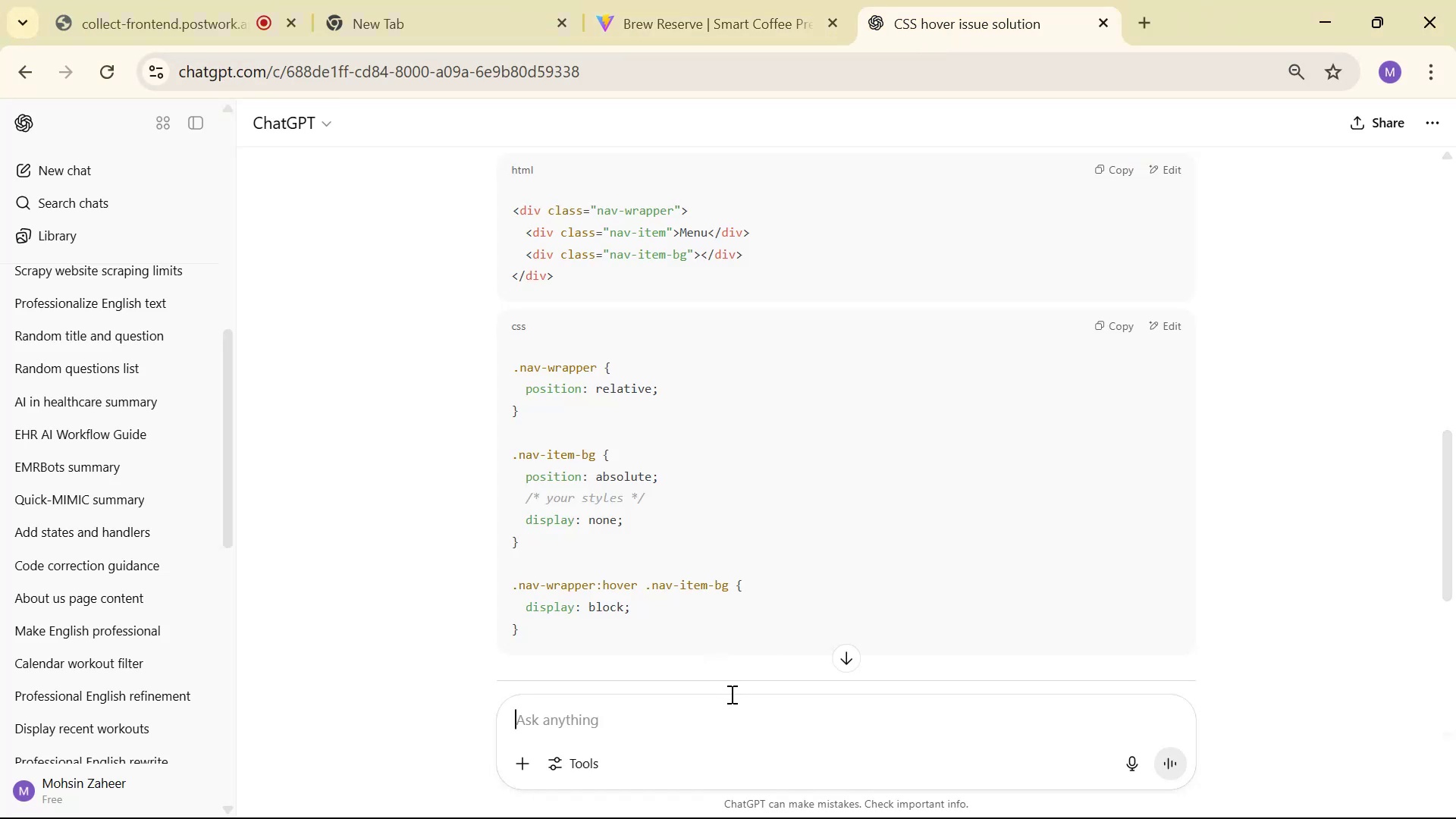 
type(I want to give liner)
key(Backspace)
type(aro)
key(Backspace)
type( border color gradiend  )
key(Backspace)
 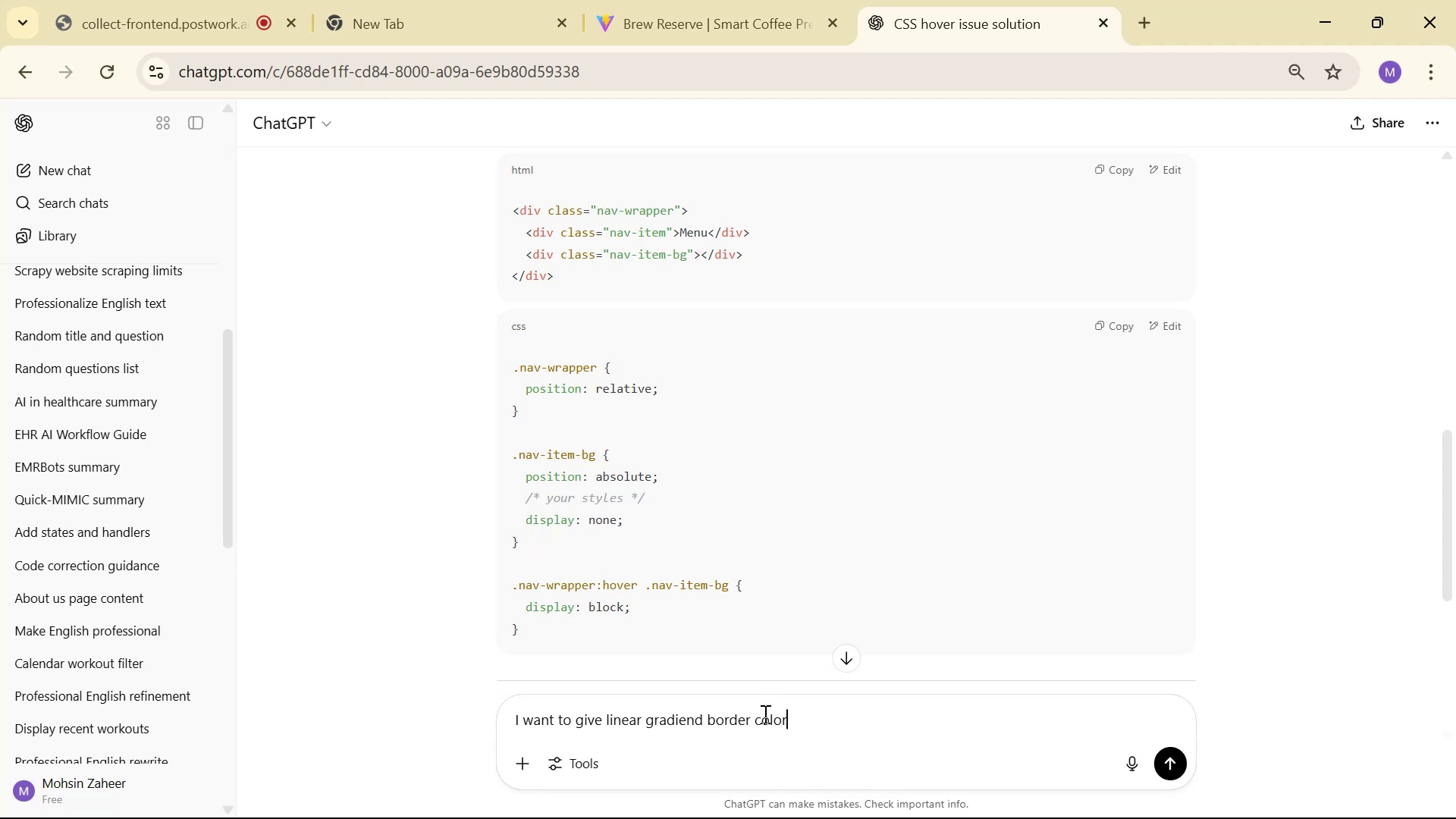 
hold_key(key=ArrowLeft, duration=0.88)
 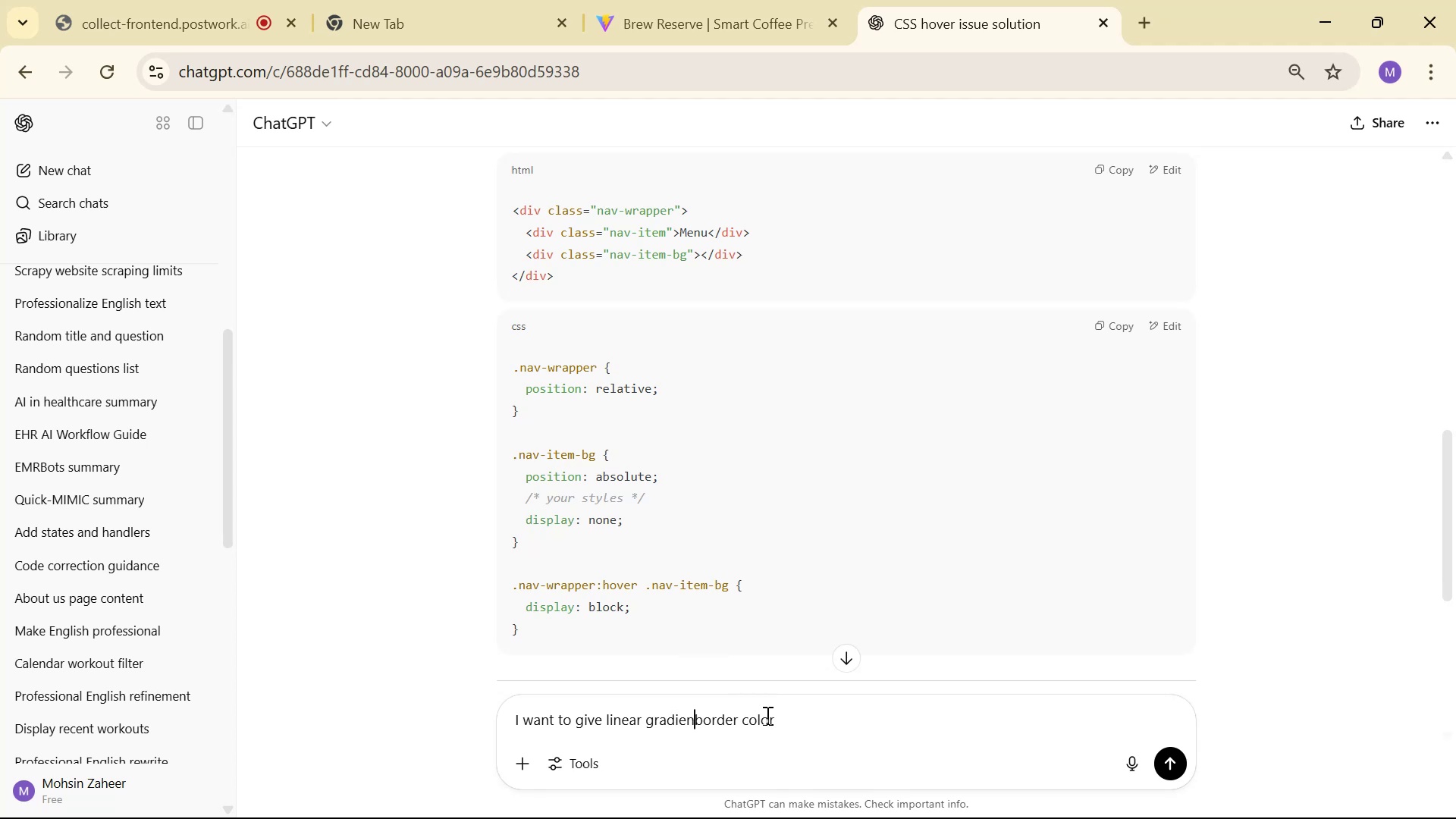 
hold_key(key=ArrowRight, duration=0.83)
 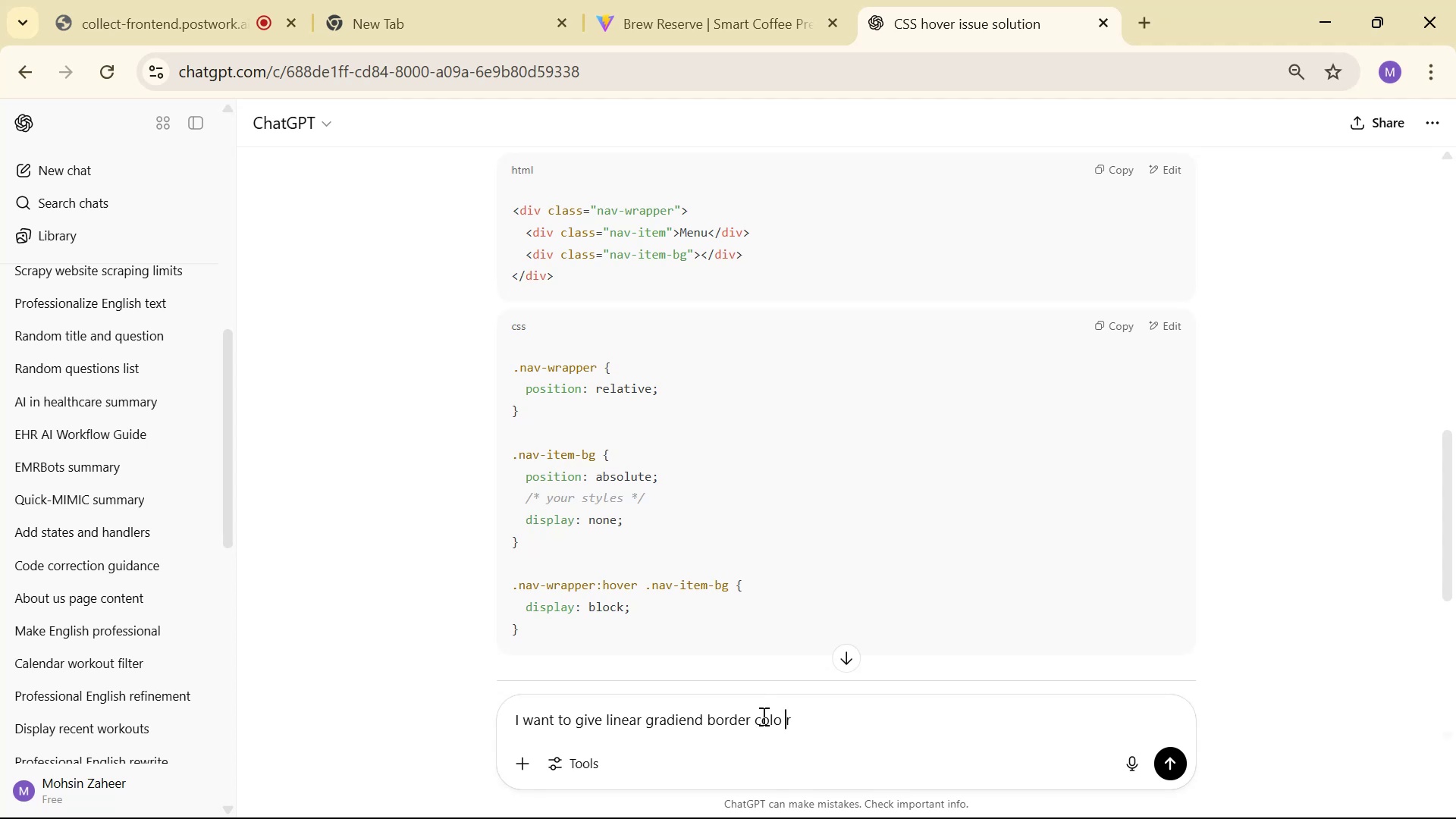 
key(ArrowRight)
 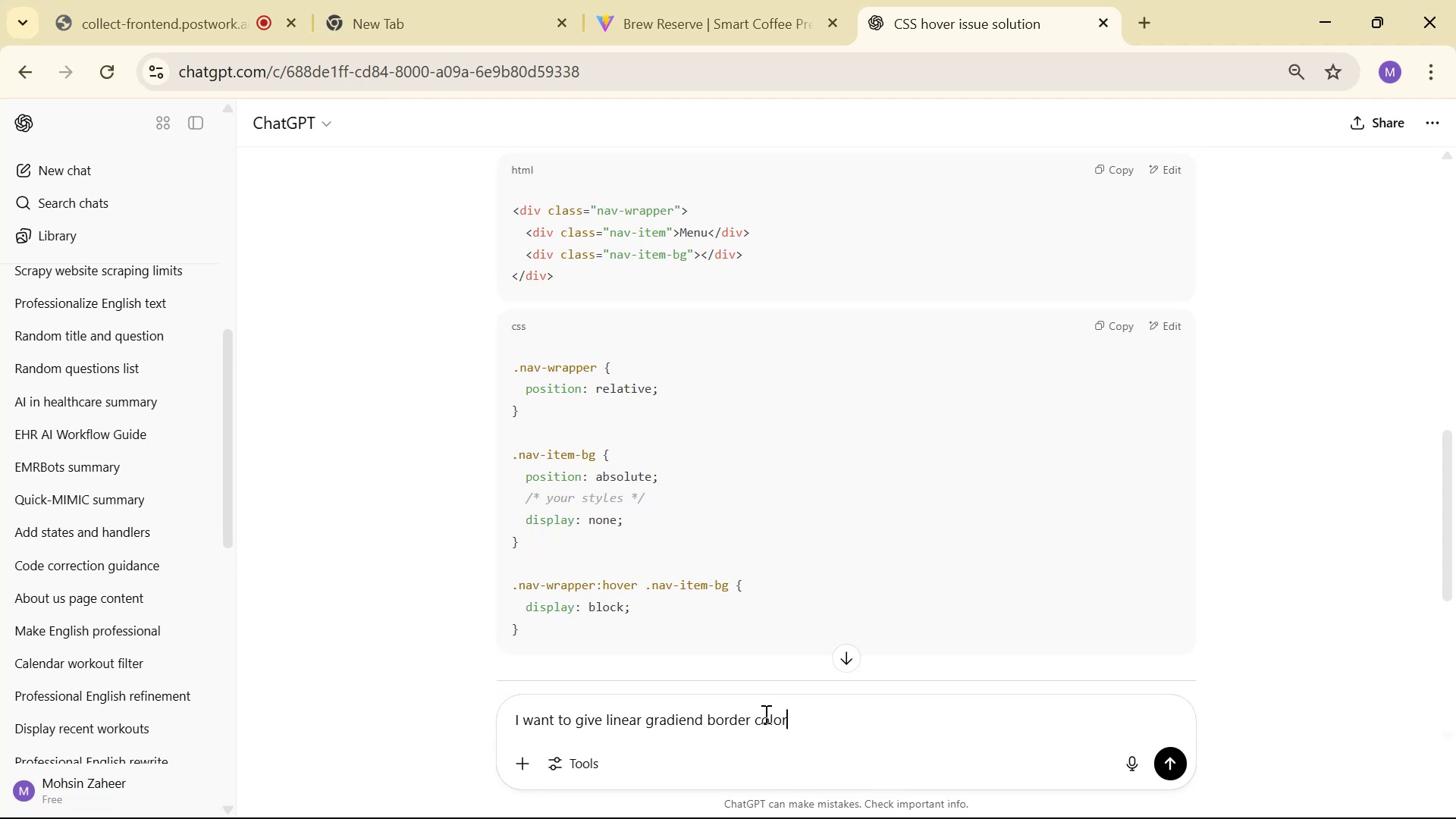 
type( to thios)
key(Backspace)
key(Backspace)
type(s: )
 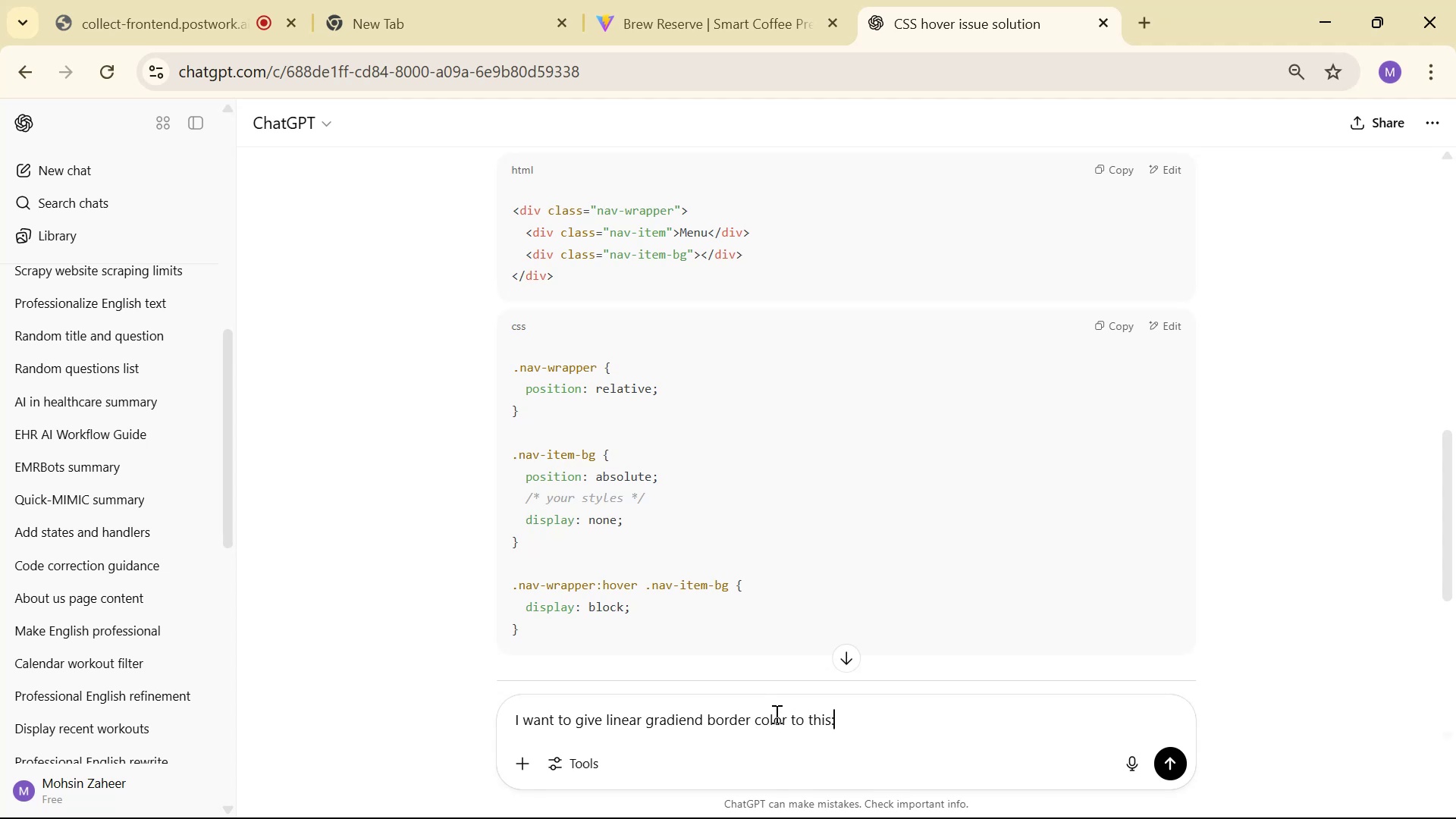 
key(Control+V)
 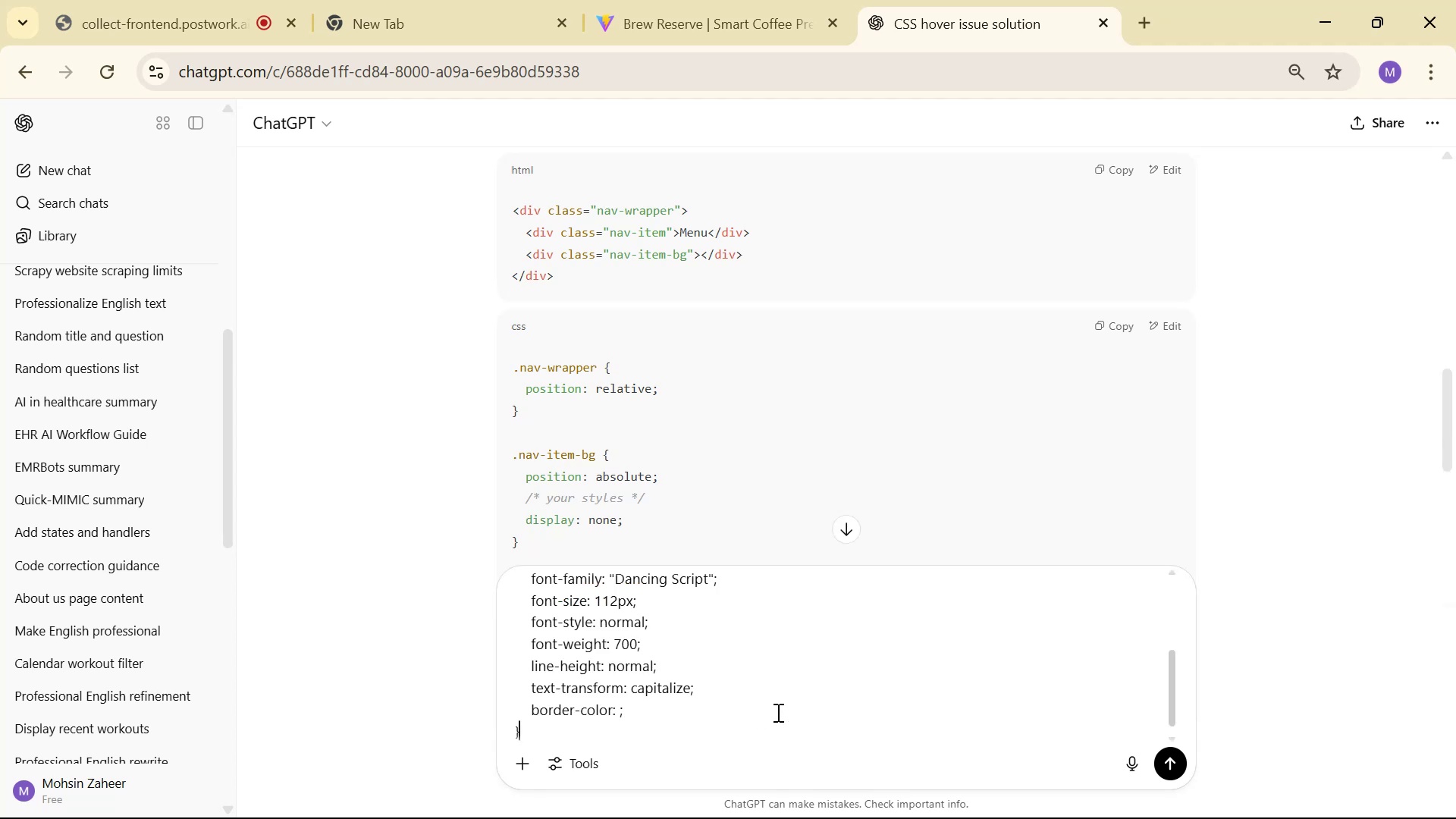 
key(Control+Enter)
 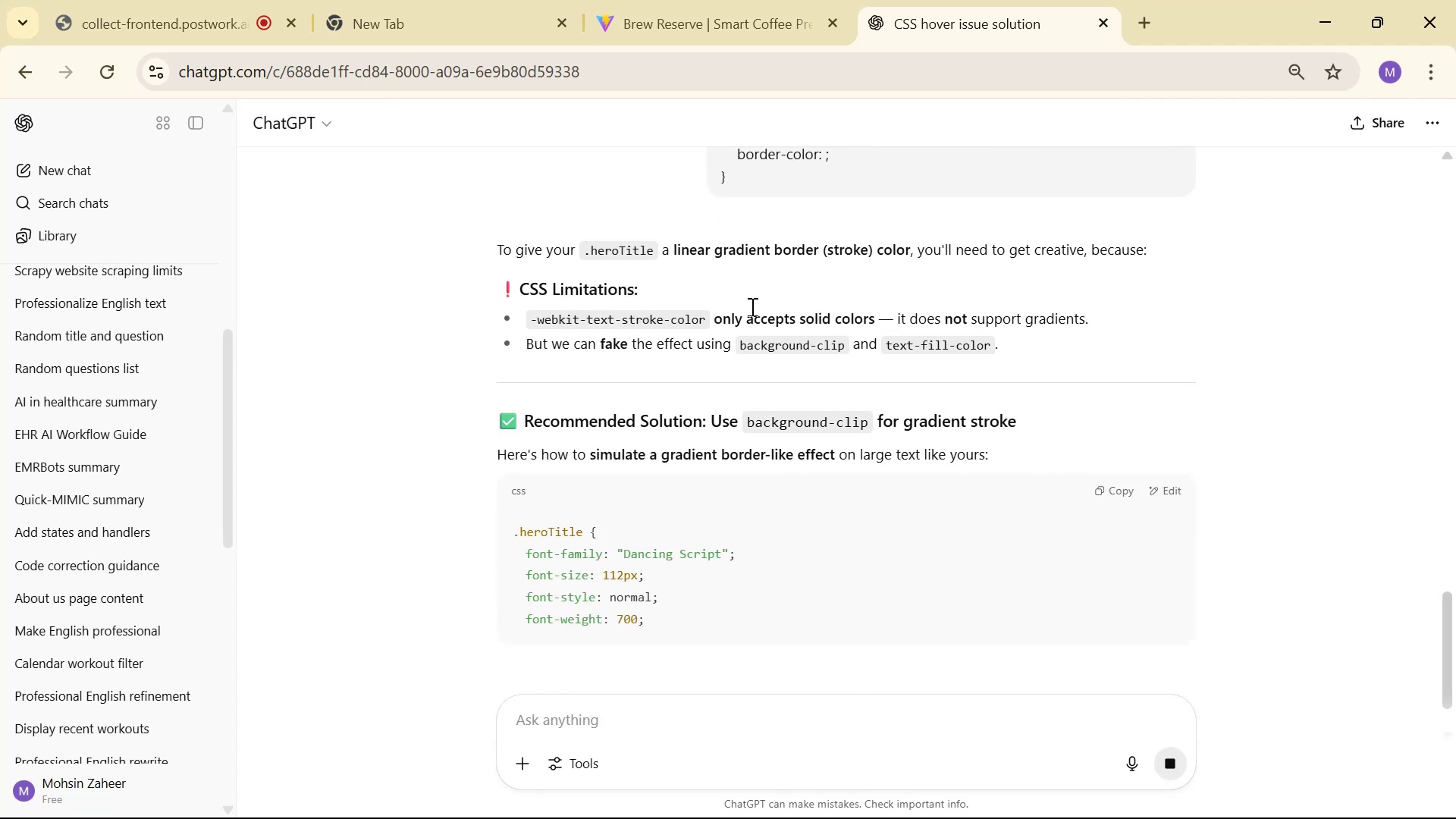 
wait(5.34)
 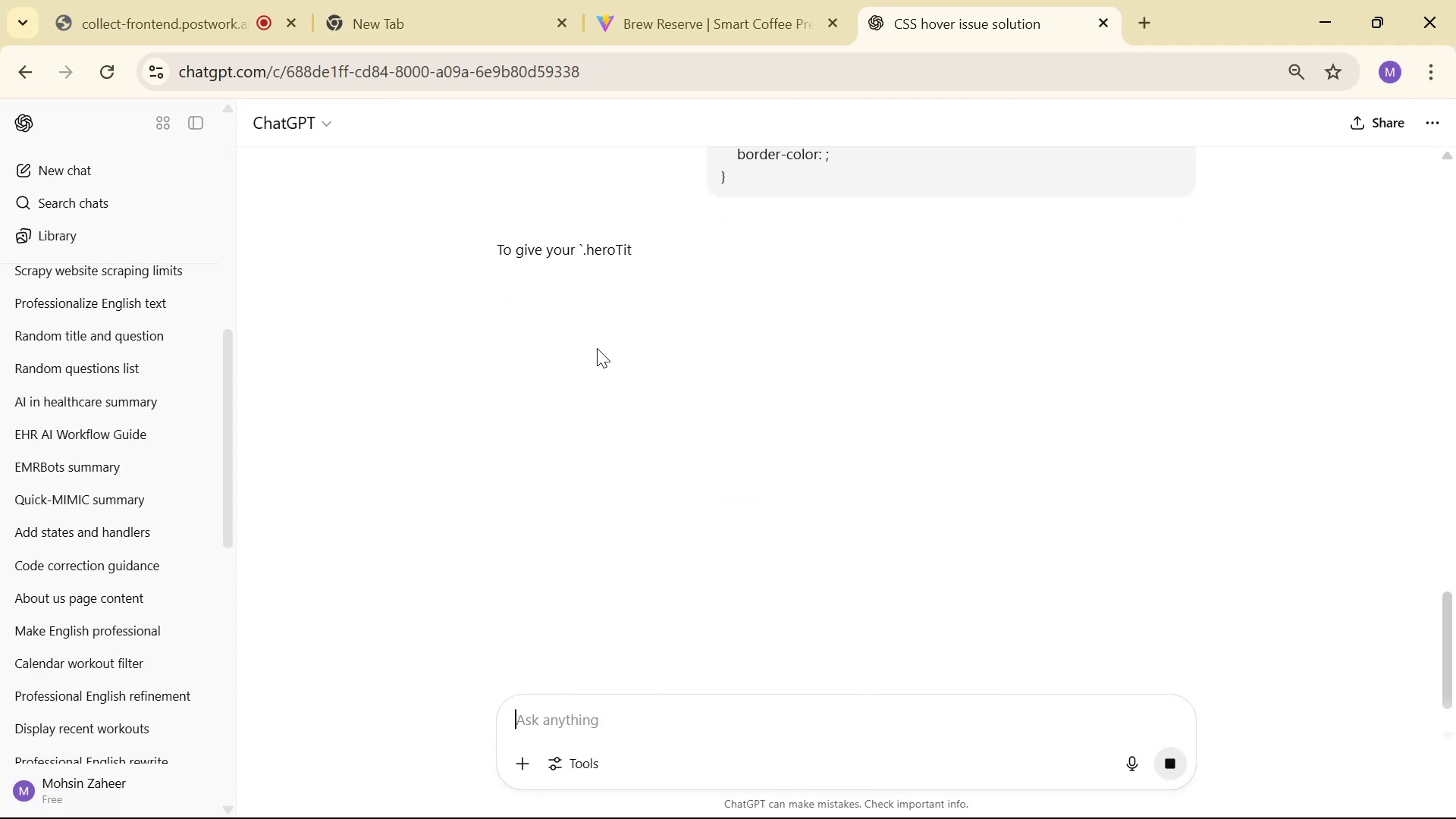 
scroll: coordinate [971, 267], scroll_direction: down, amount: 5.0
 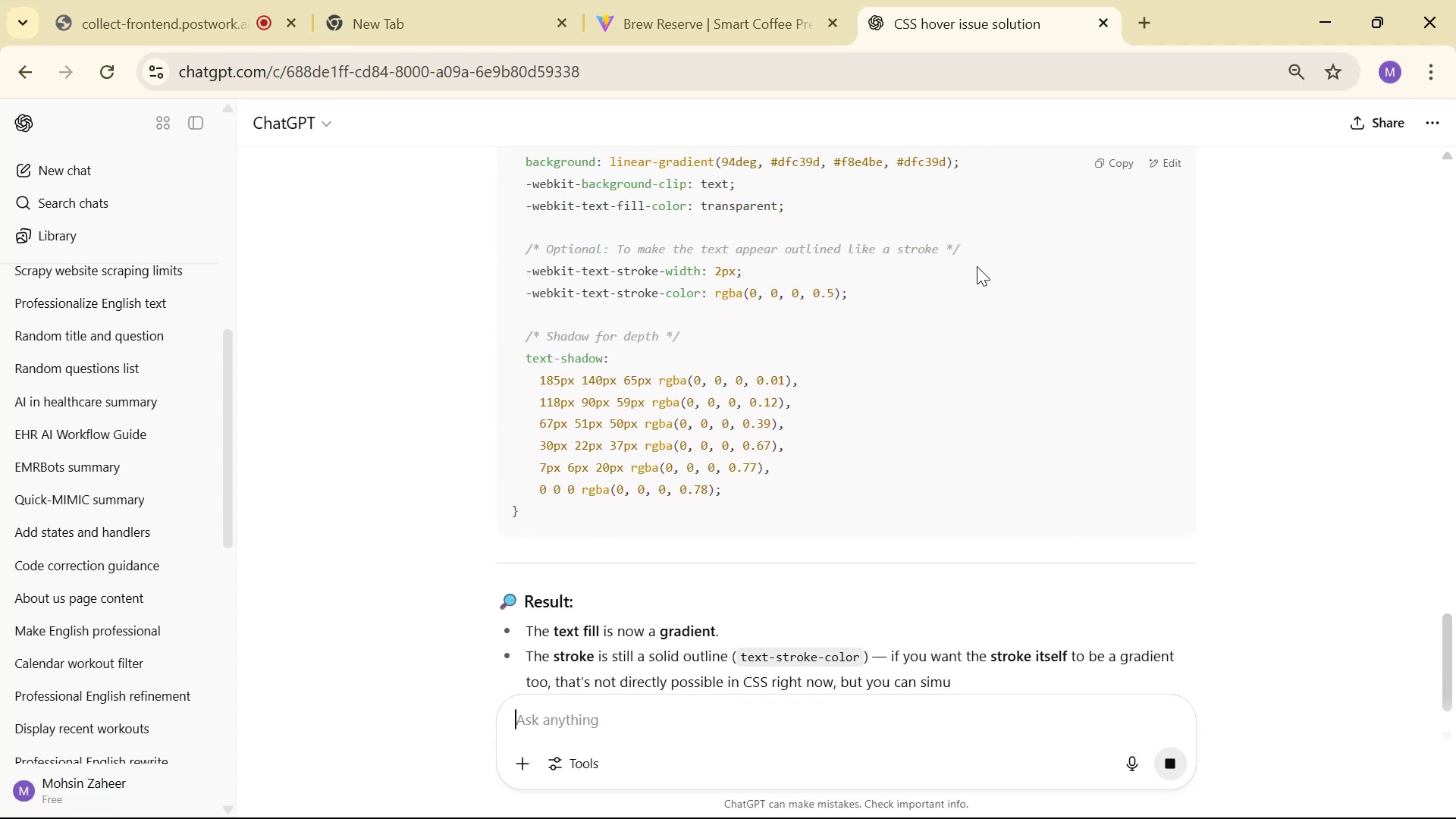 
scroll: coordinate [974, 262], scroll_direction: up, amount: 3.0
 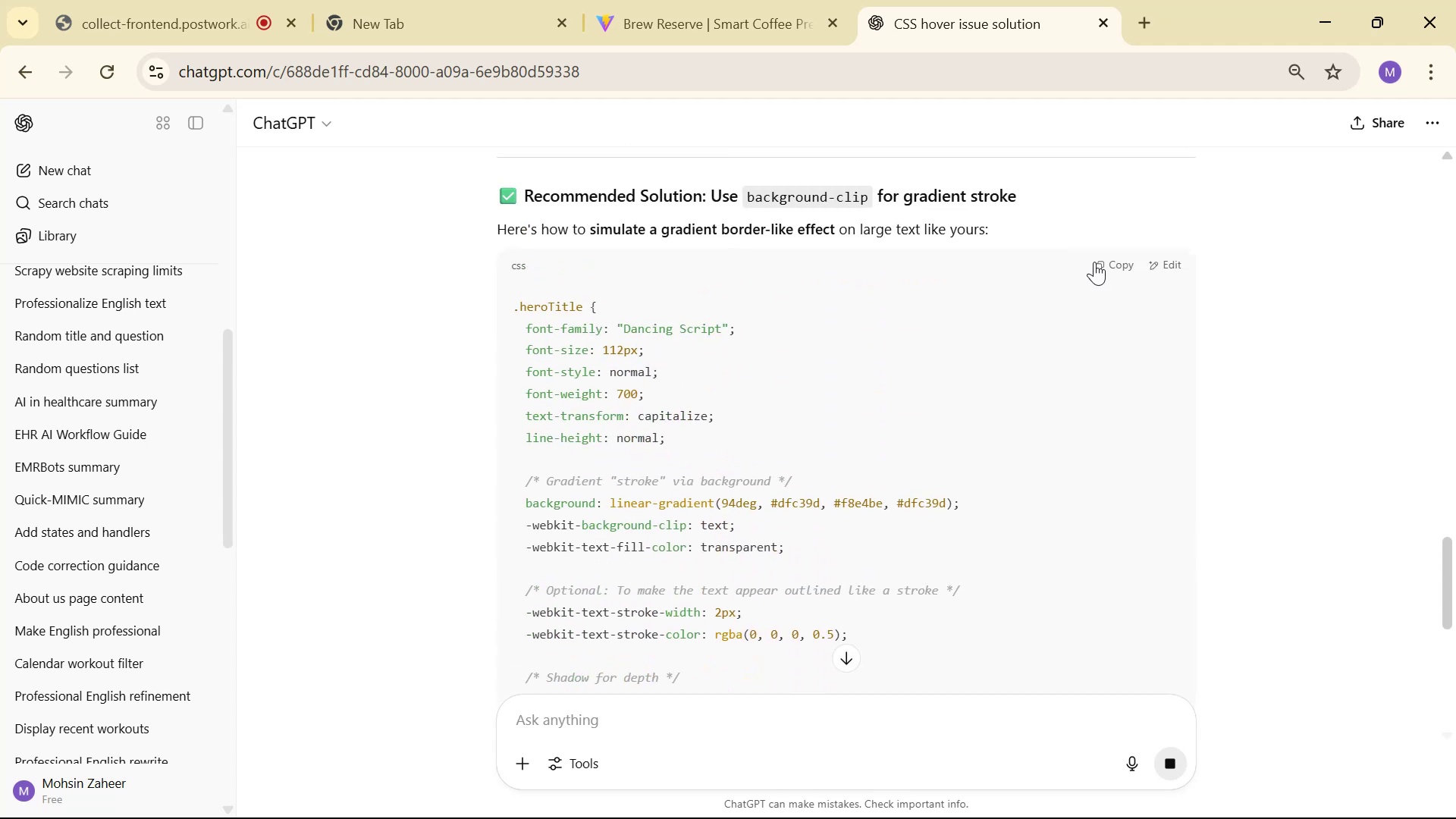 
left_click([1097, 264])
 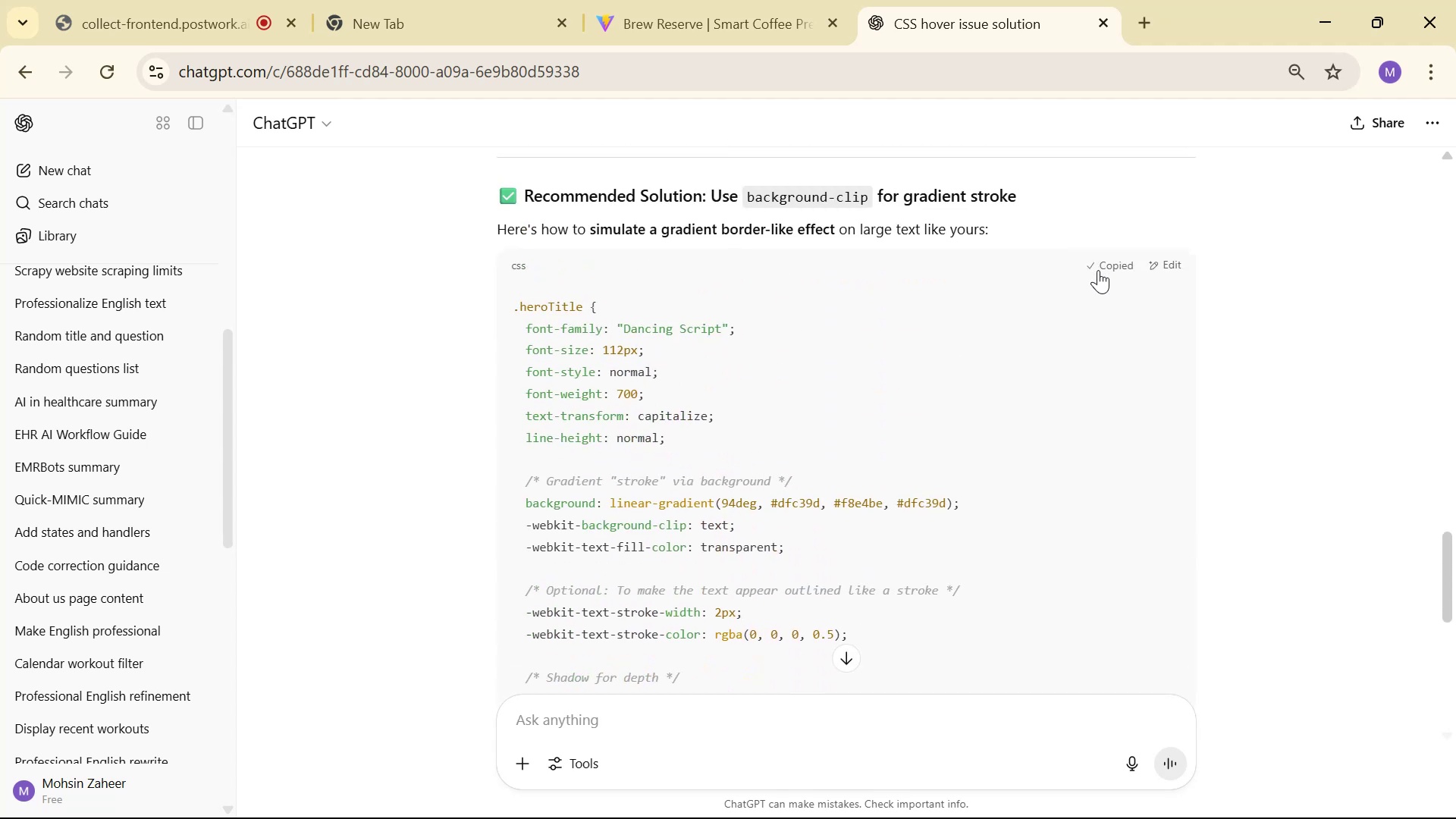 
key(Alt+Tab)
 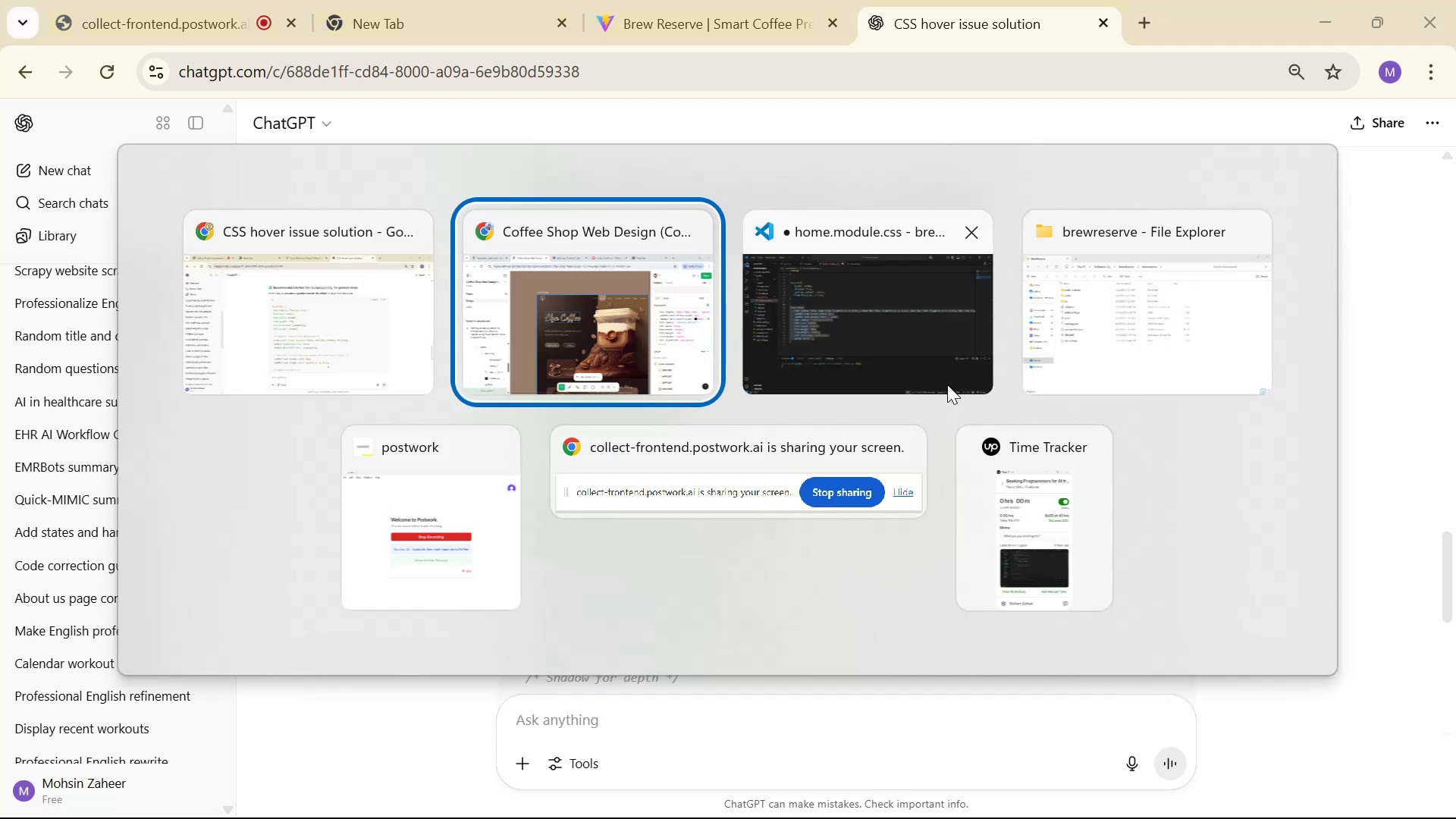 
key(Alt+Tab)
 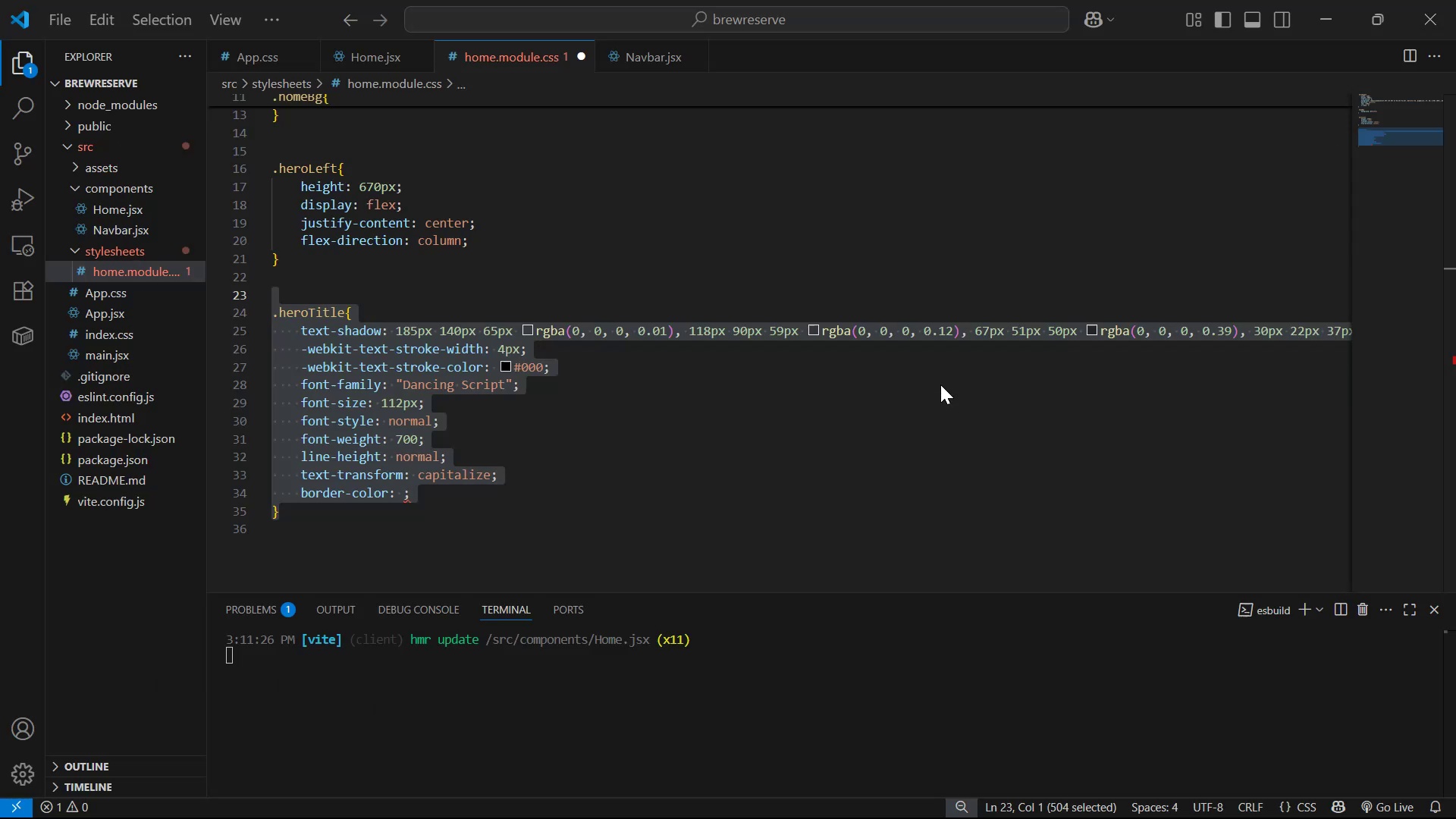 
key(Control+V)
 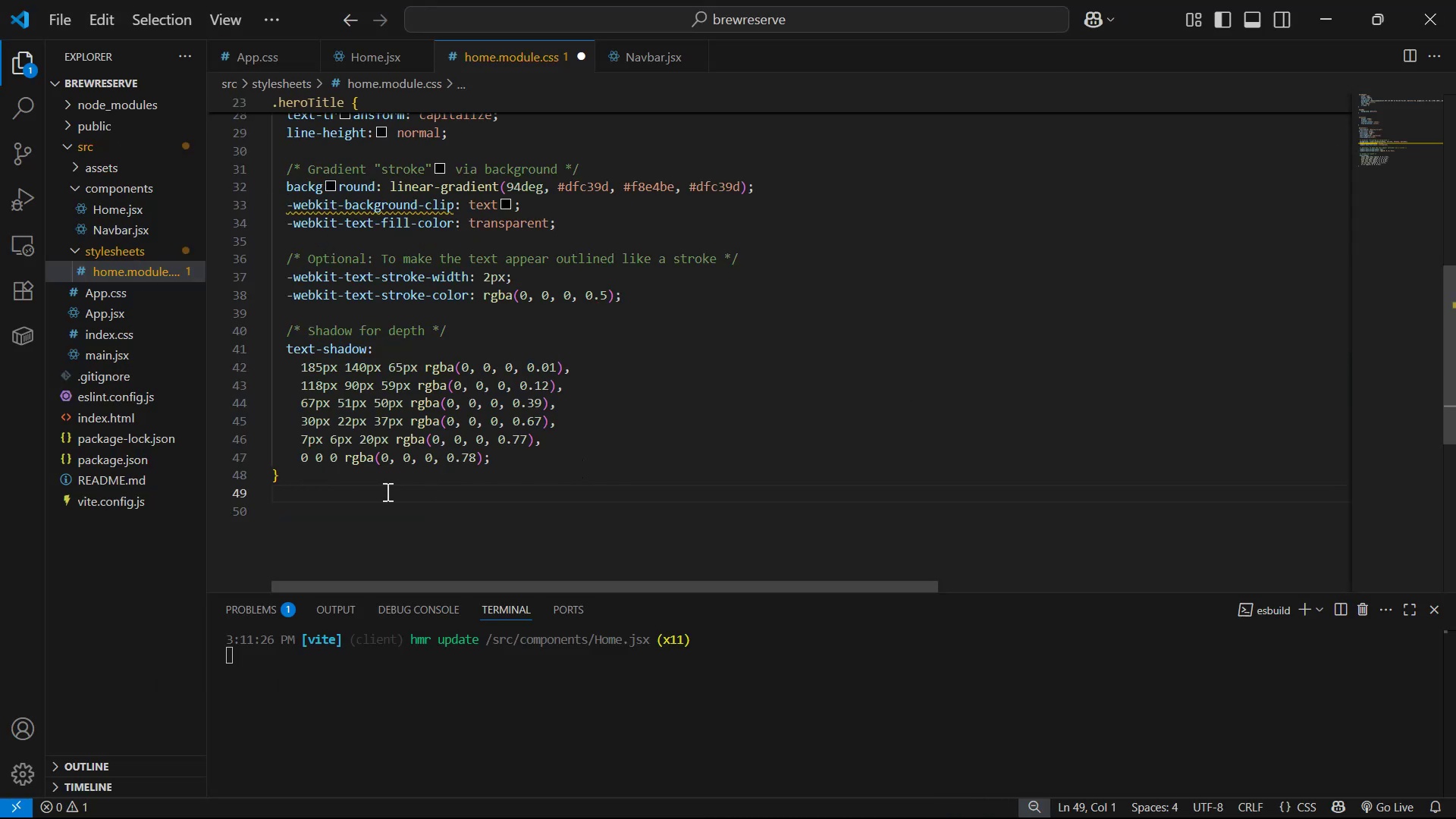 
scroll: coordinate [362, 480], scroll_direction: up, amount: 2.0
 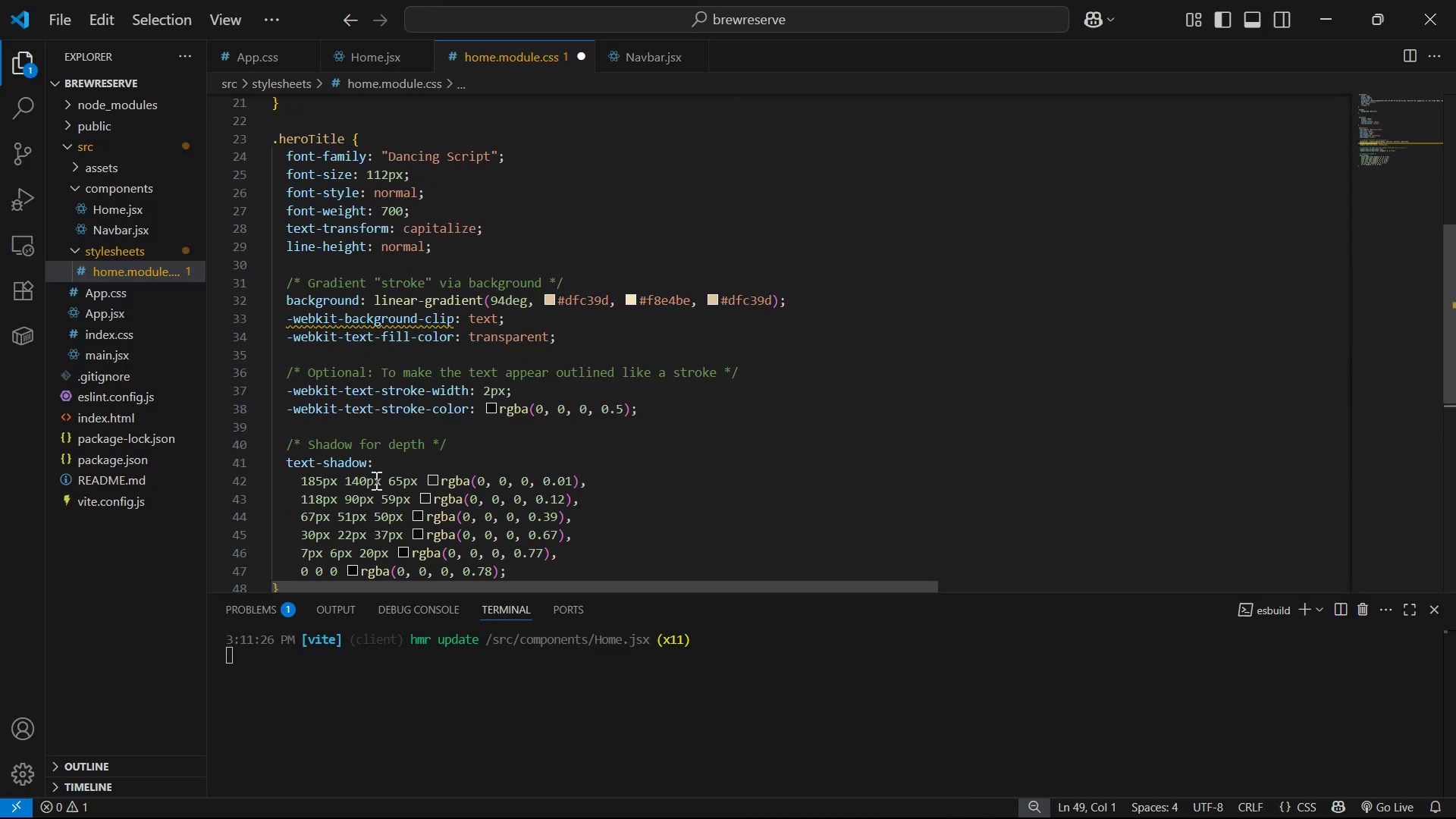 
key(Control+S)
 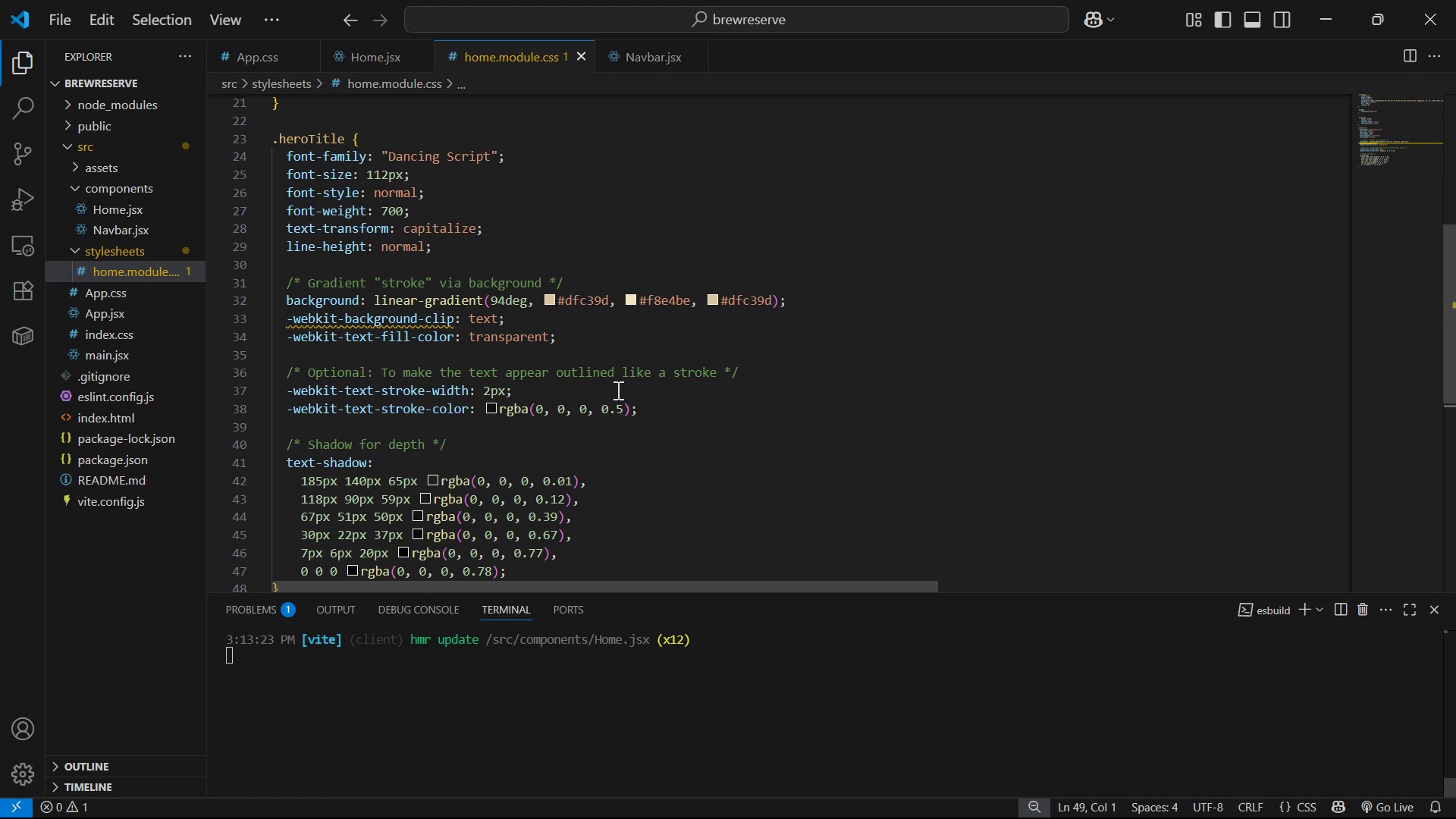 
key(Alt+Tab)
 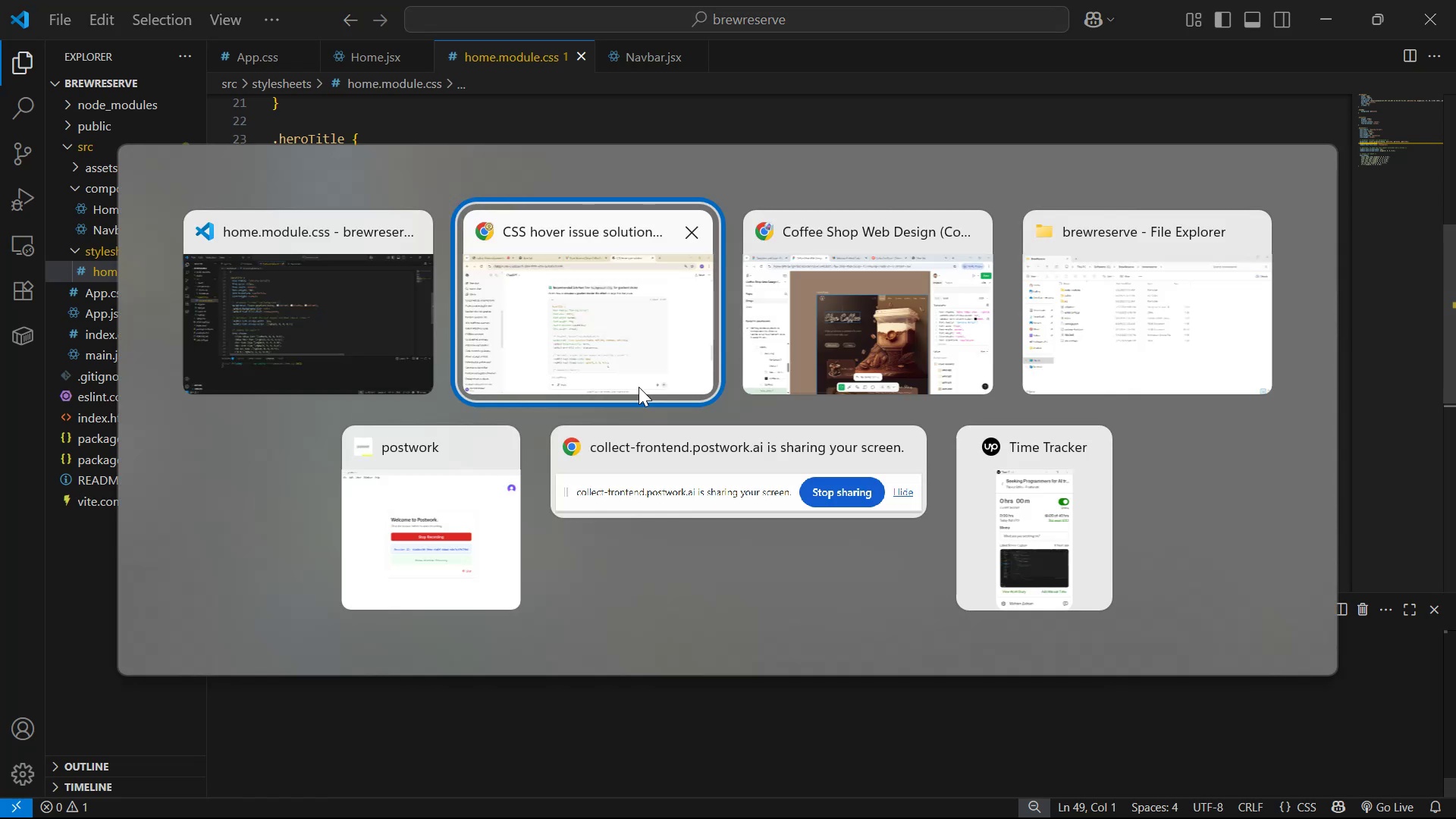 
key(Alt+Tab)
 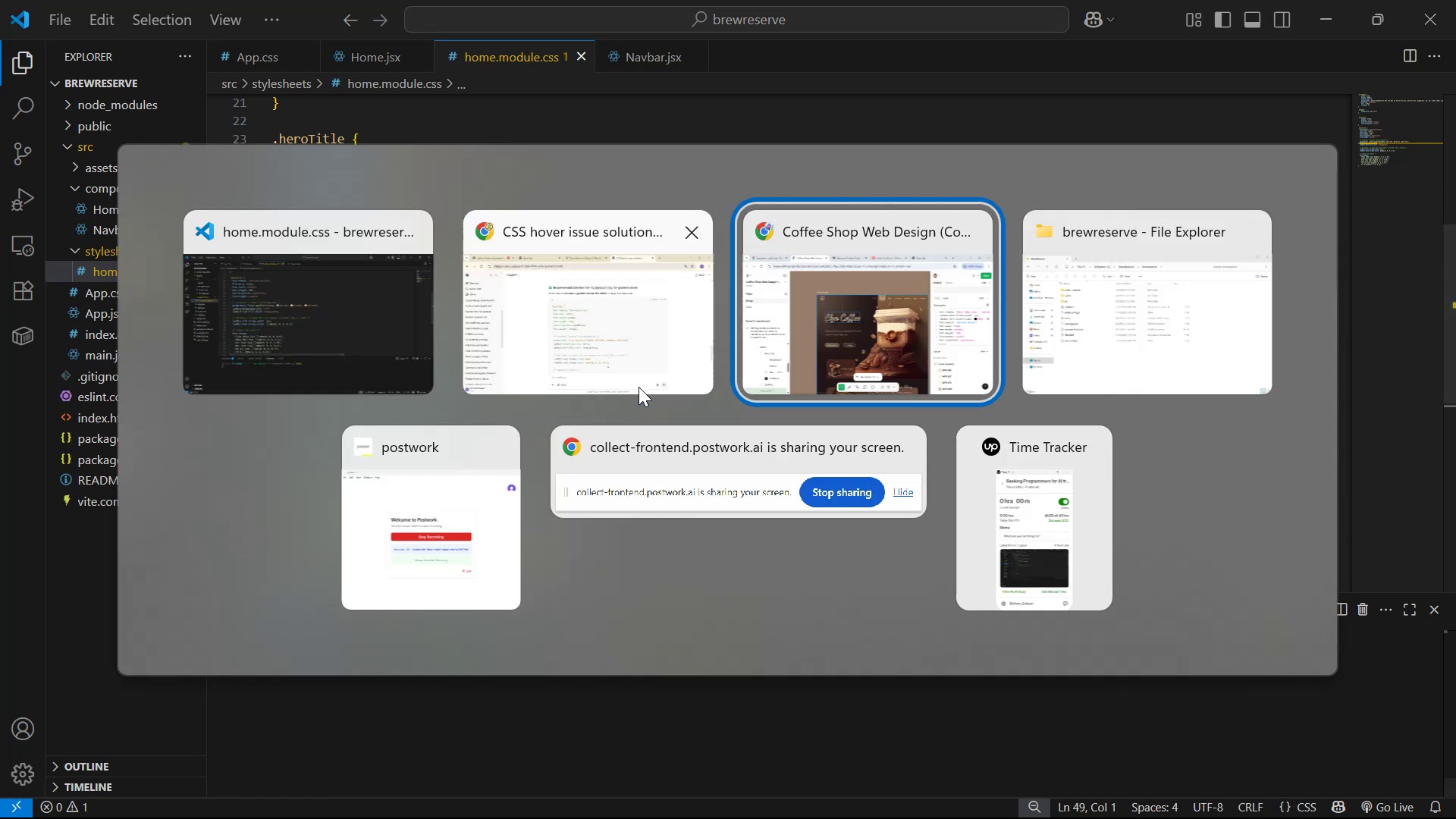 
key(Alt+AltLeft)
 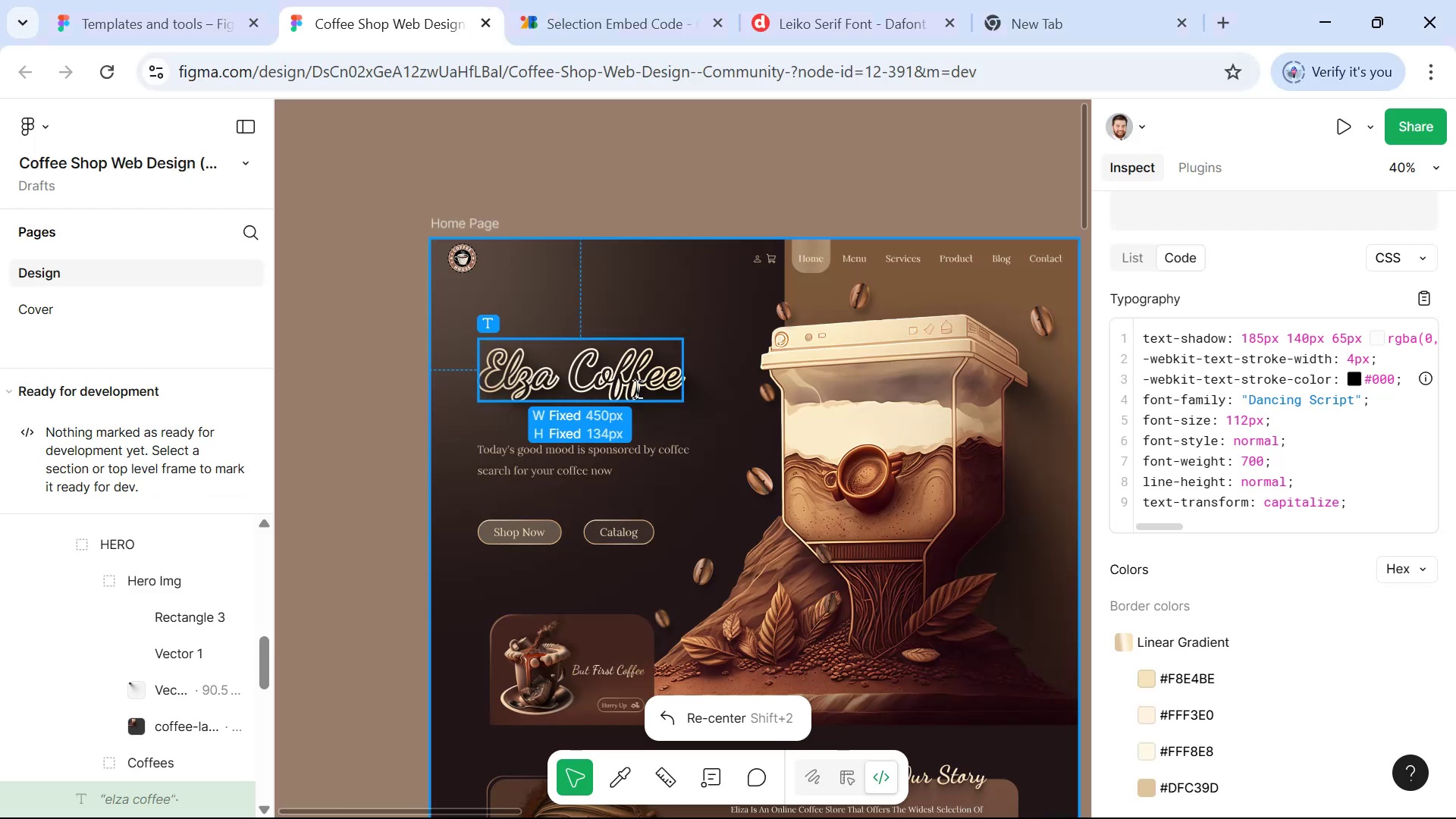 
key(Alt+Tab)
 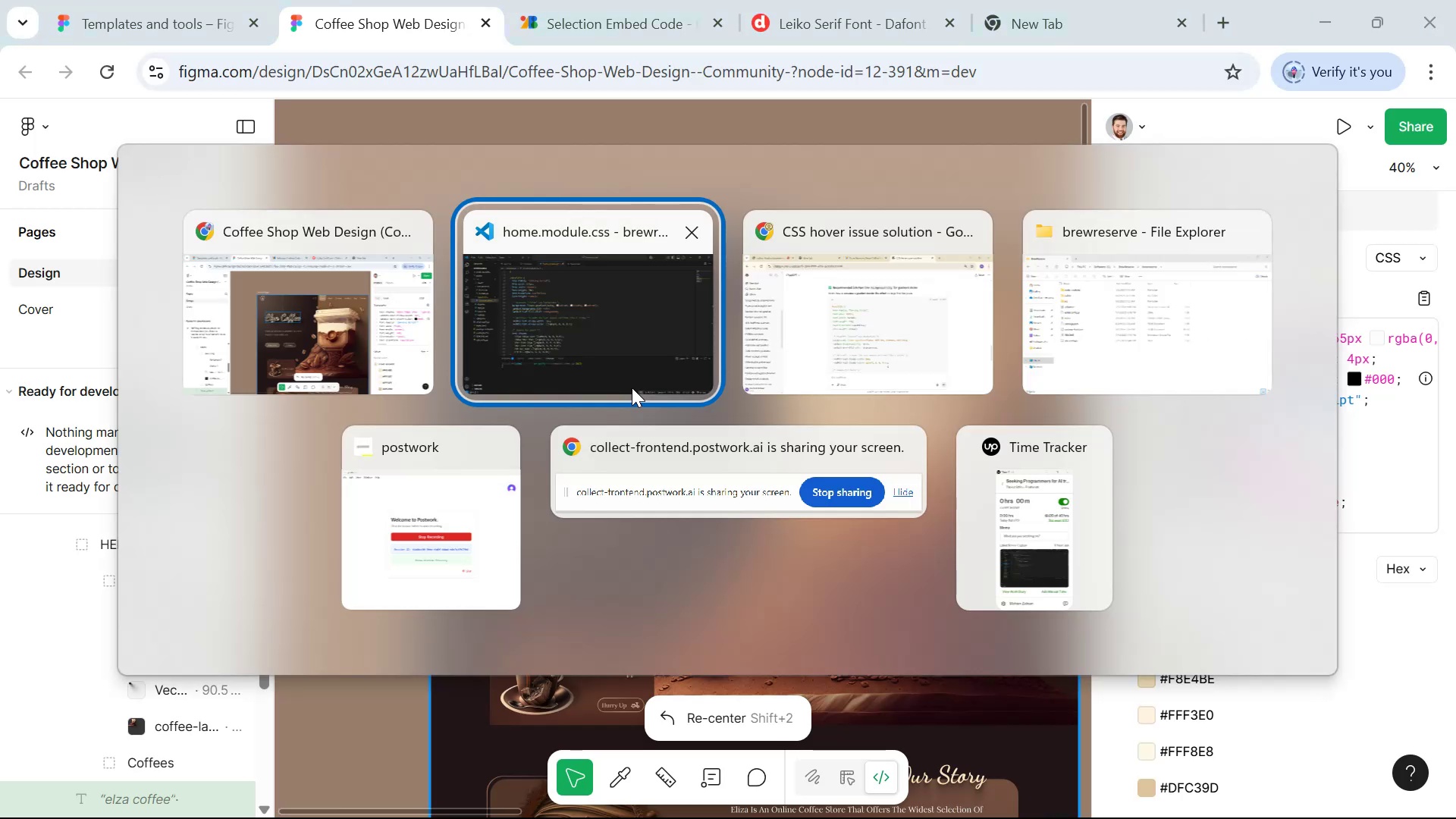 
key(Alt+Tab)
 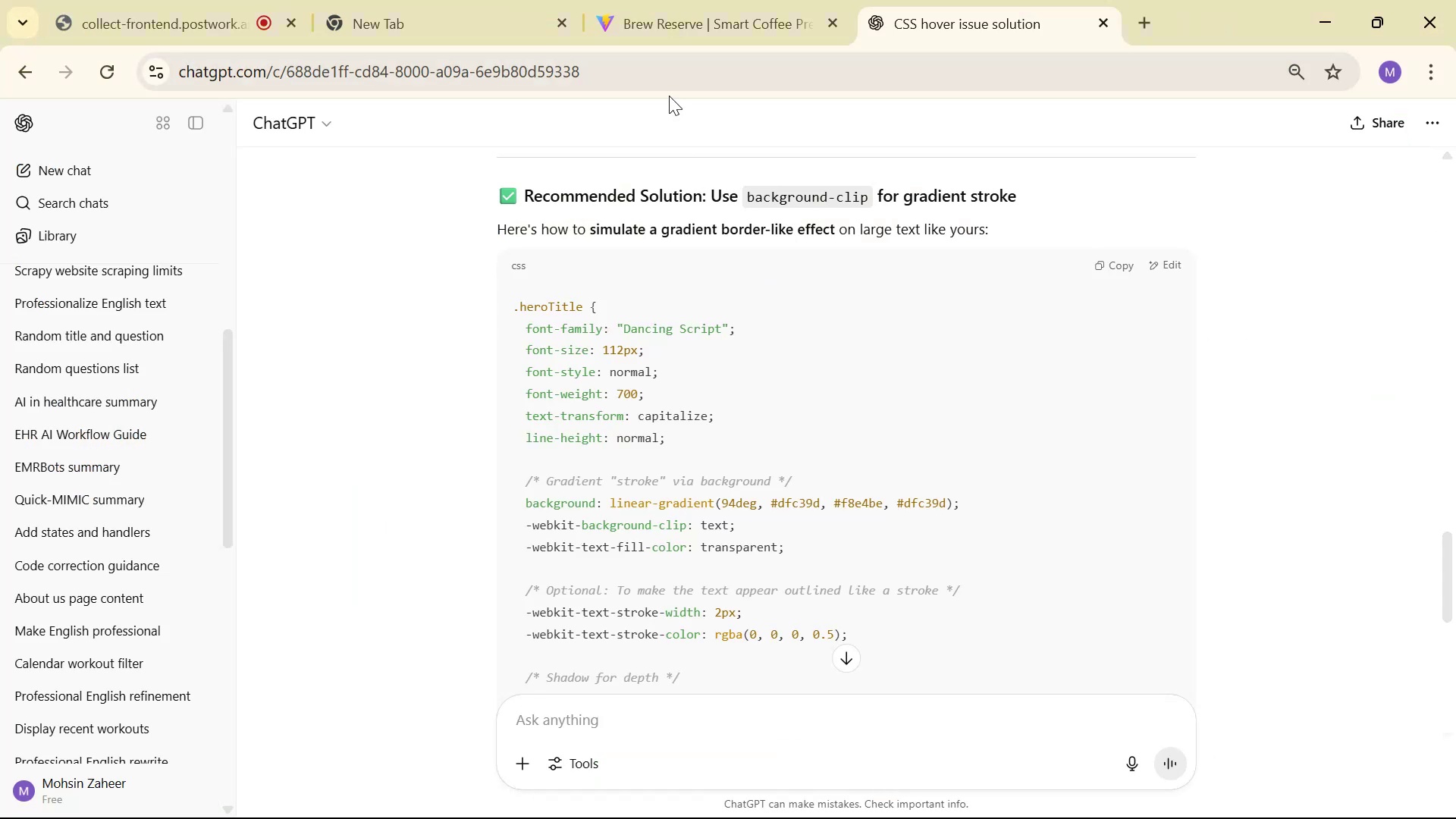 
left_click([698, 2])
 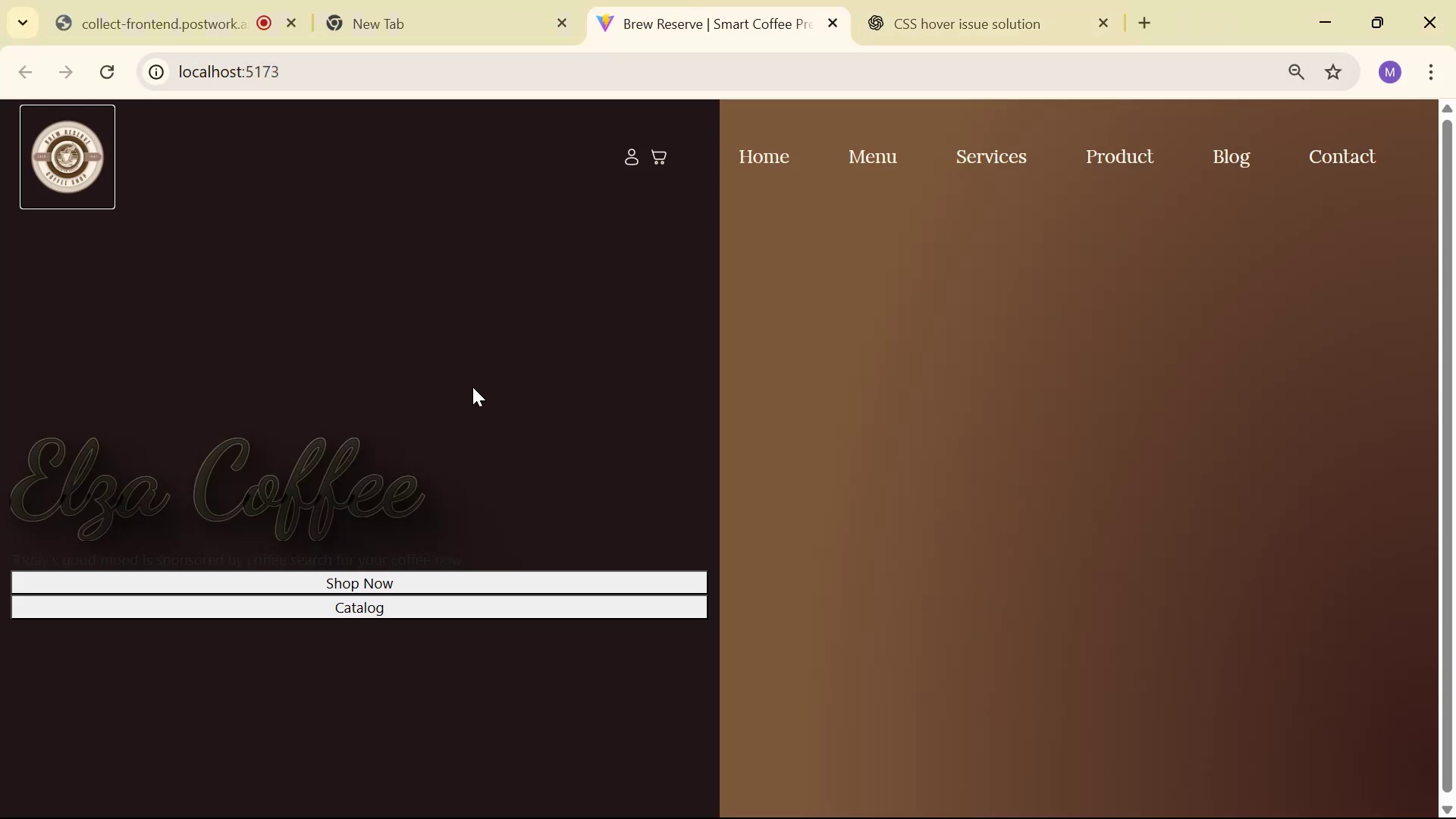 
key(Alt+Tab)
 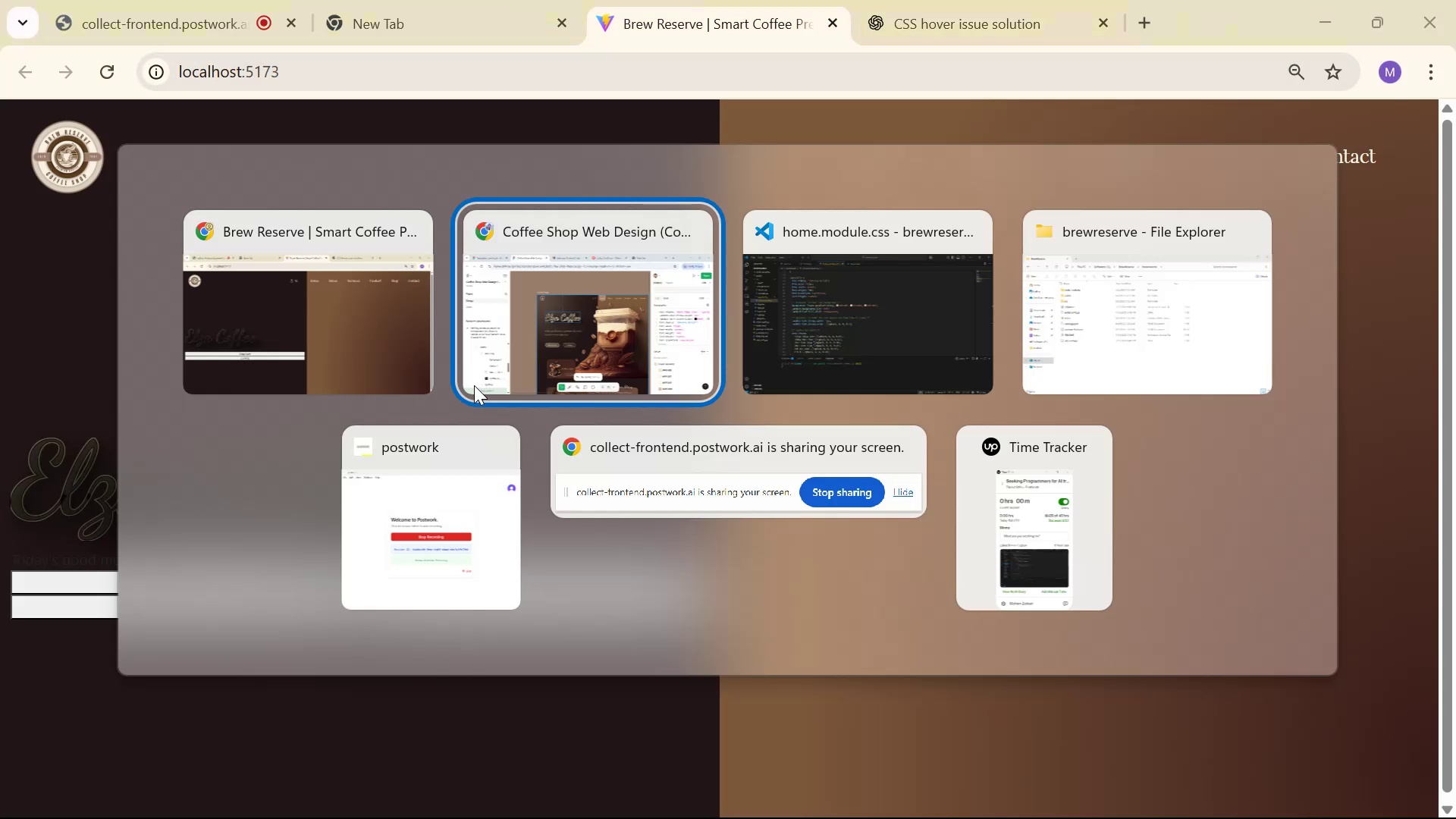 
key(Alt+Tab)
 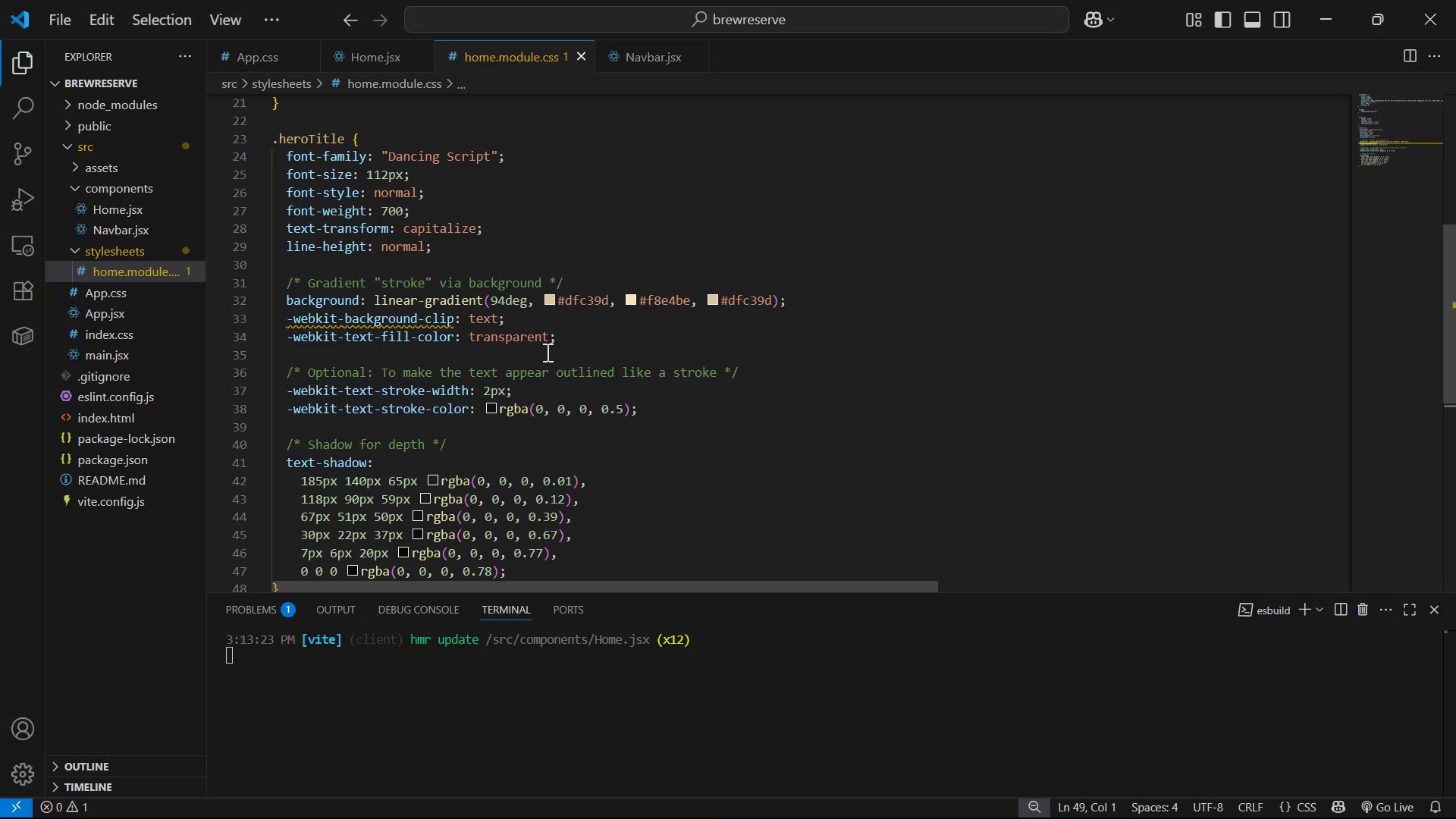 
key(Alt+Tab)
 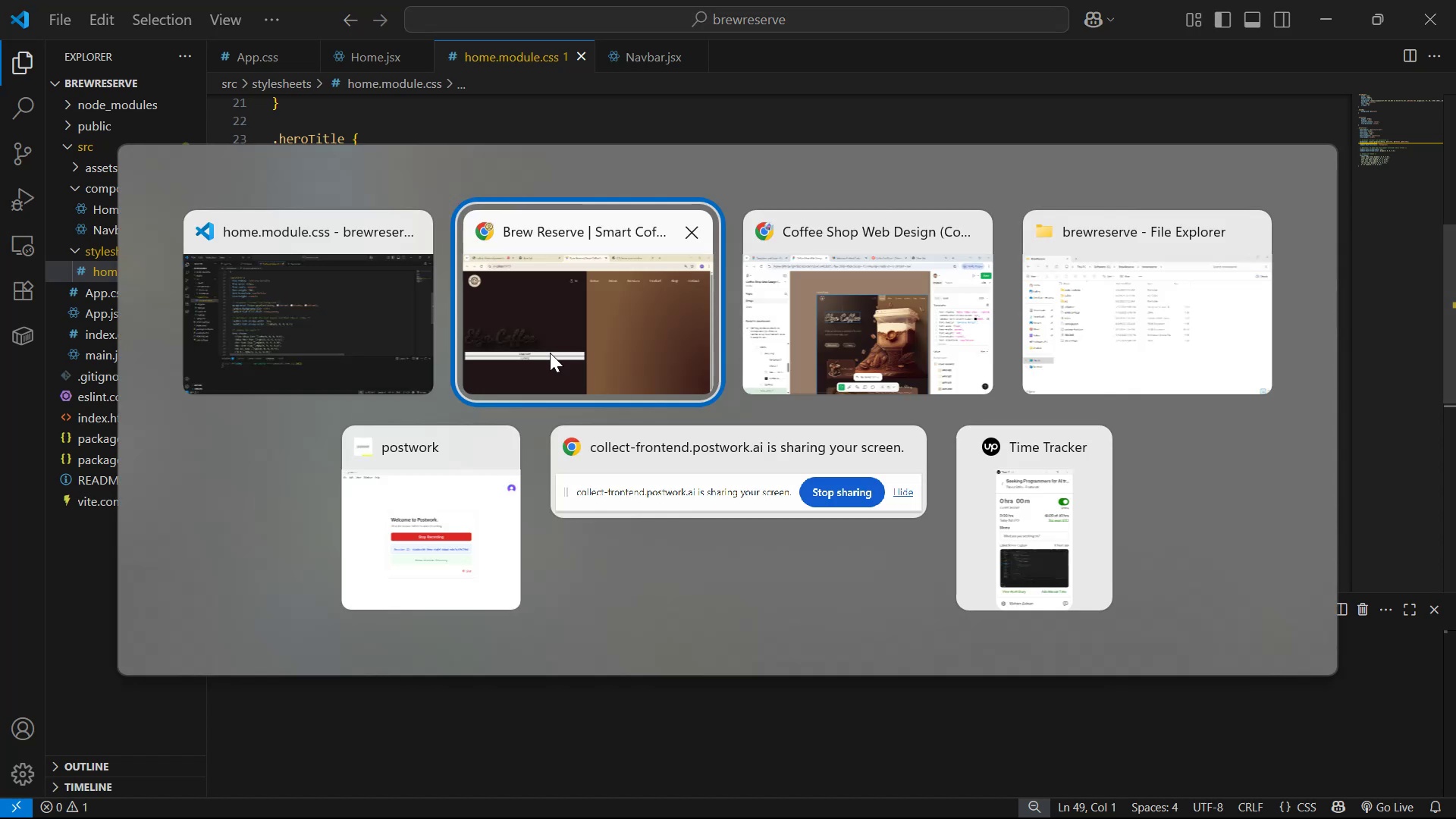 
key(Alt+Tab)
 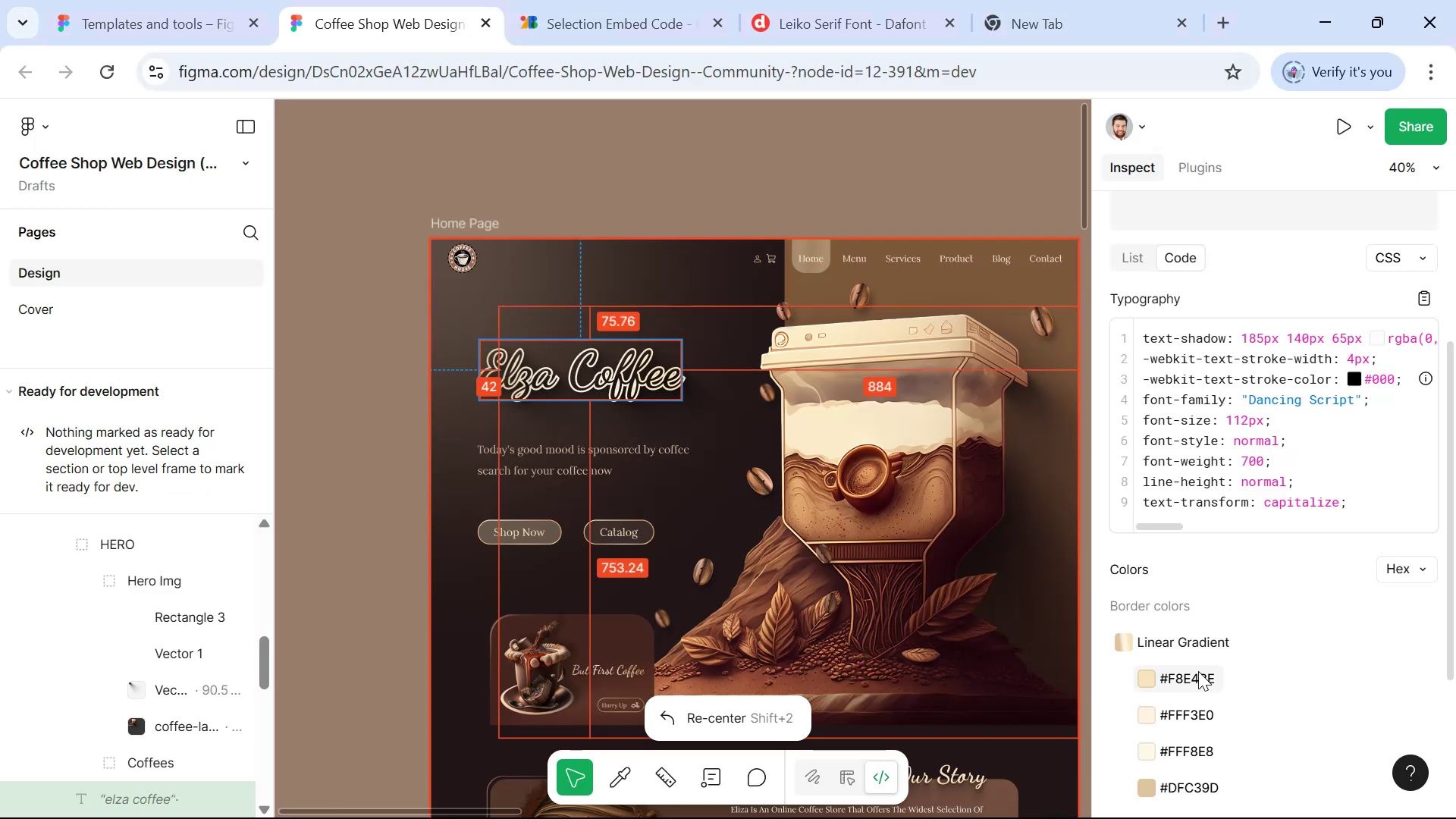 
key(Alt+Tab)
 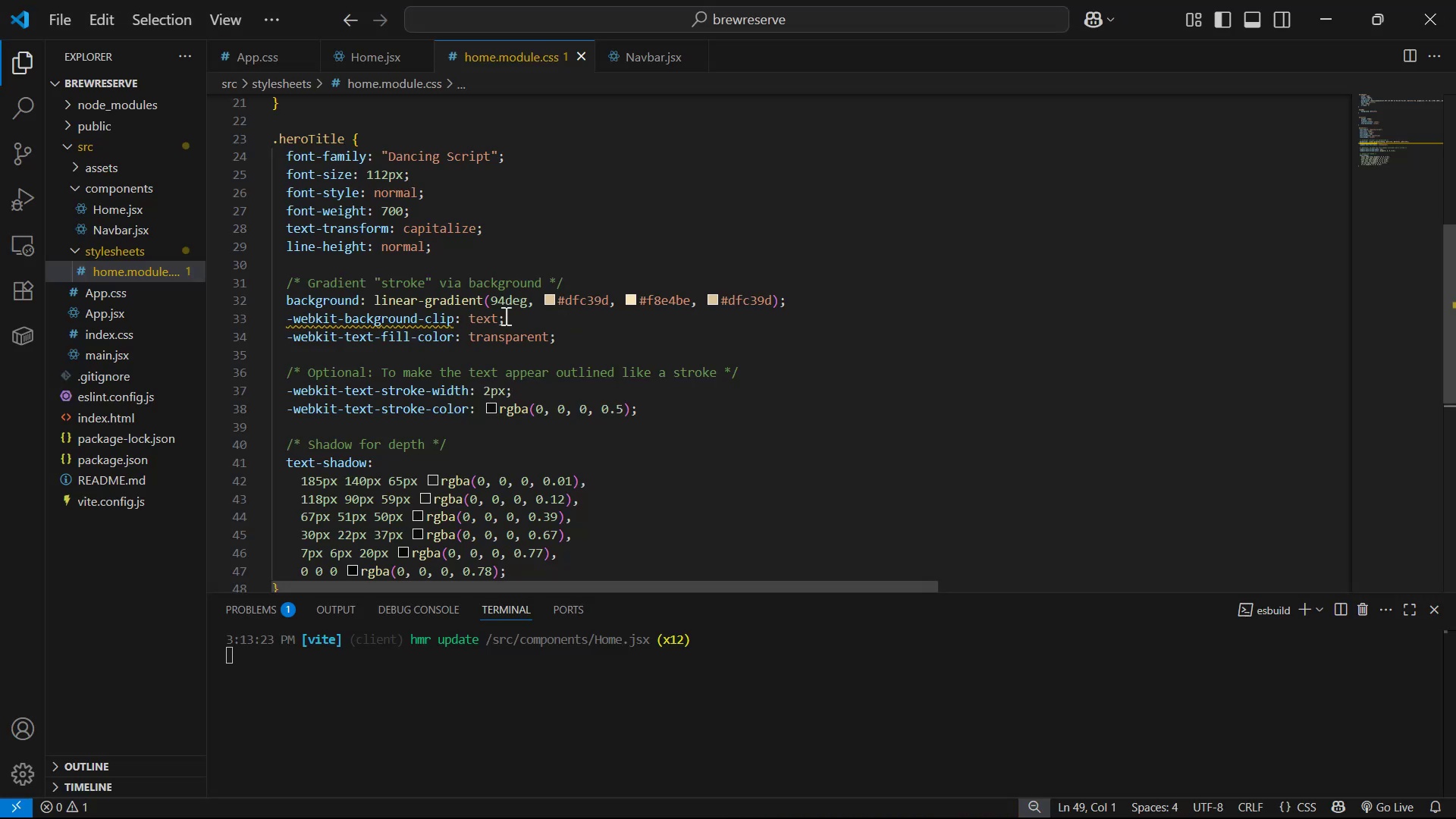 
left_click_drag(start_coordinate=[558, 300], to_coordinate=[609, 300])
 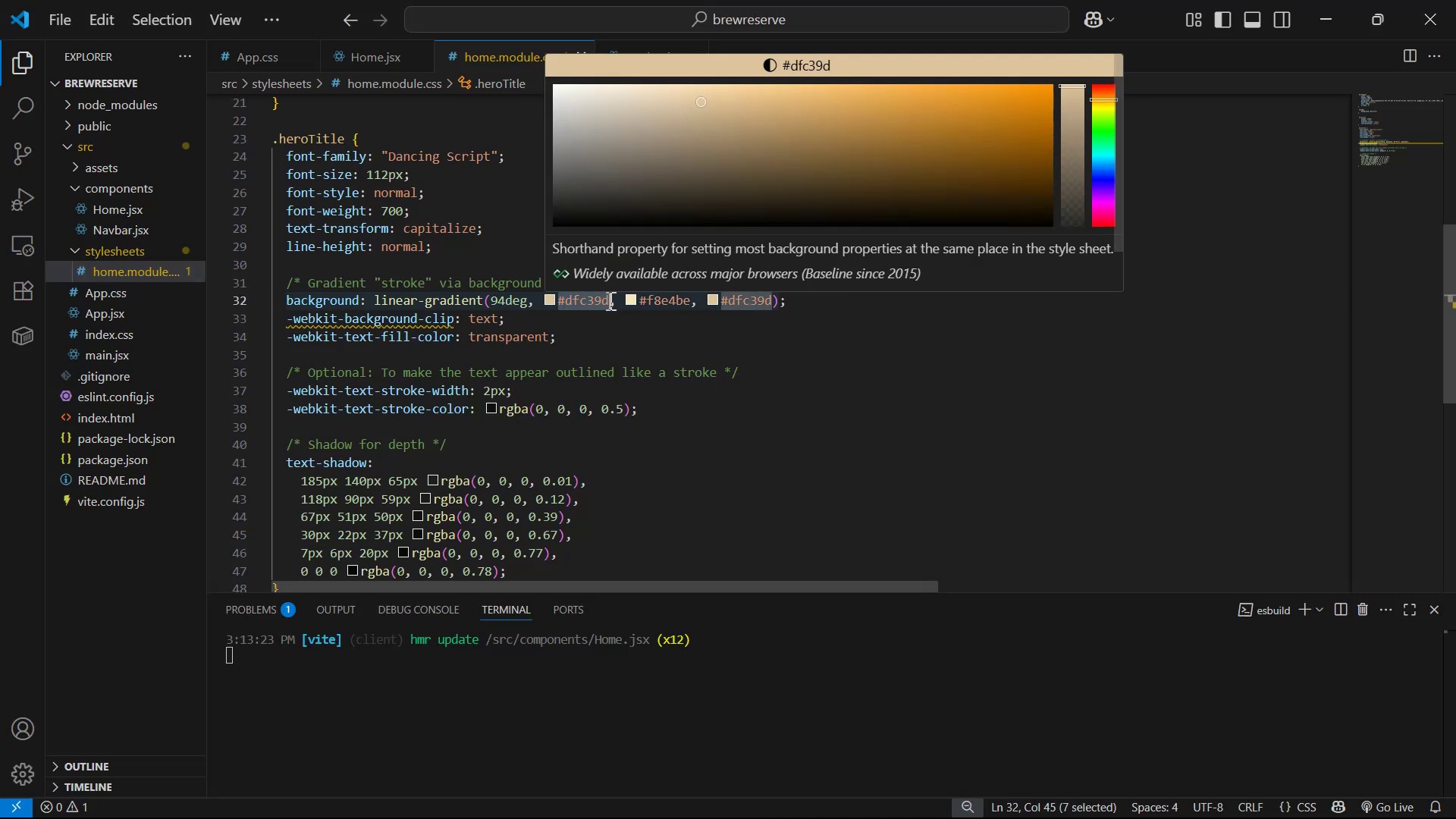 
key(Control+V)
 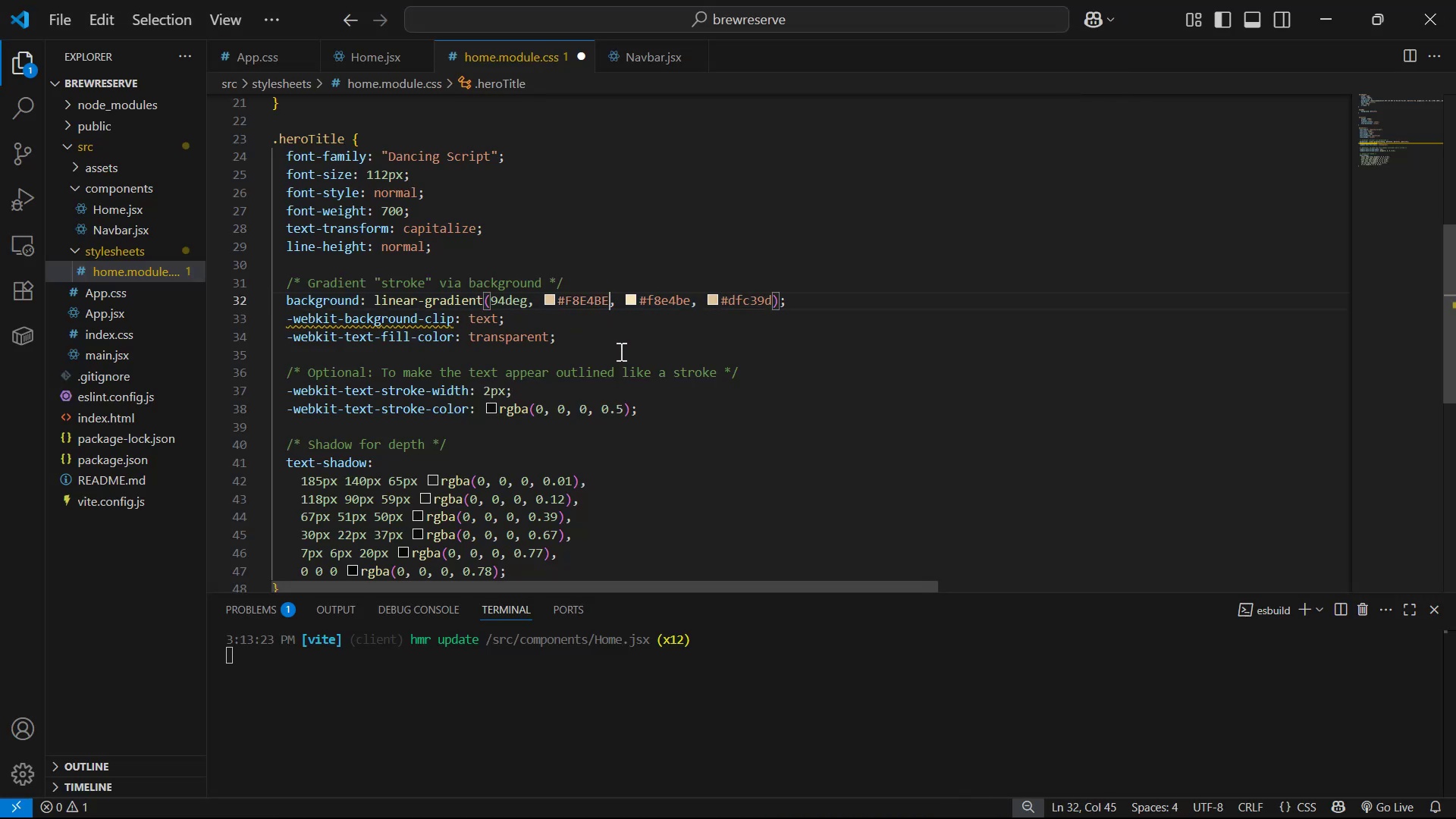 
key(Alt+AltLeft)
 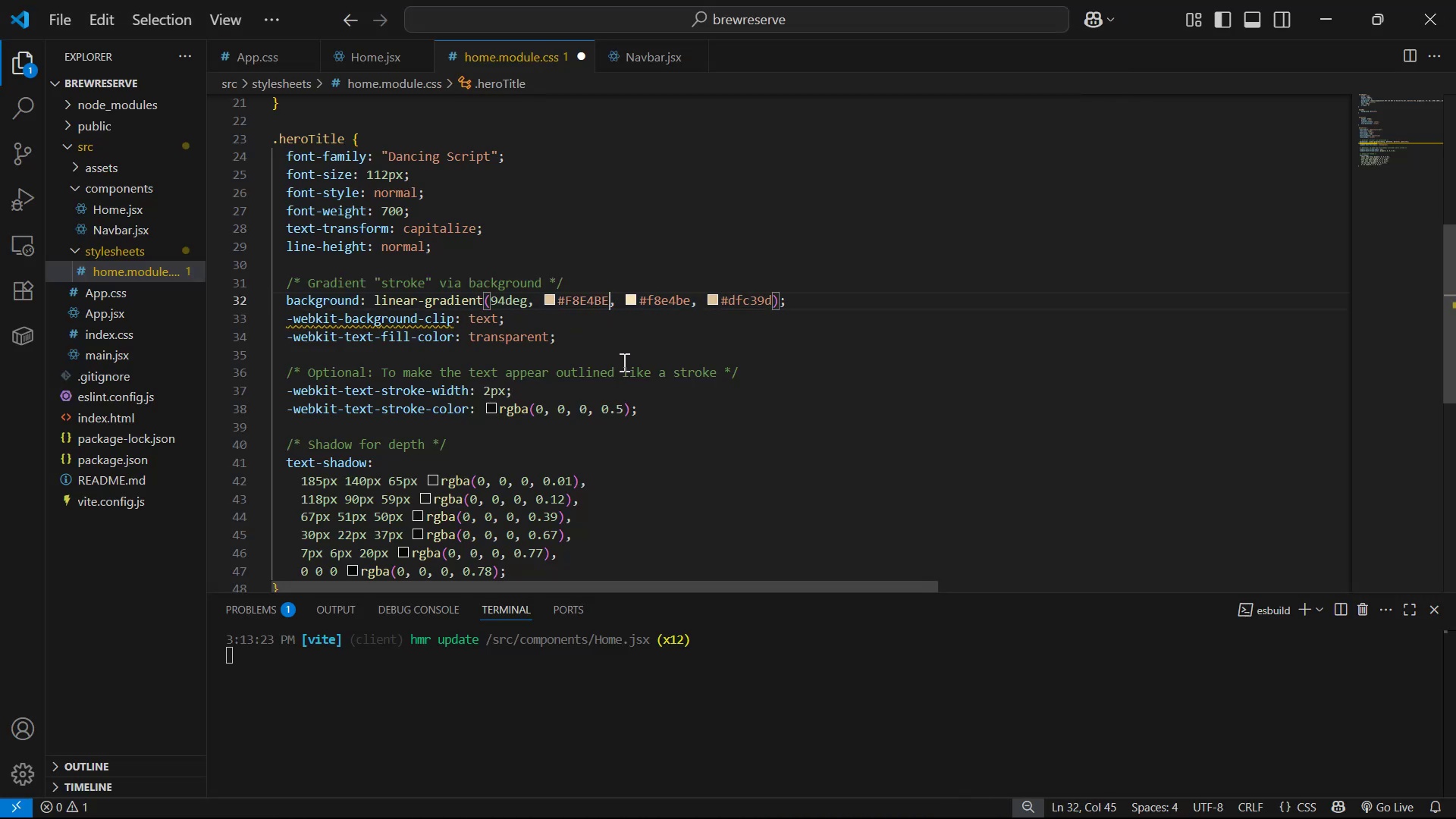 
key(Alt+Tab)
 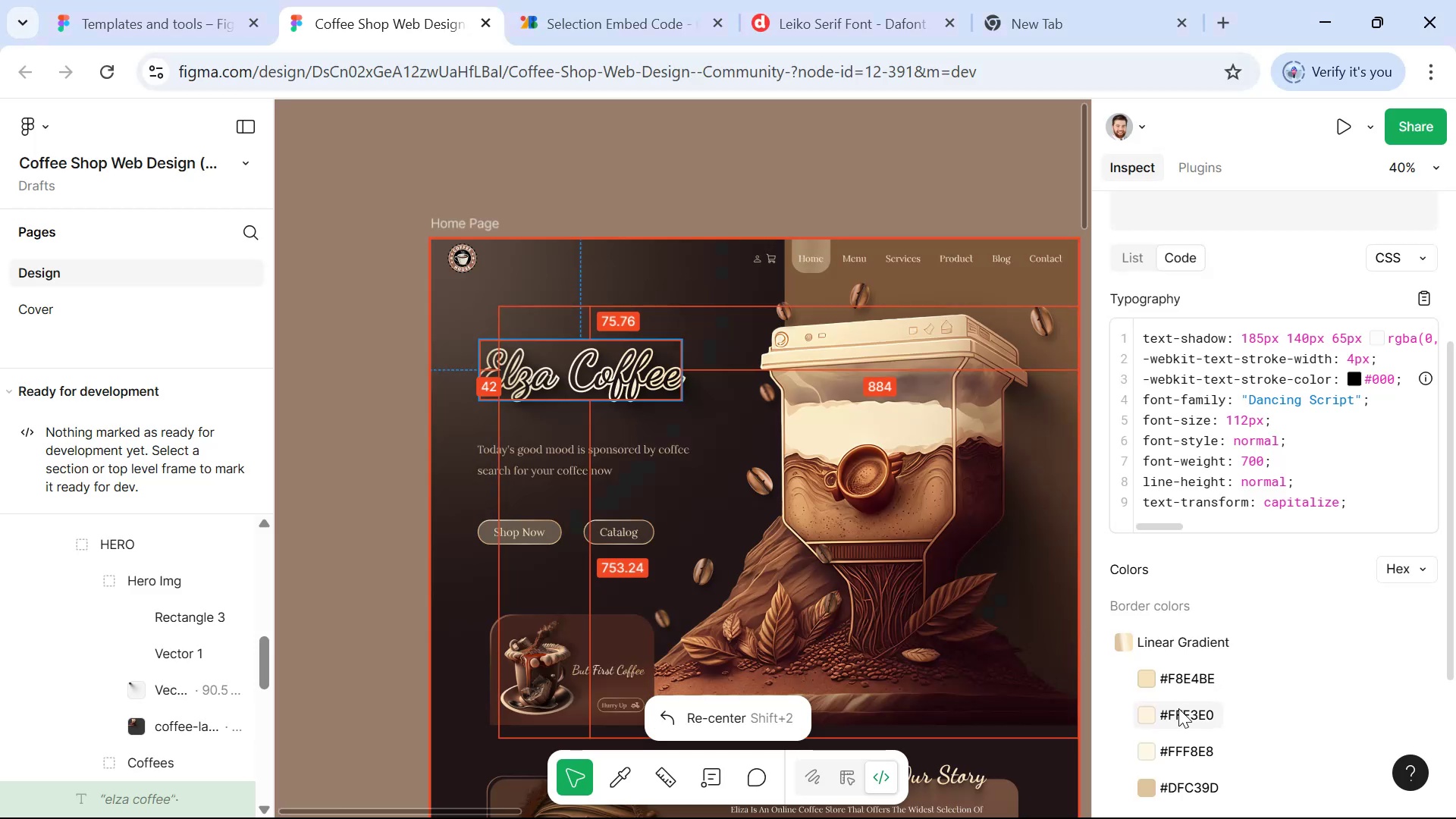 
key(Alt+AltLeft)
 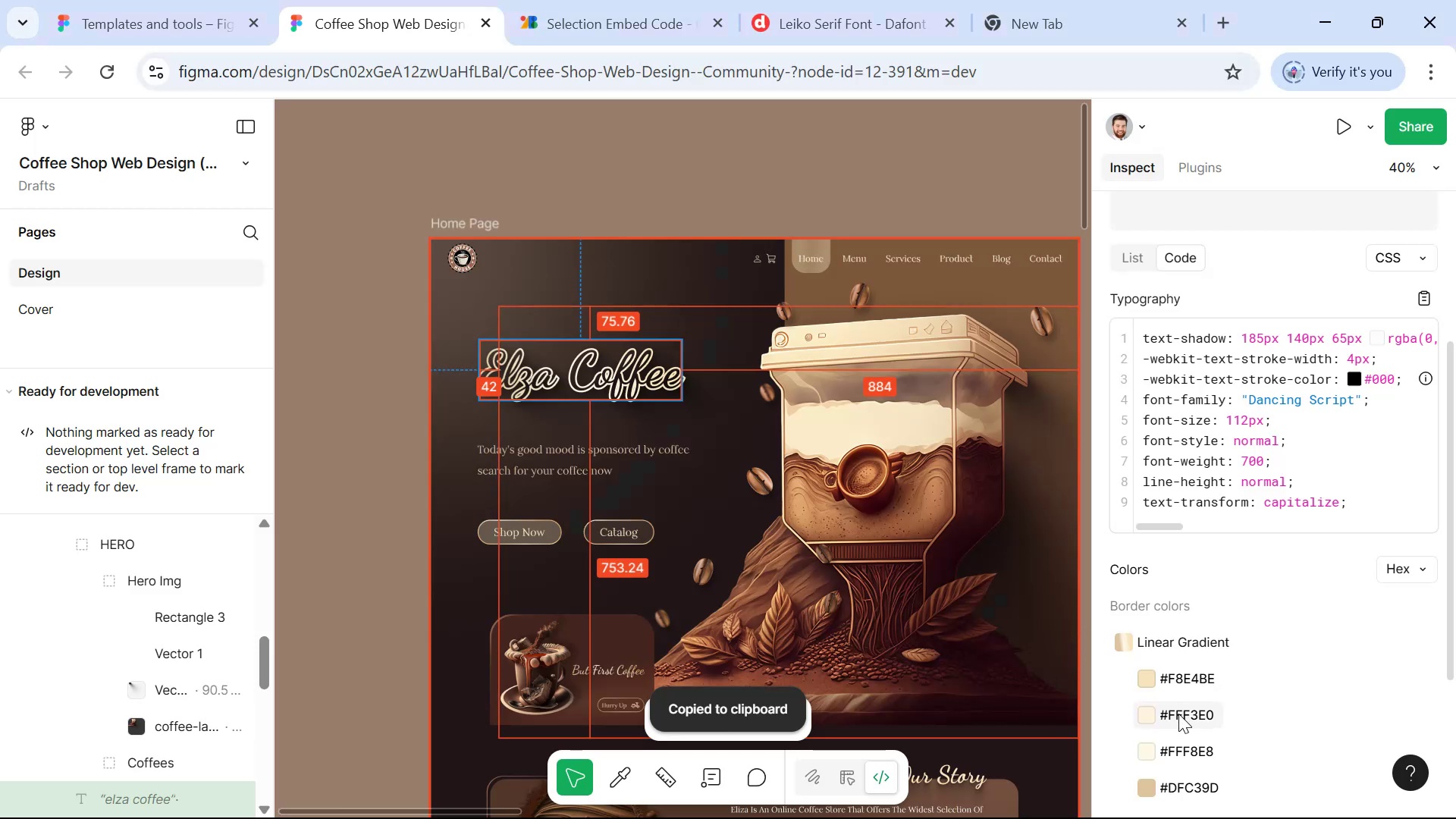 
key(Alt+Tab)
 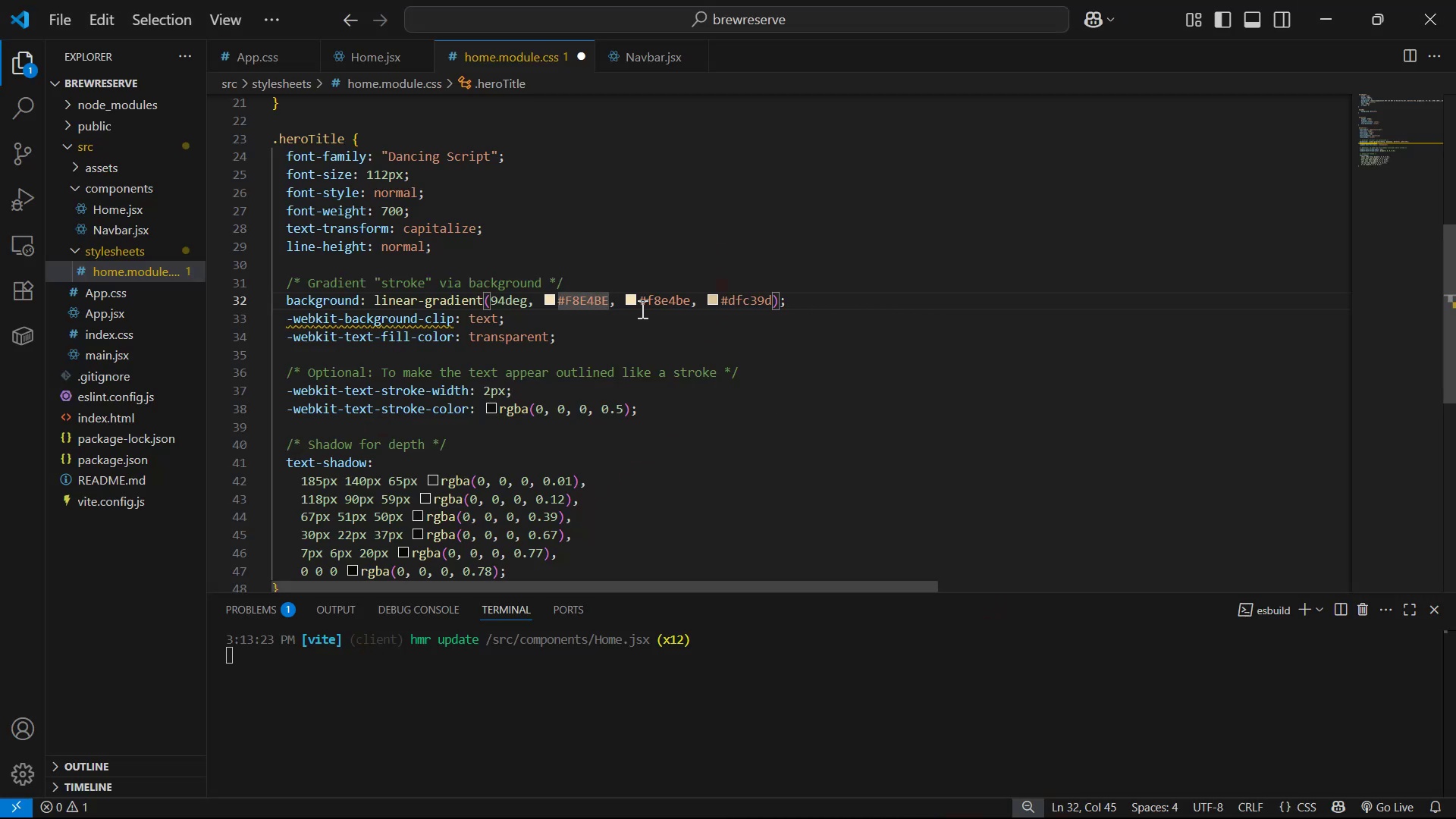 
left_click_drag(start_coordinate=[638, 296], to_coordinate=[686, 299])
 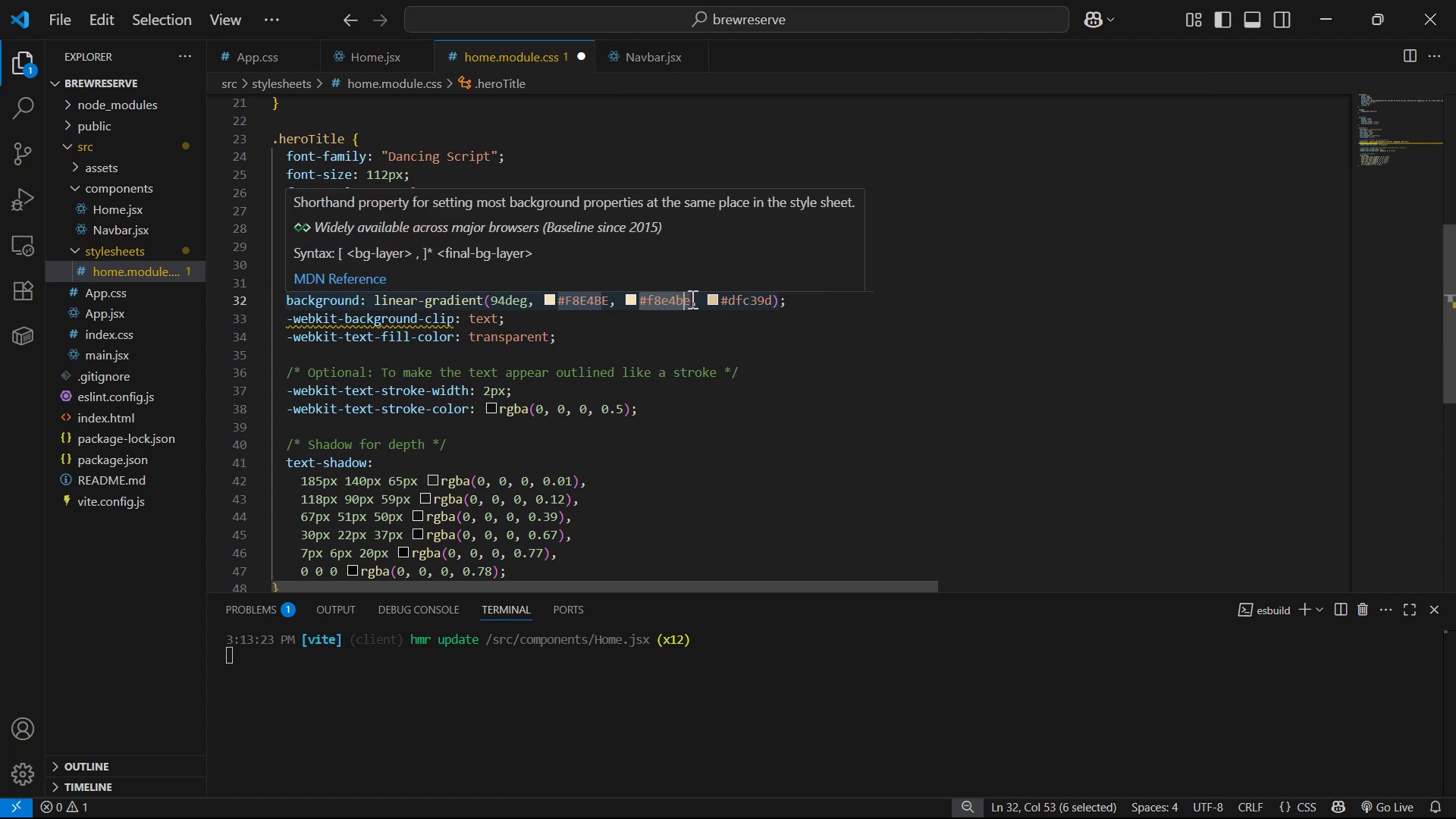 
left_click([690, 299])
 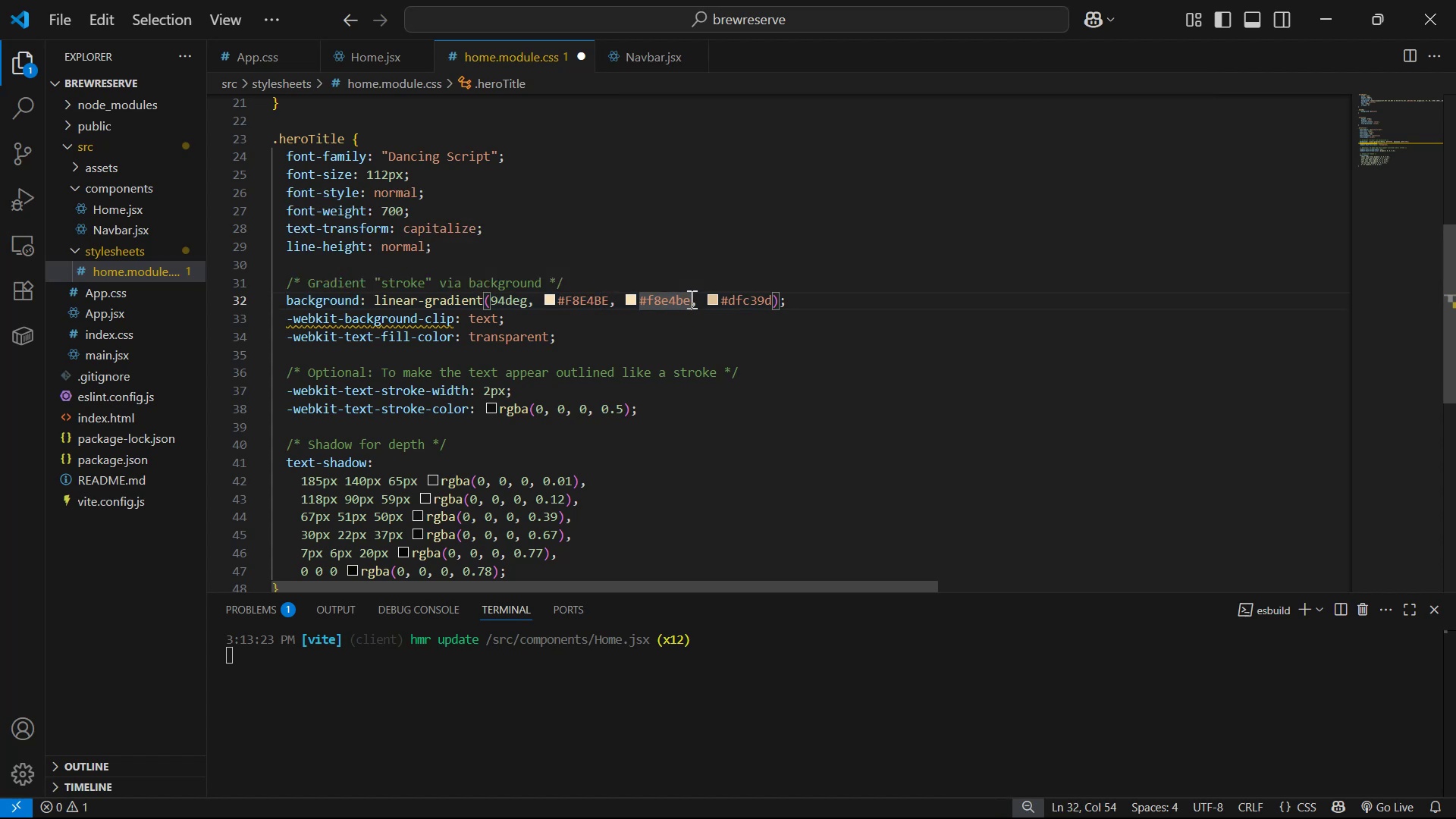 
left_click_drag(start_coordinate=[690, 299], to_coordinate=[637, 300])
 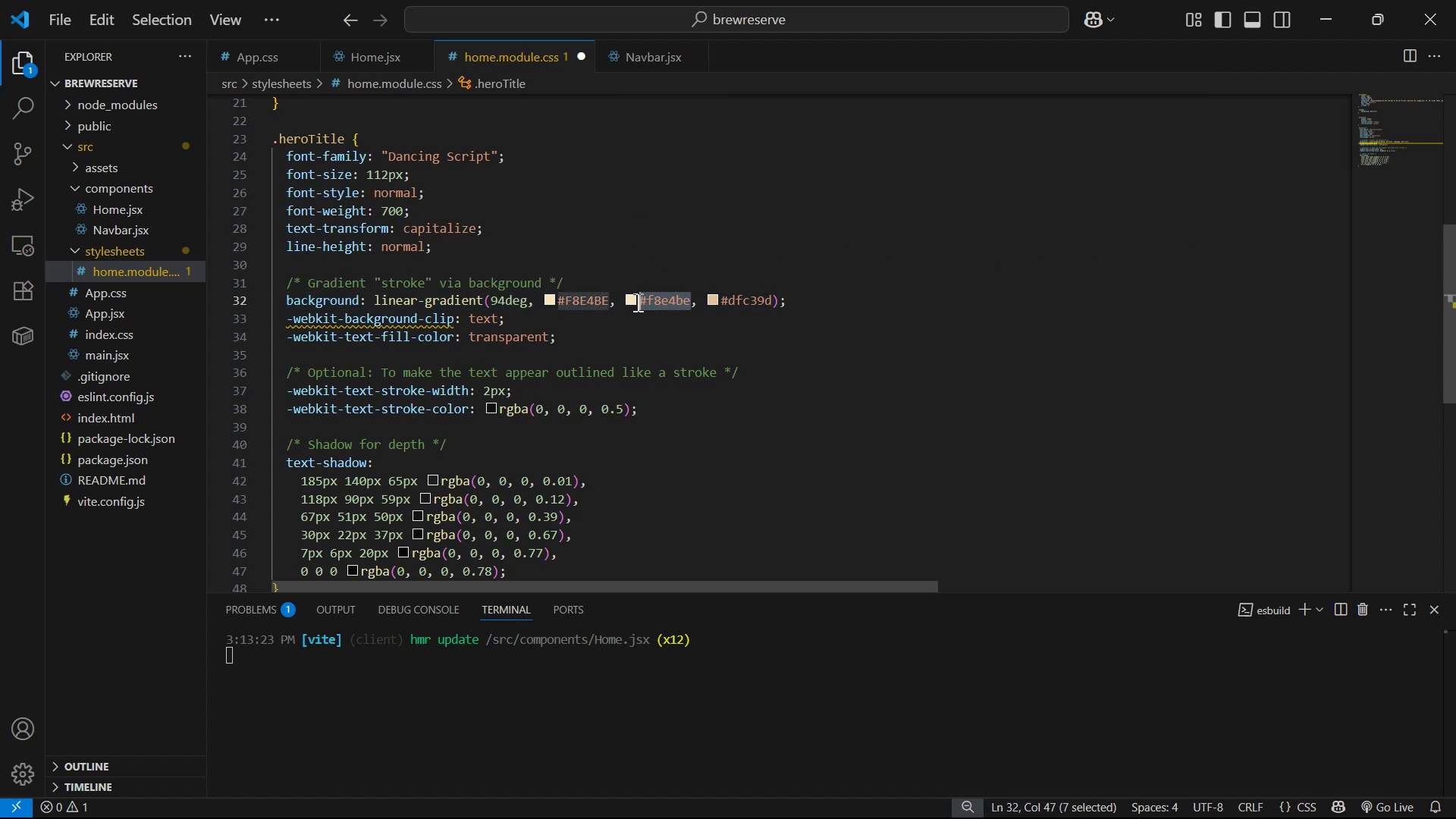 
key(Control+V)
 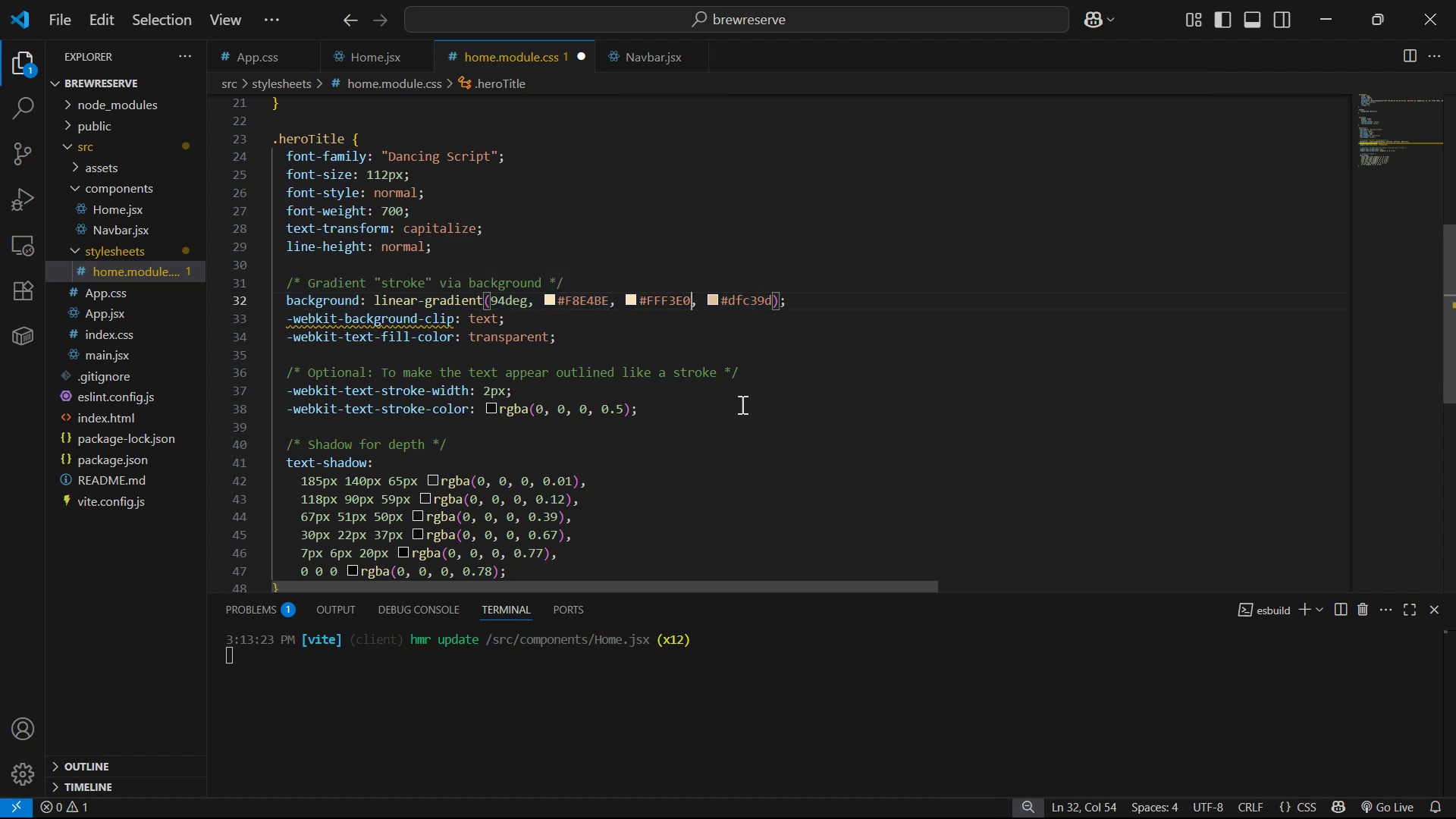 
key(Alt+AltLeft)
 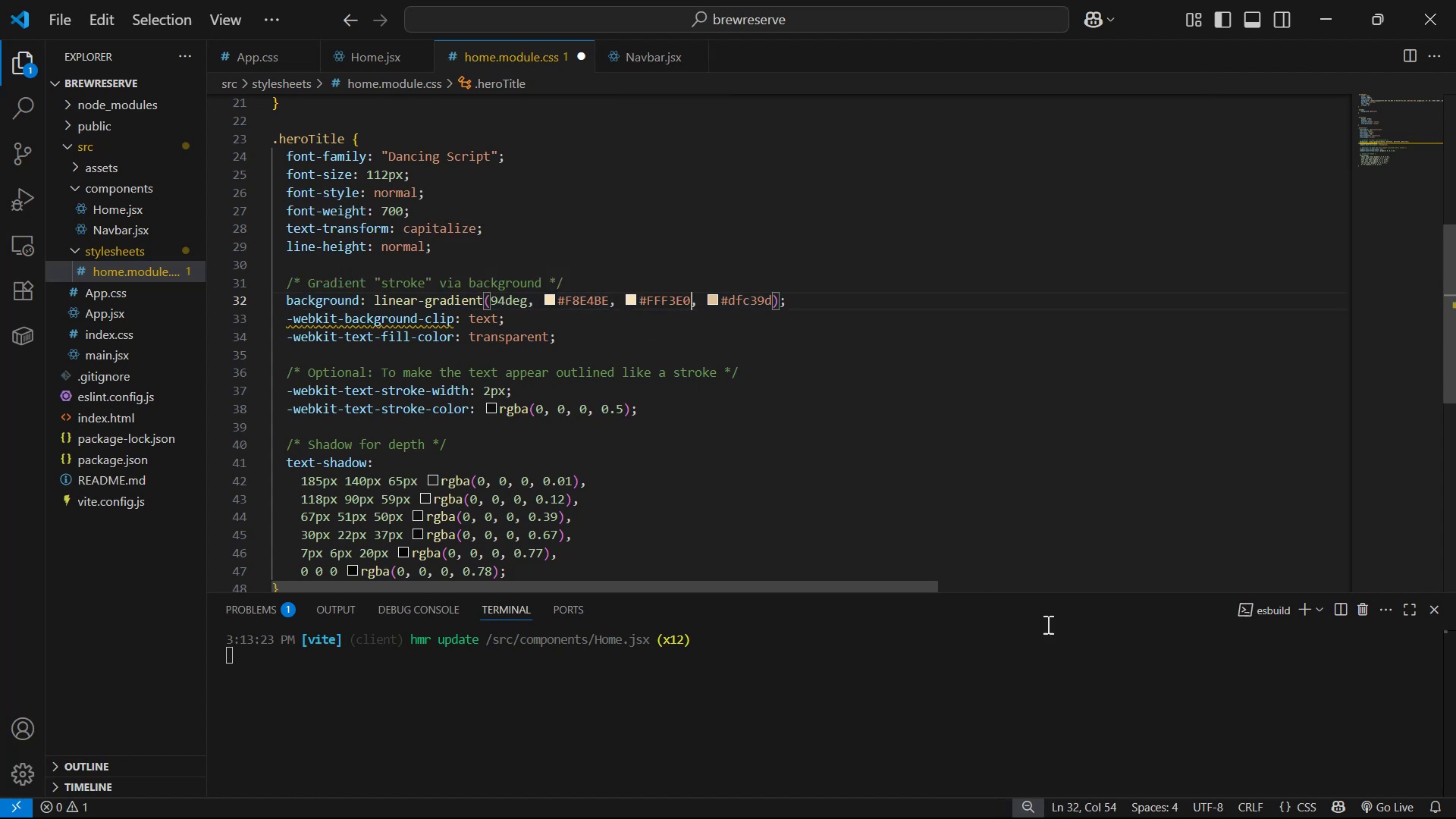 
key(Alt+Tab)
 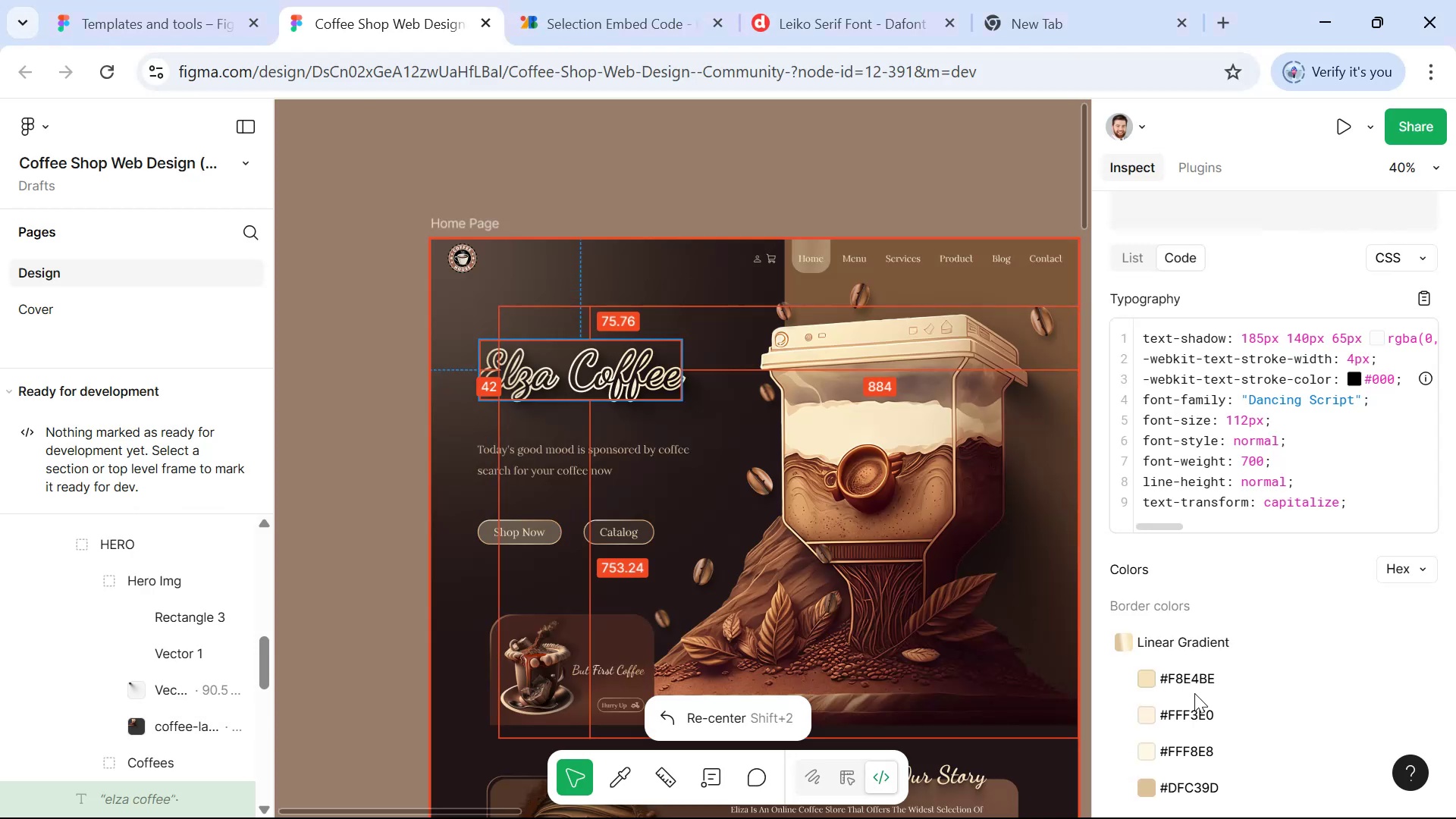 
scroll: coordinate [1226, 745], scroll_direction: down, amount: 1.0
 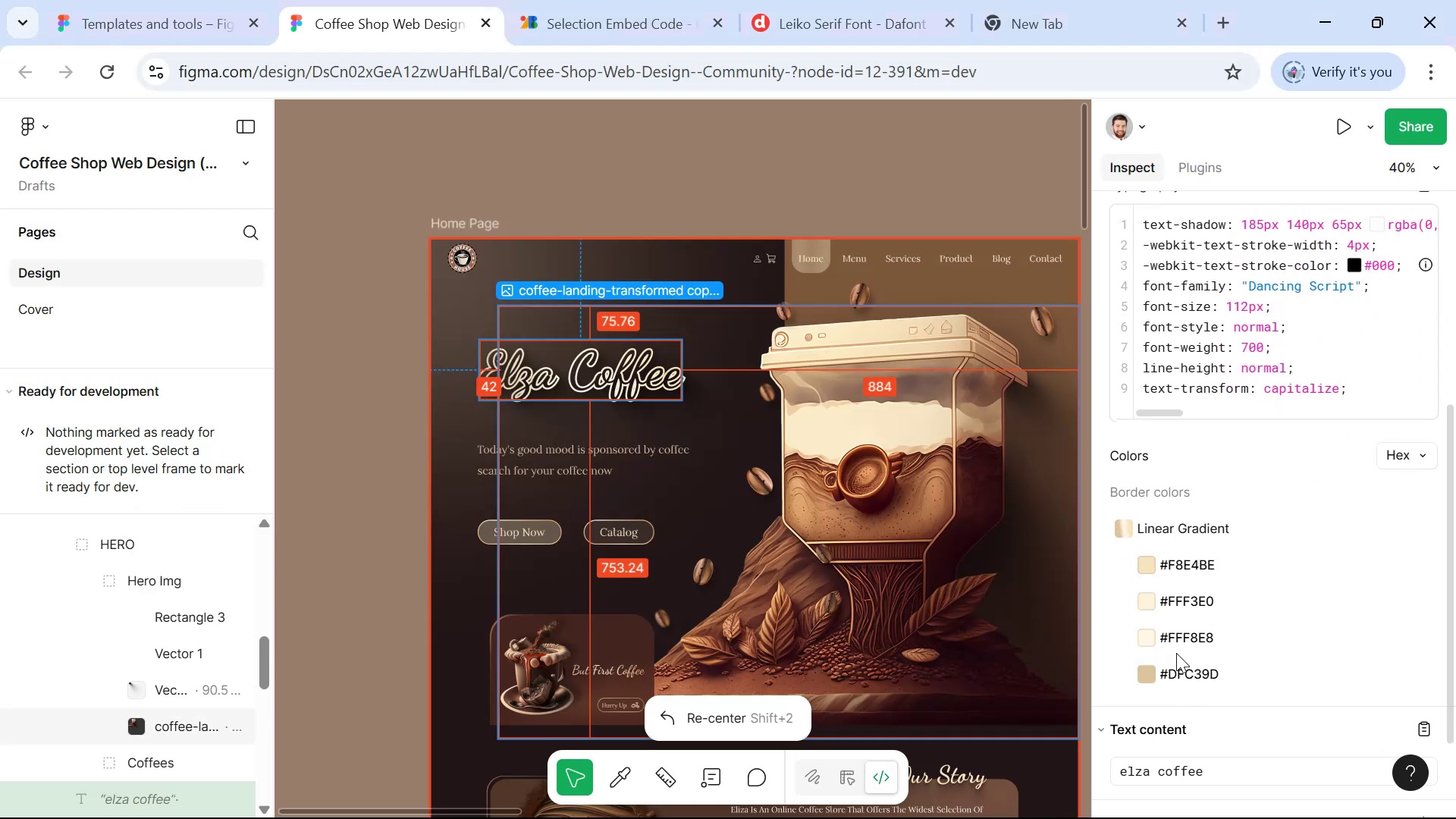 
left_click([1183, 642])
 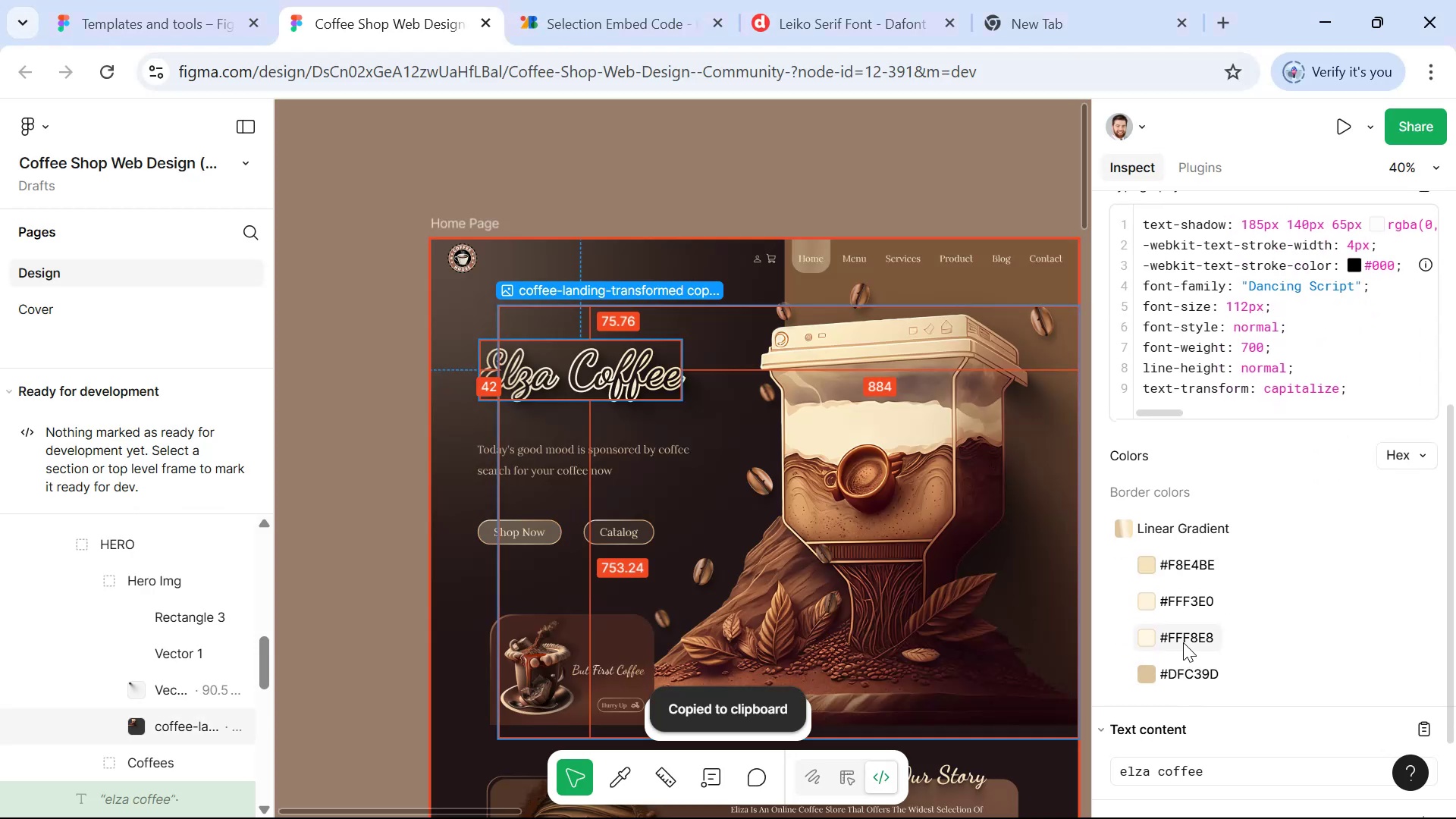 
key(Alt+AltLeft)
 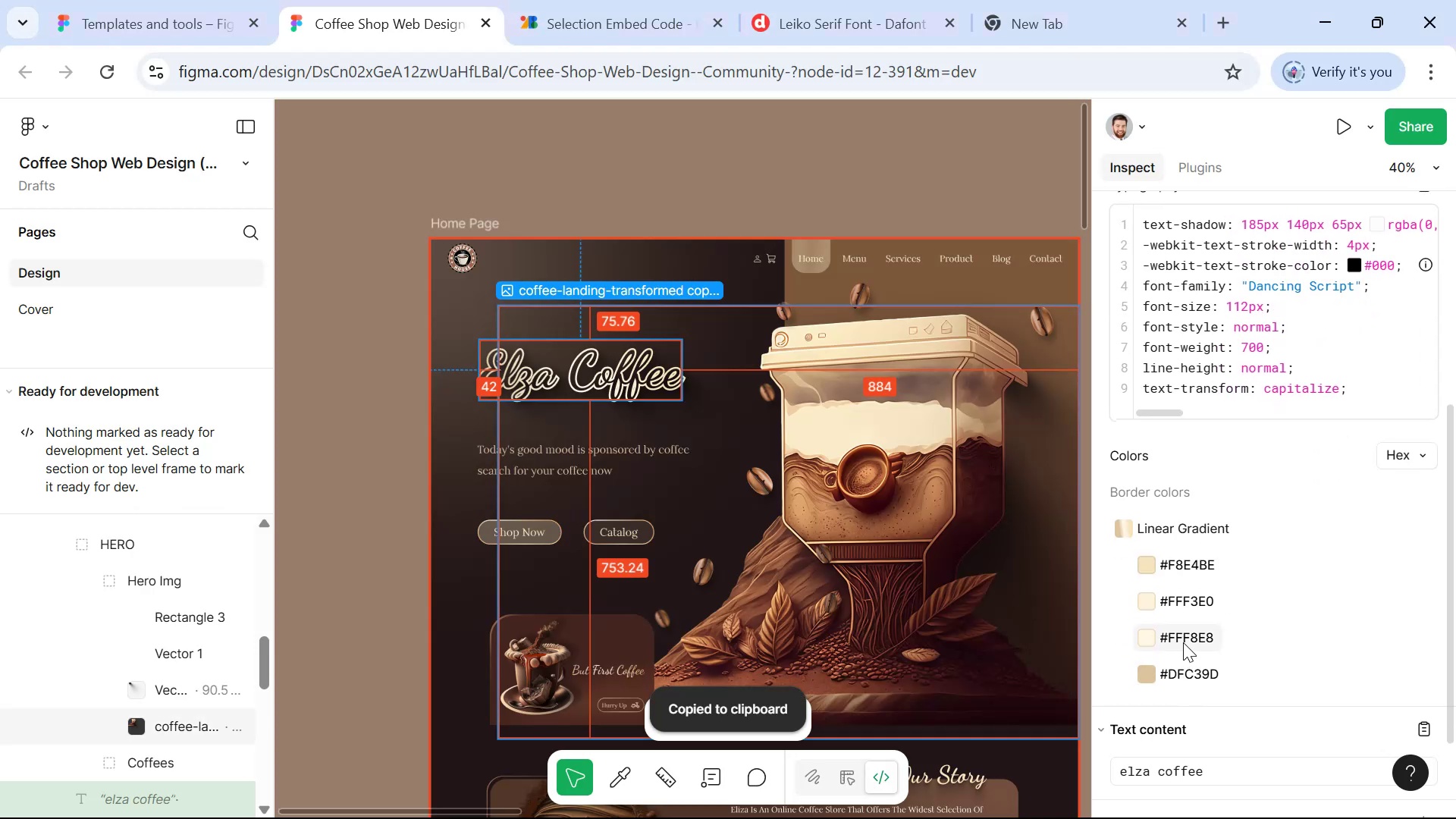 
key(Alt+Tab)
 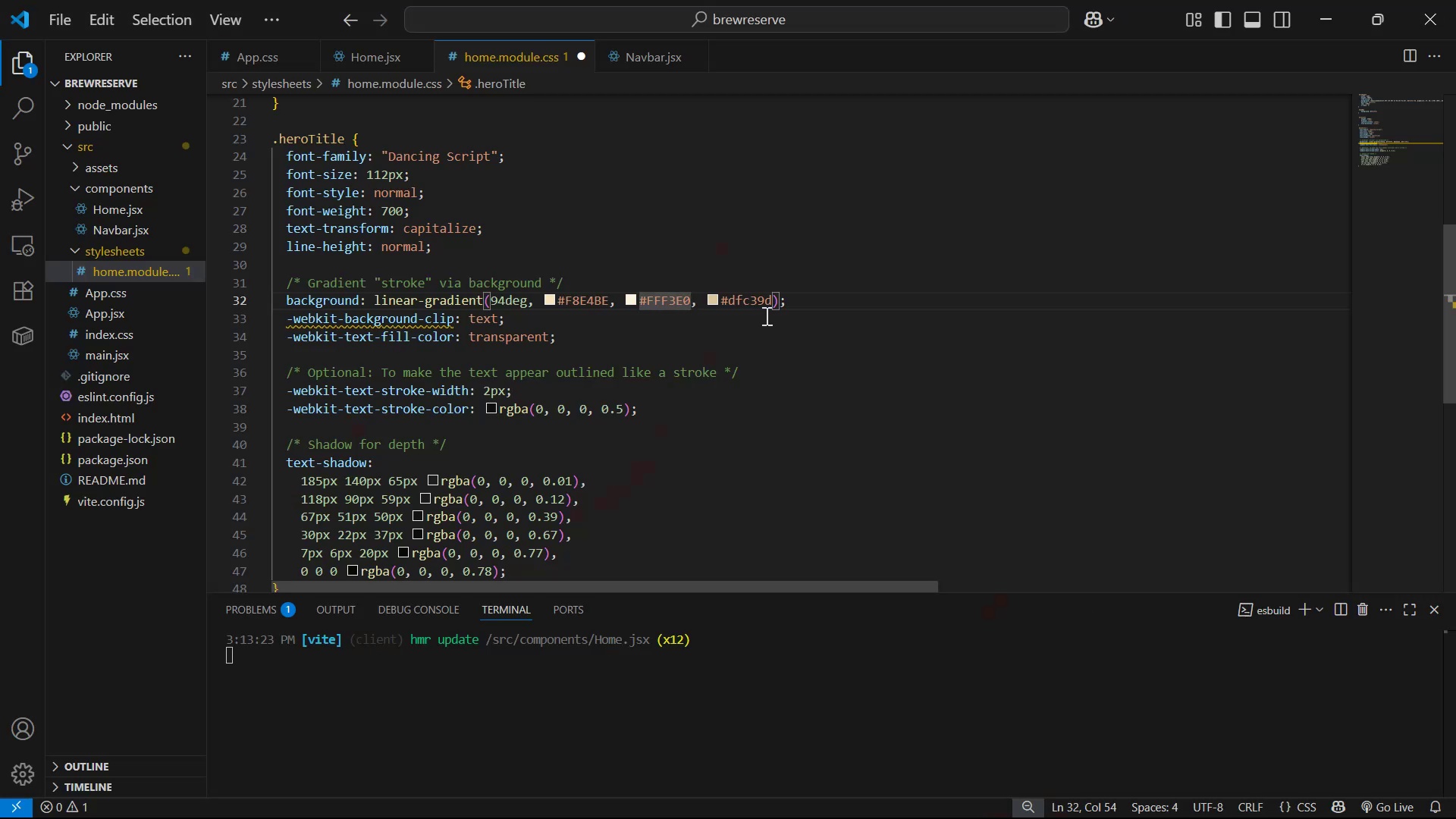 
left_click_drag(start_coordinate=[772, 299], to_coordinate=[718, 301])
 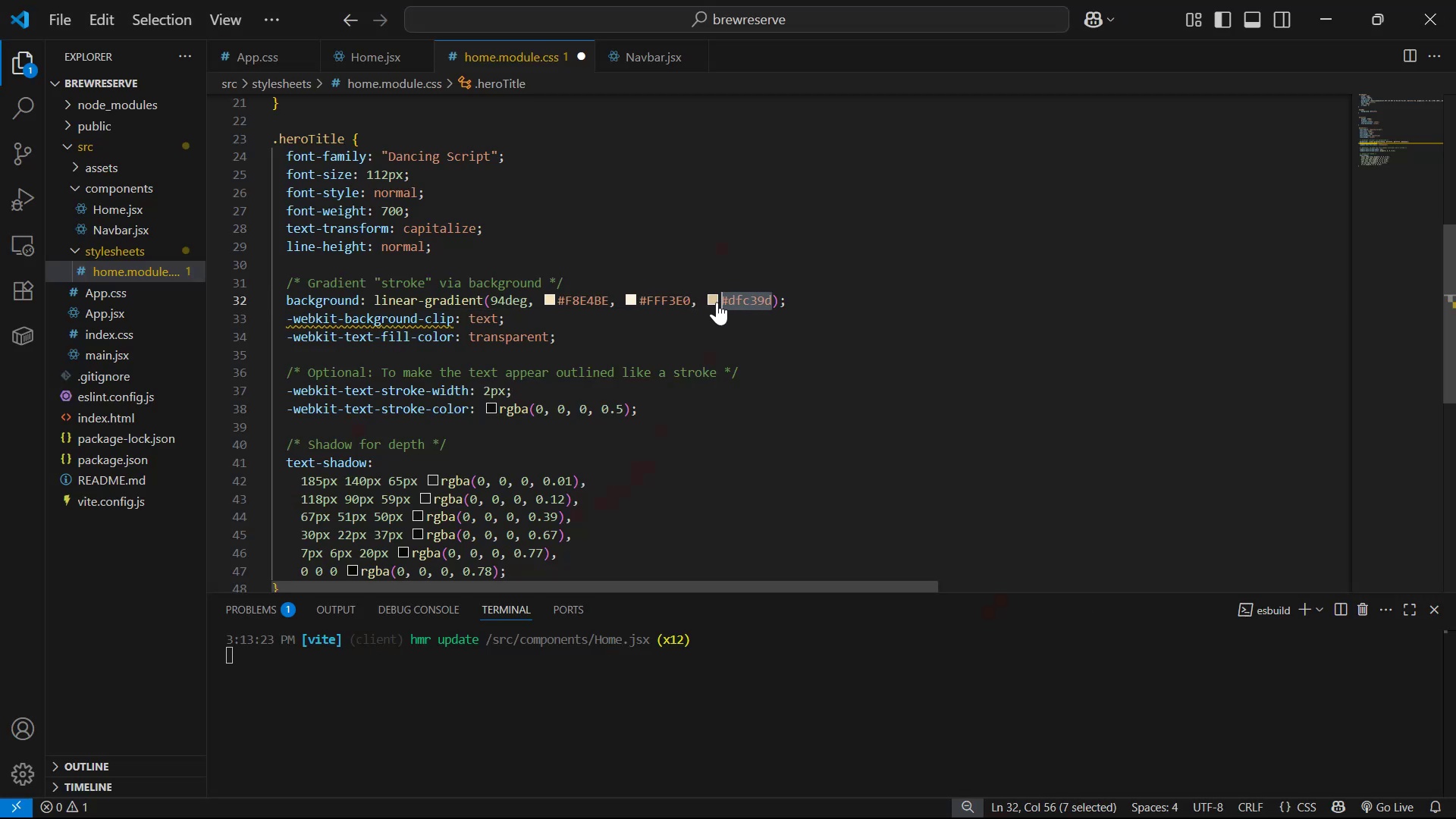 
key(Control+V)
 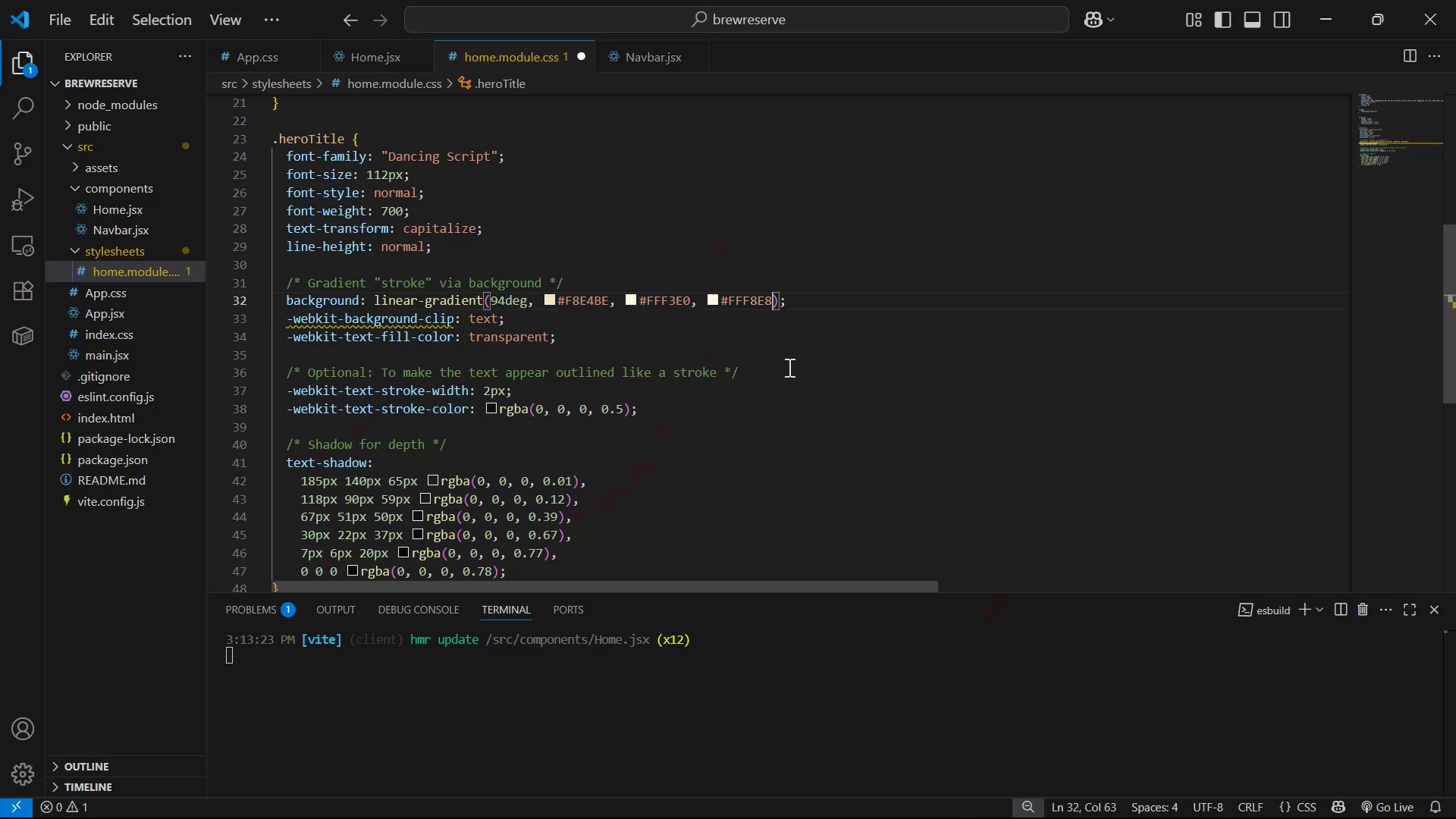 
key(Comma)
 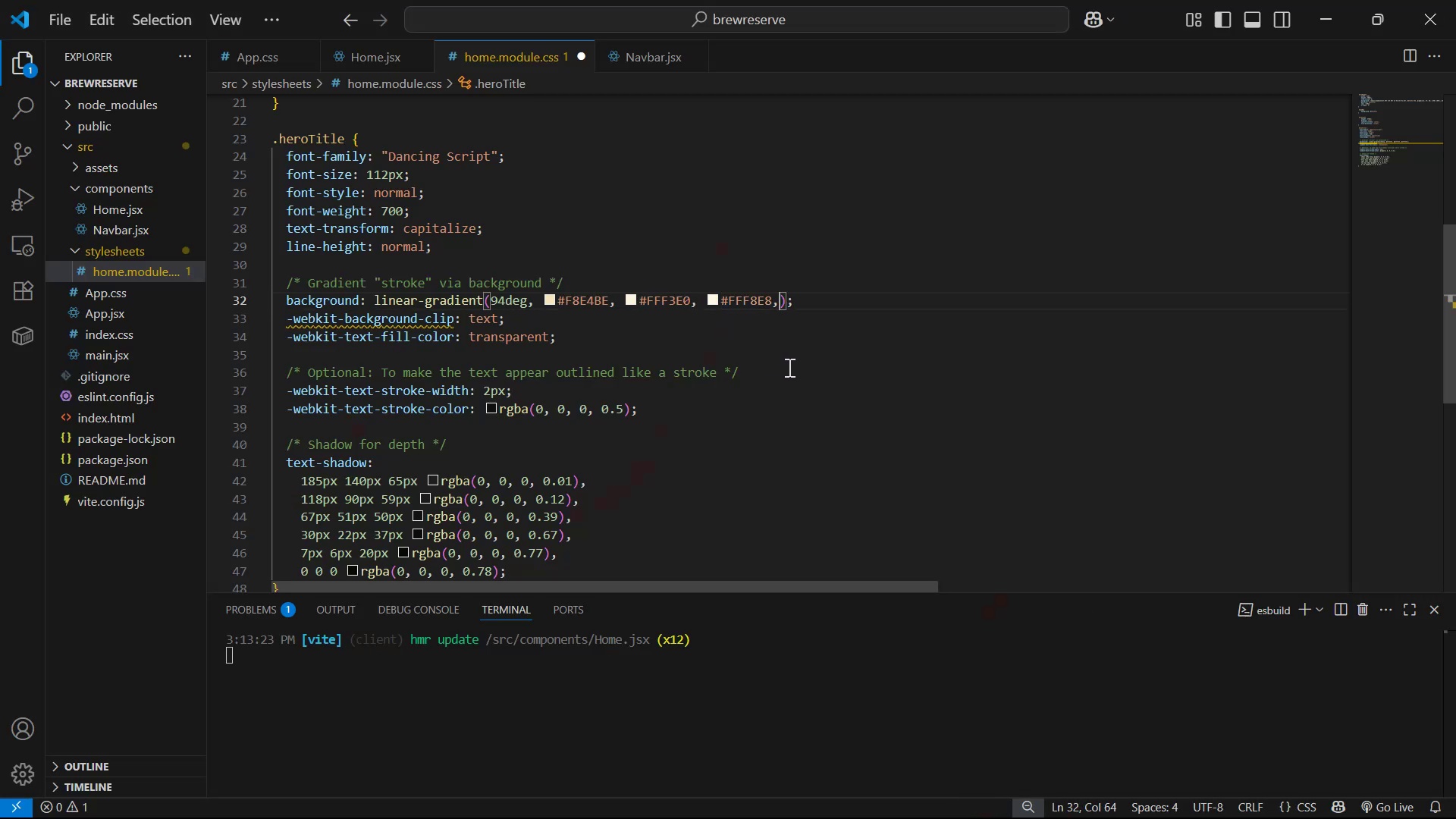 
key(Space)
 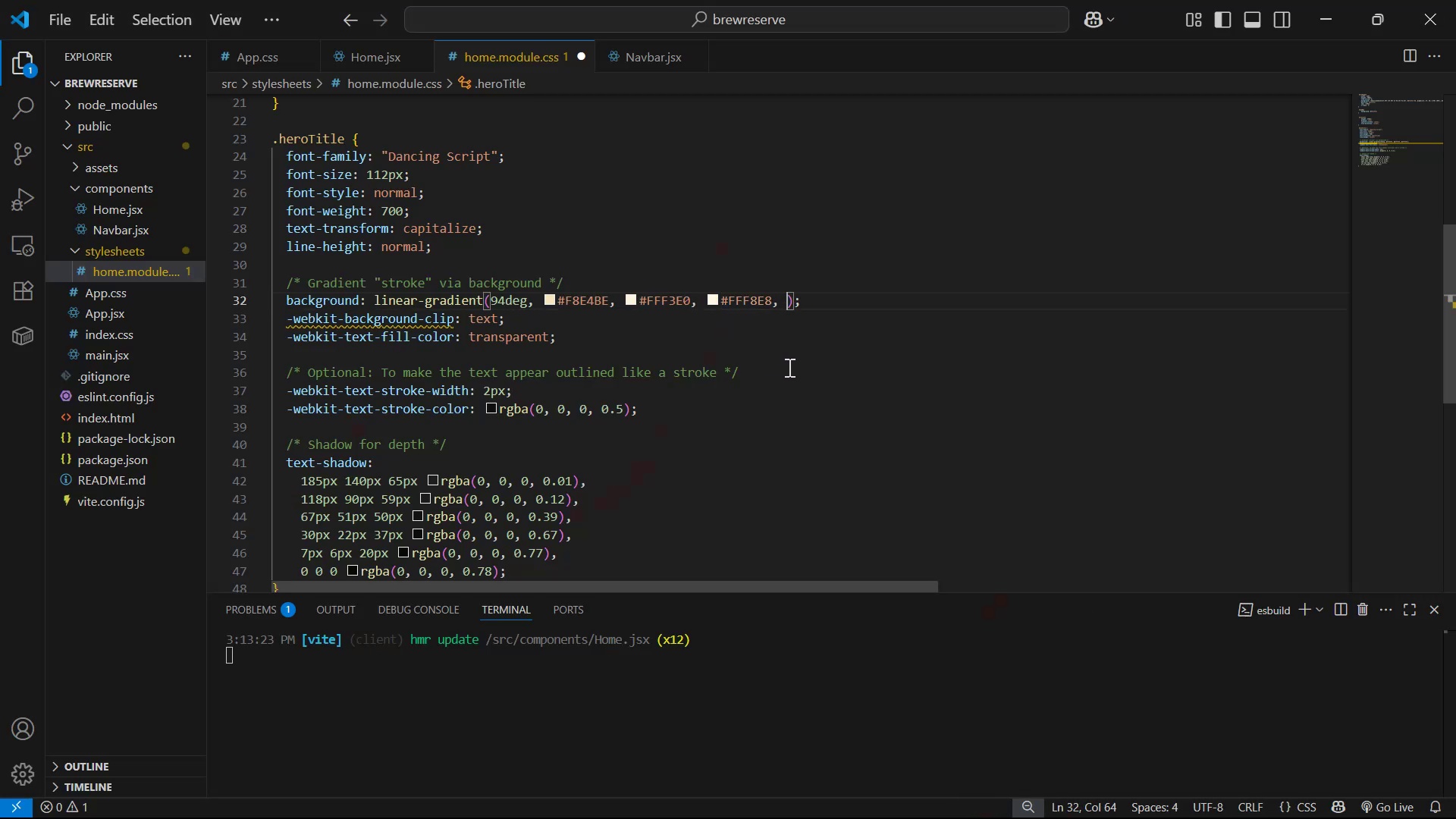 
key(Alt+AltLeft)
 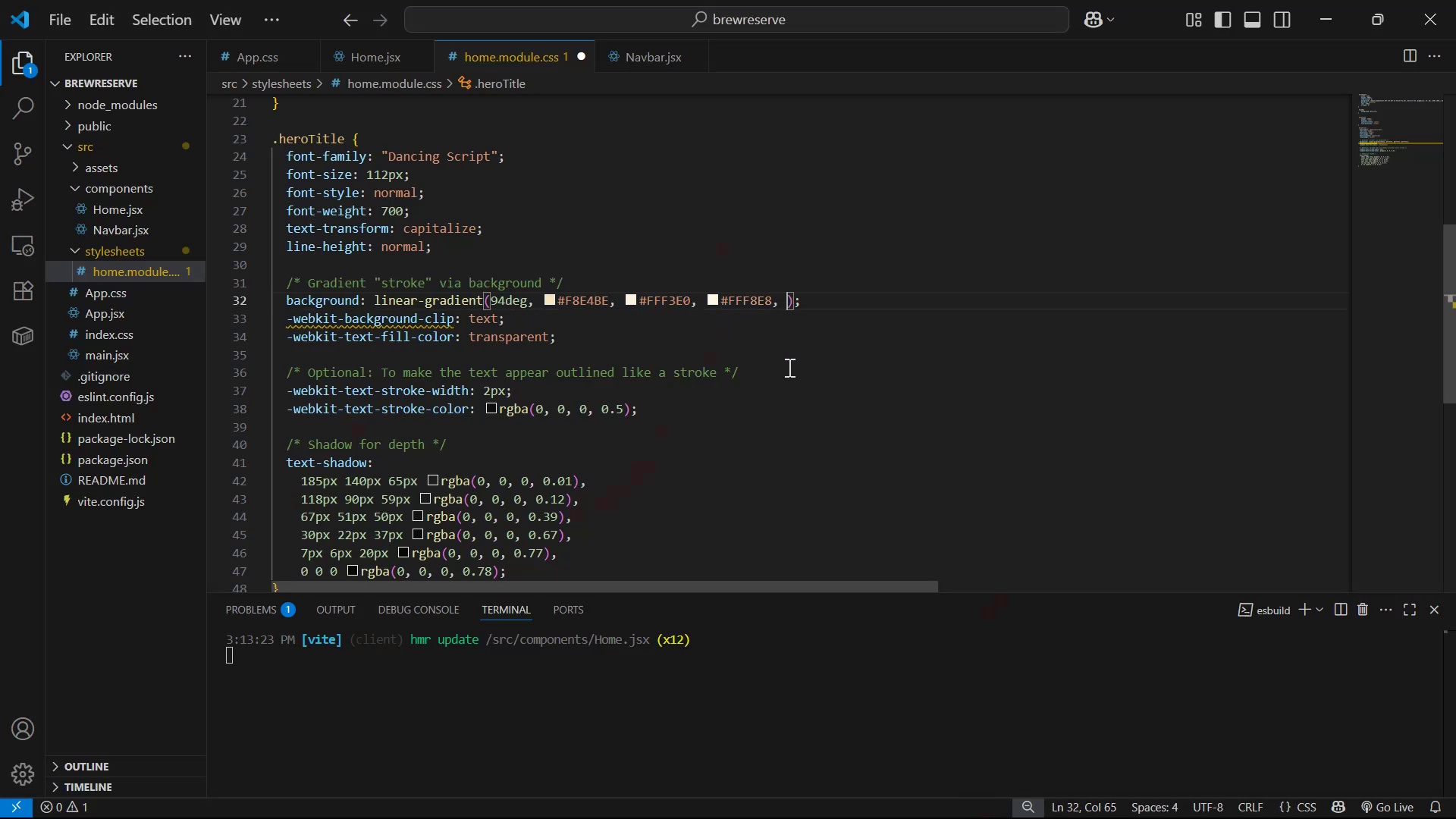 
key(Alt+Tab)
 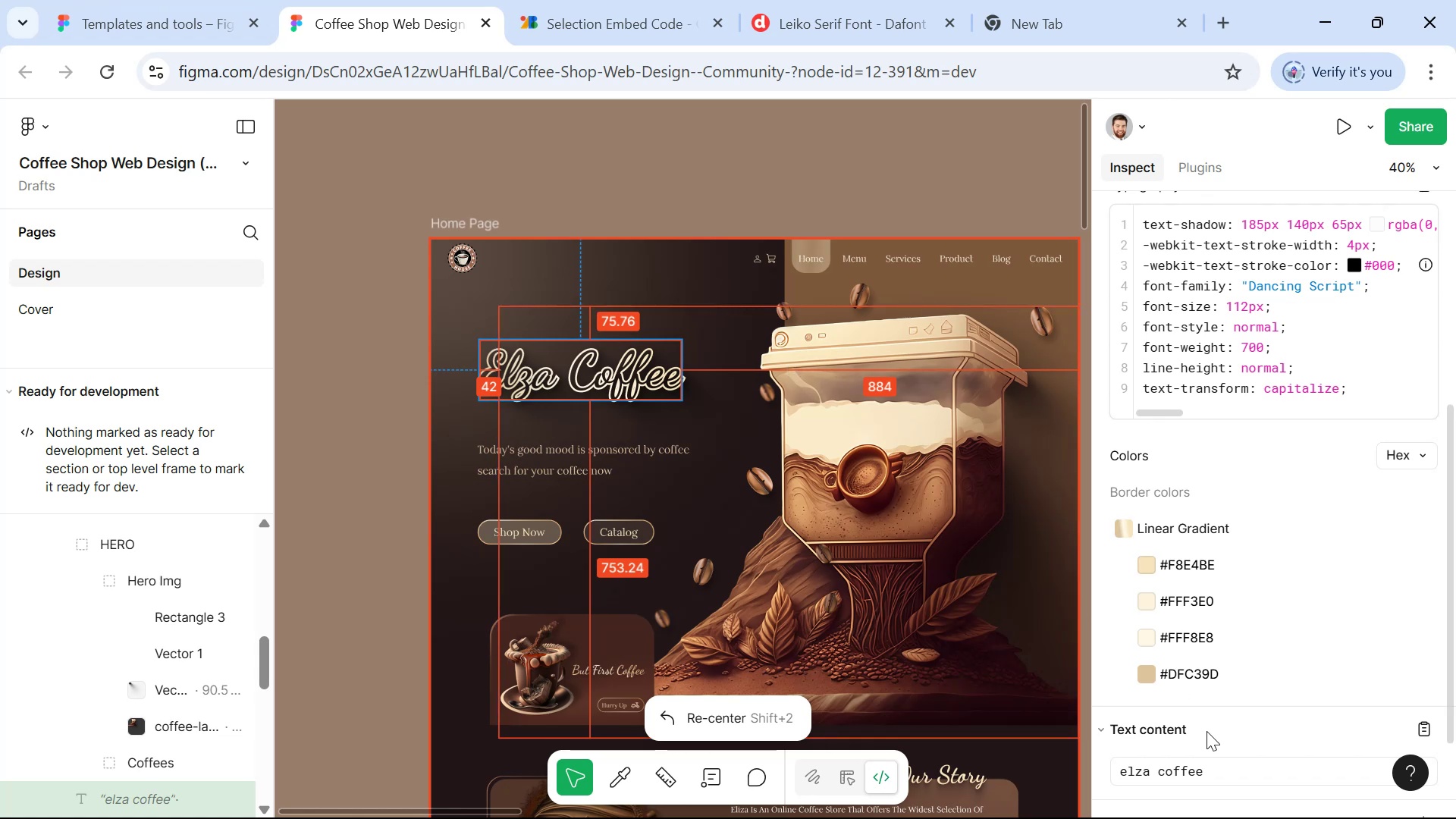 
left_click([1209, 674])
 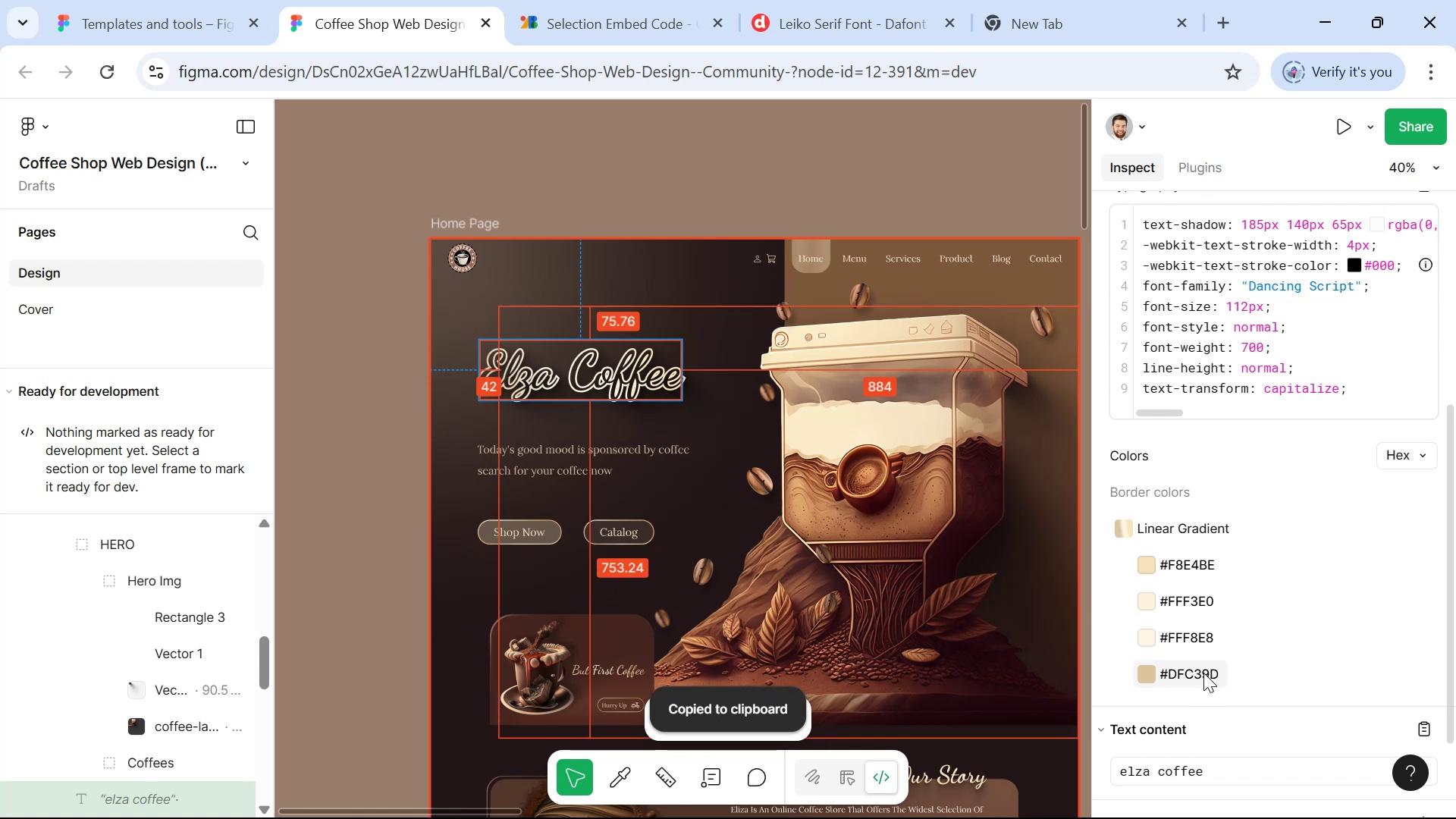 
key(Alt+AltLeft)
 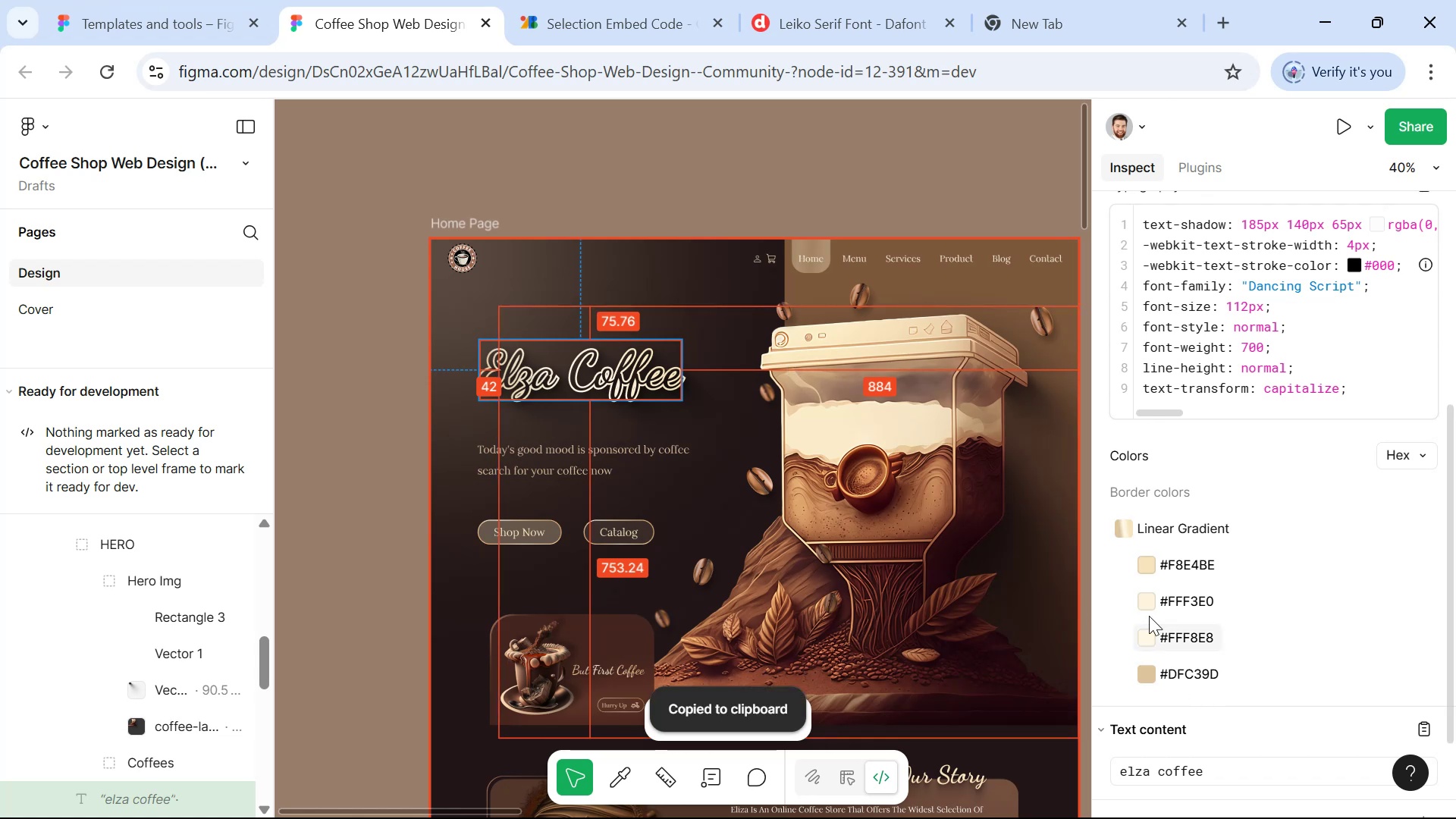 
hold_key(key=Tab, duration=1.71)
 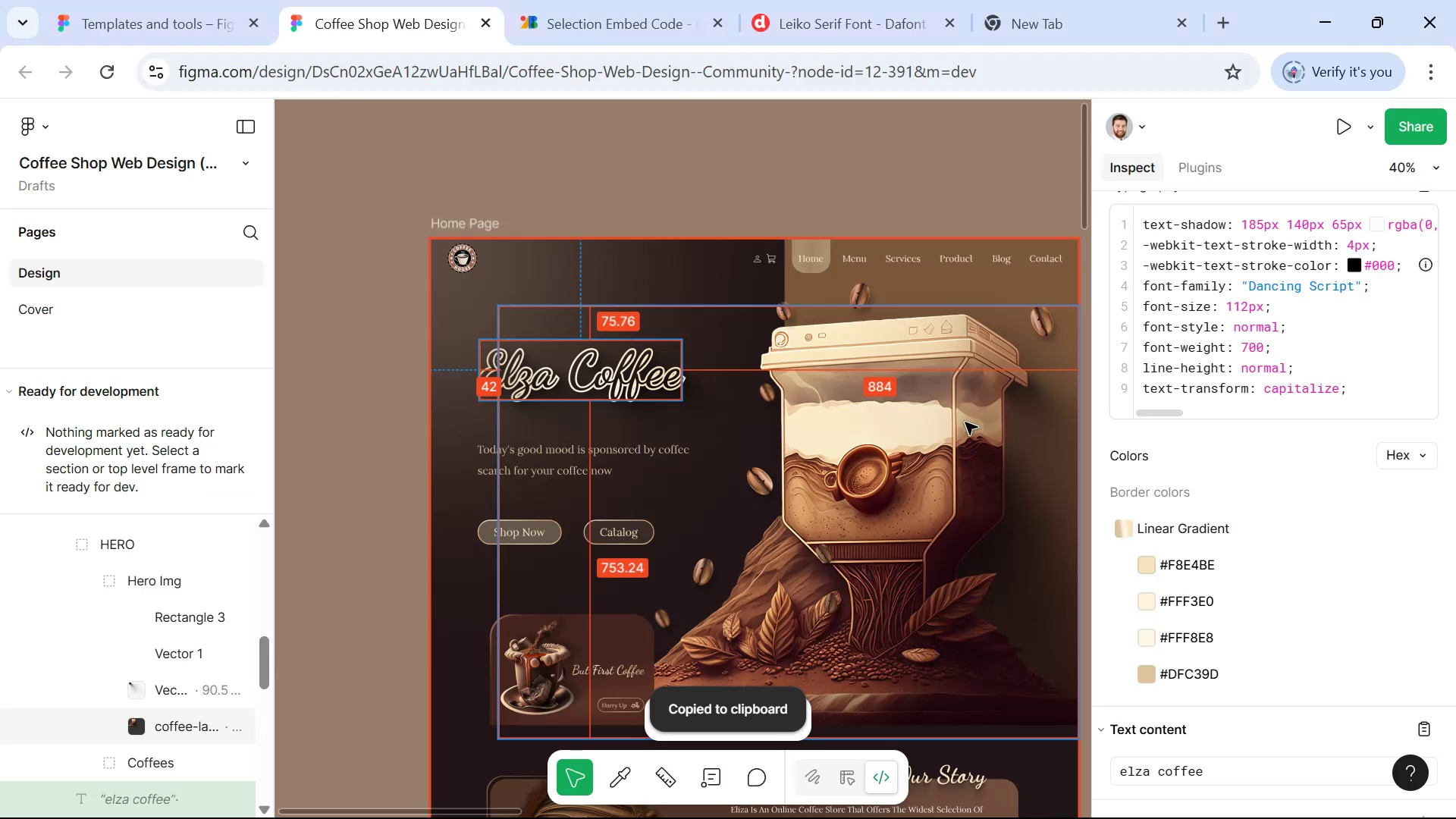 
key(Control+V)
 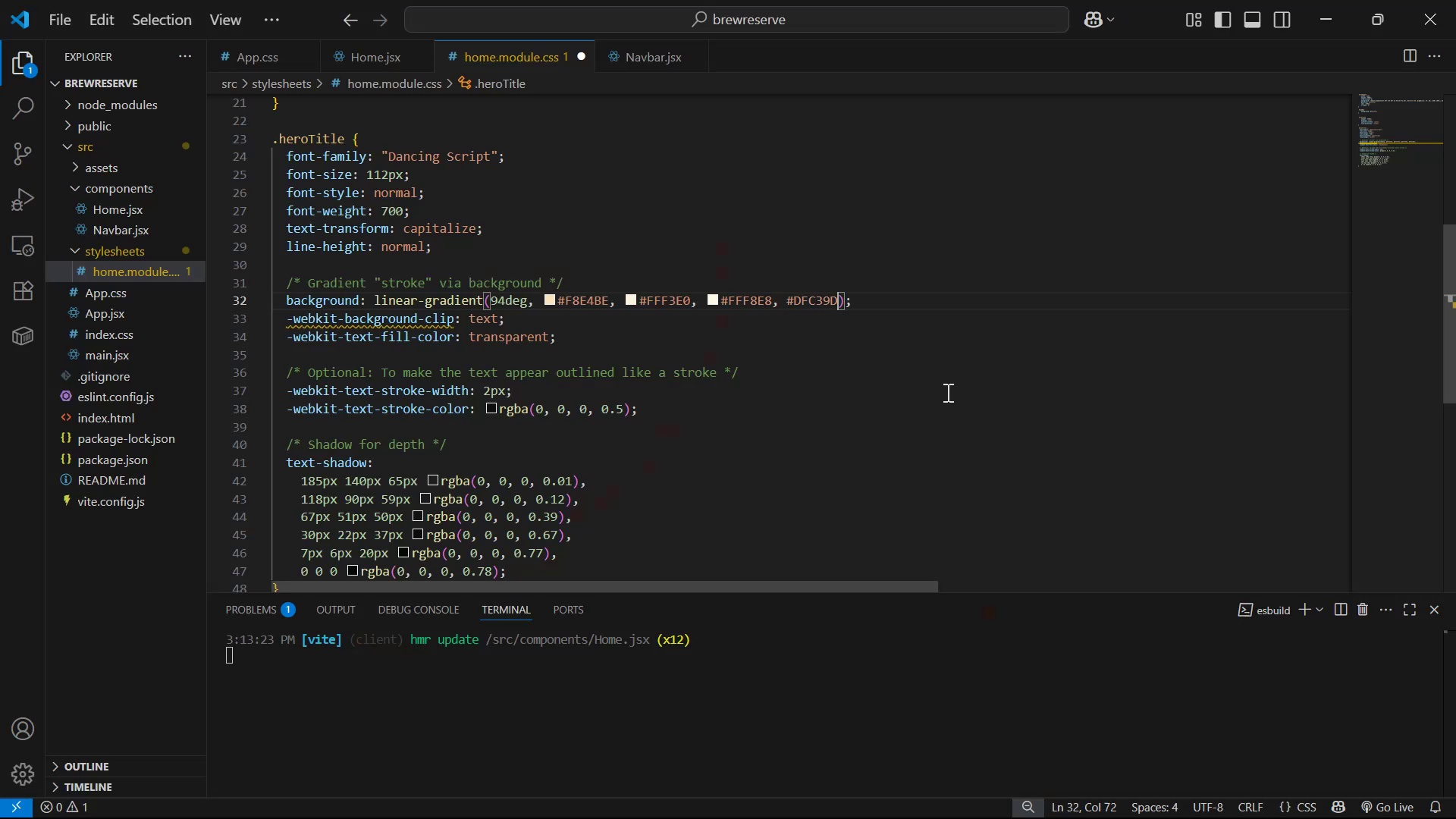 
key(Control+S)
 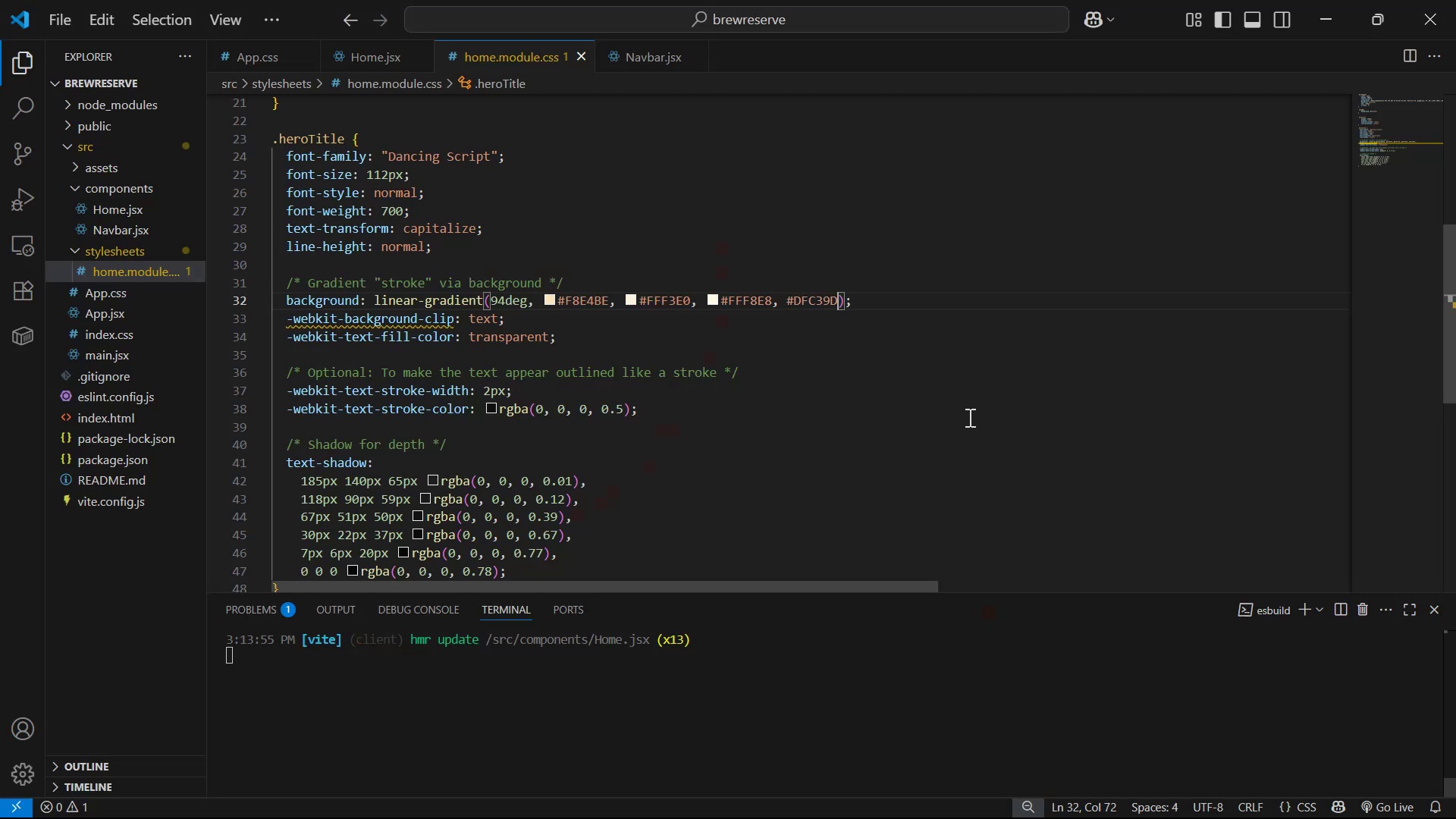 
hold_key(key=AltLeft, duration=0.54)
 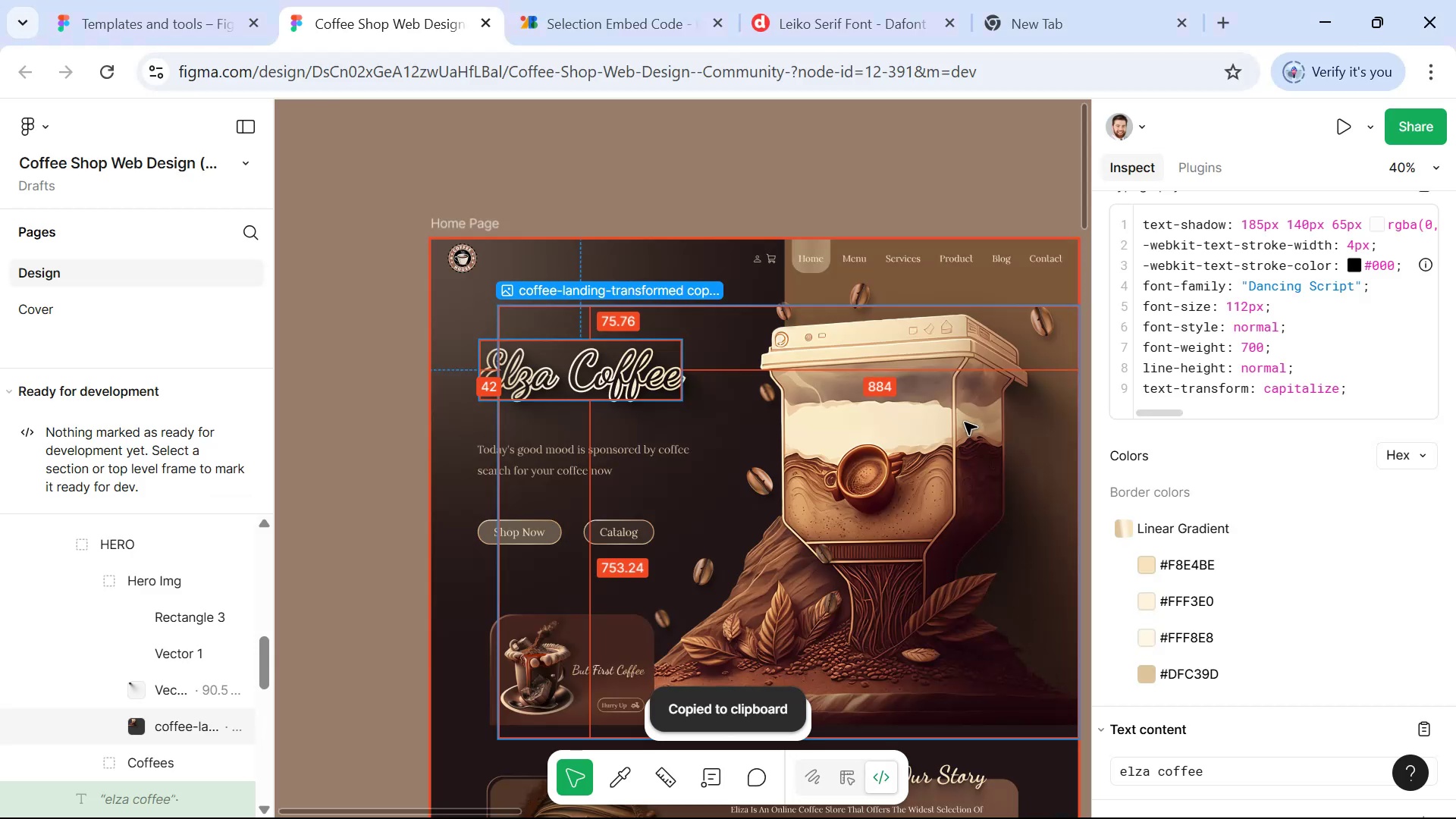 
key(Alt+Tab)
 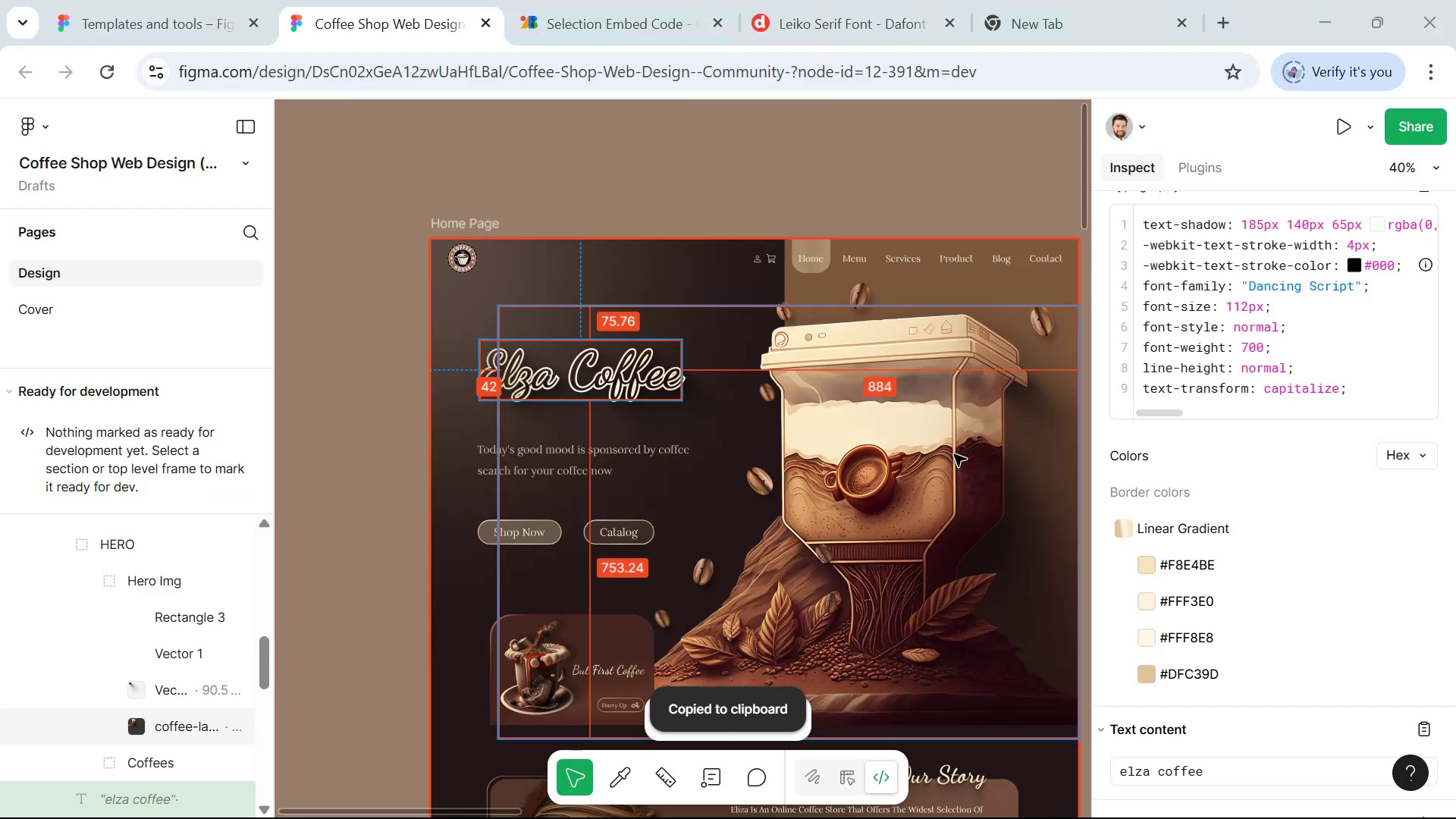 
key(Alt+Tab)
 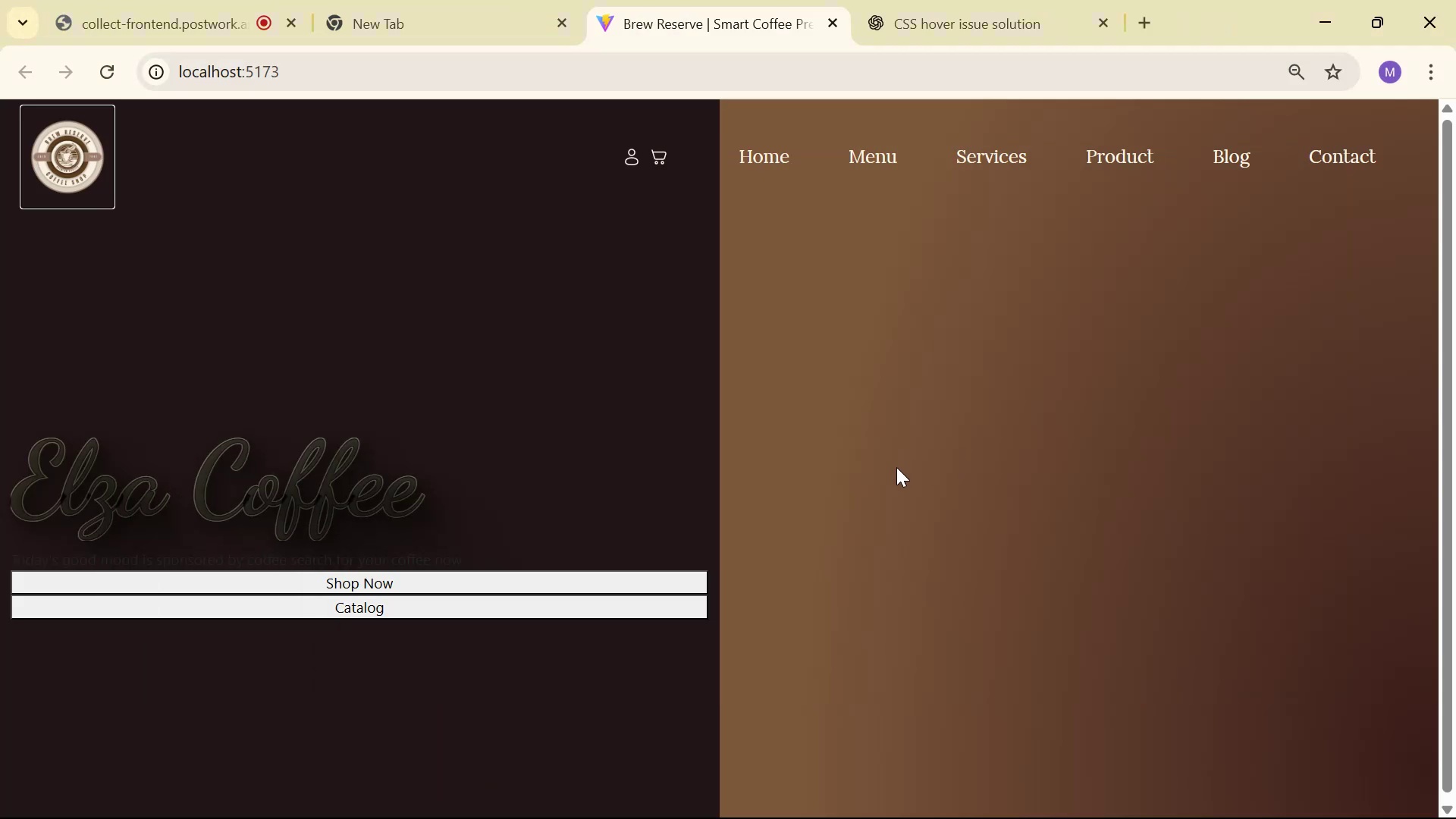 
scroll: coordinate [480, 501], scroll_direction: down, amount: 3.0
 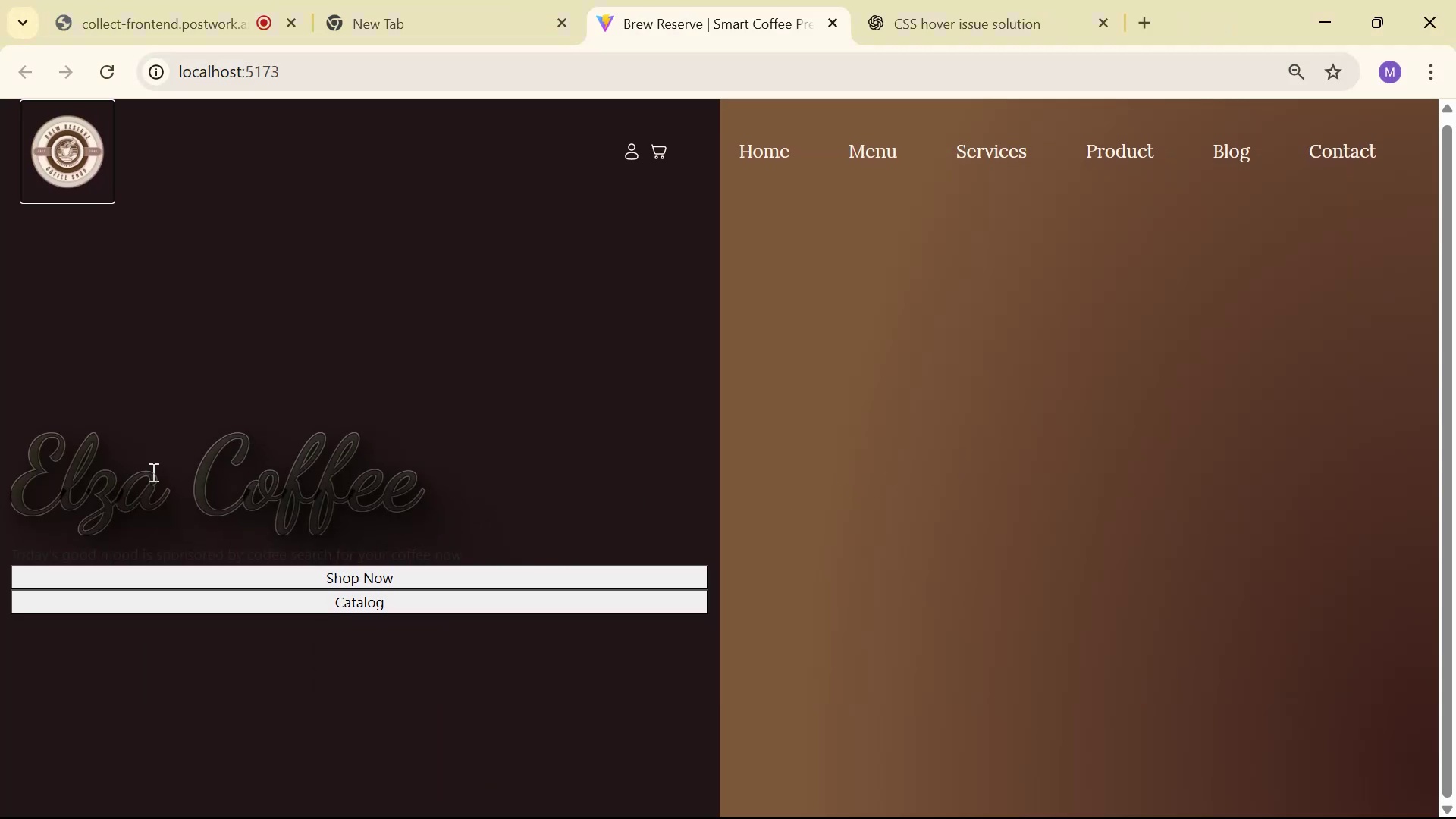 
left_click_drag(start_coordinate=[28, 470], to_coordinate=[556, 468])
 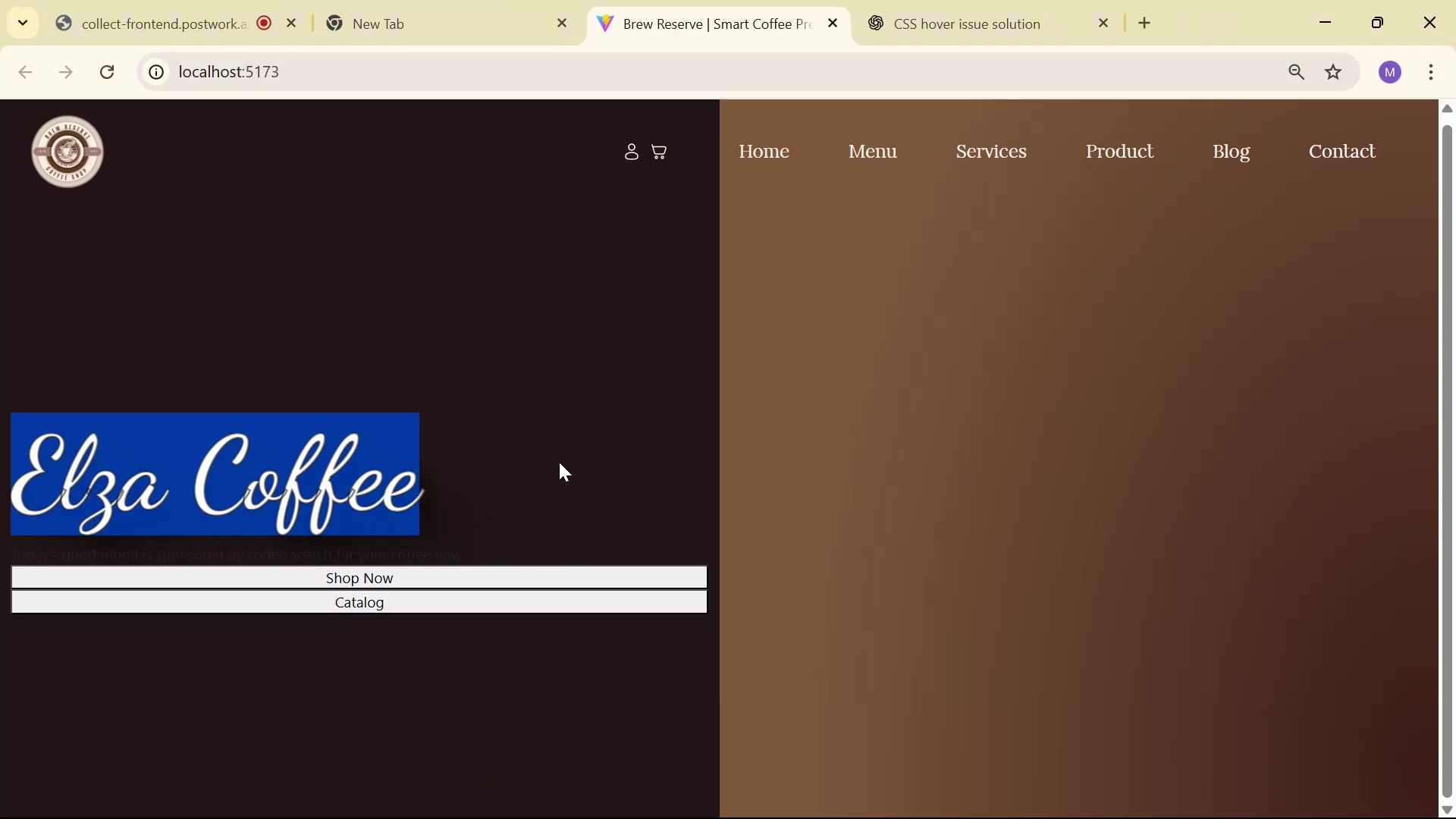 
left_click([560, 446])
 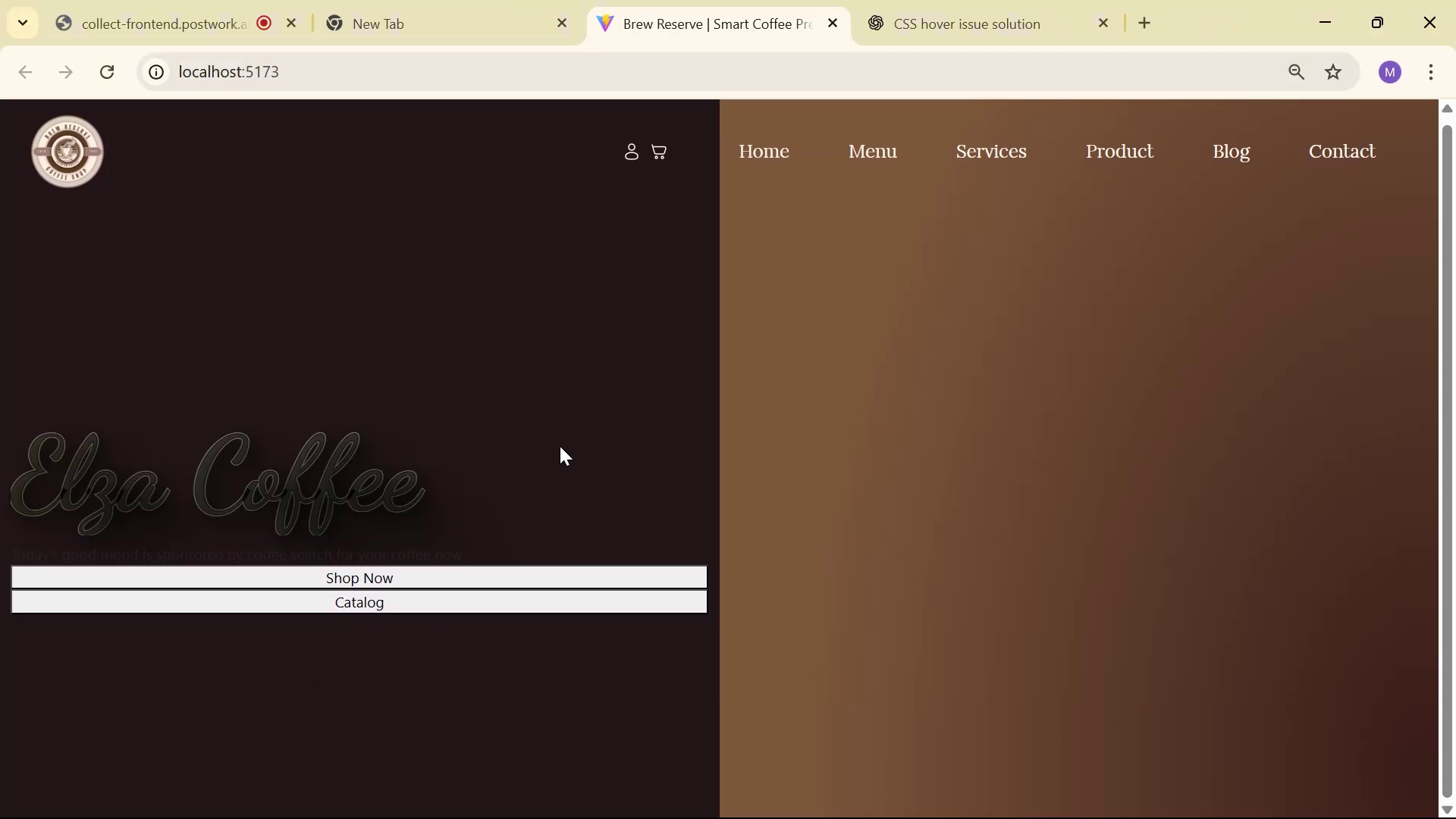 
left_click_drag(start_coordinate=[548, 451], to_coordinate=[0, 469])
 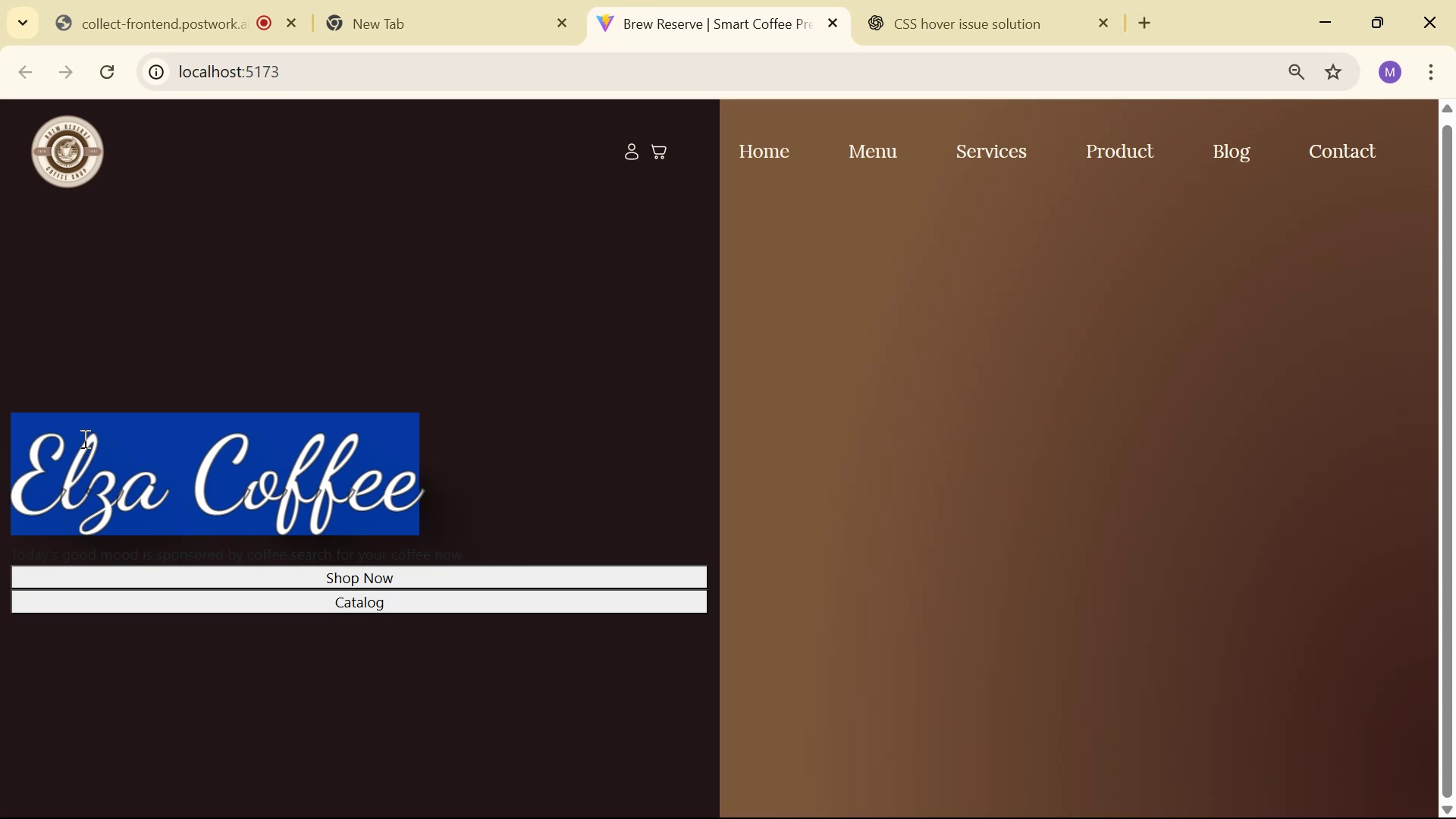 
left_click([166, 413])
 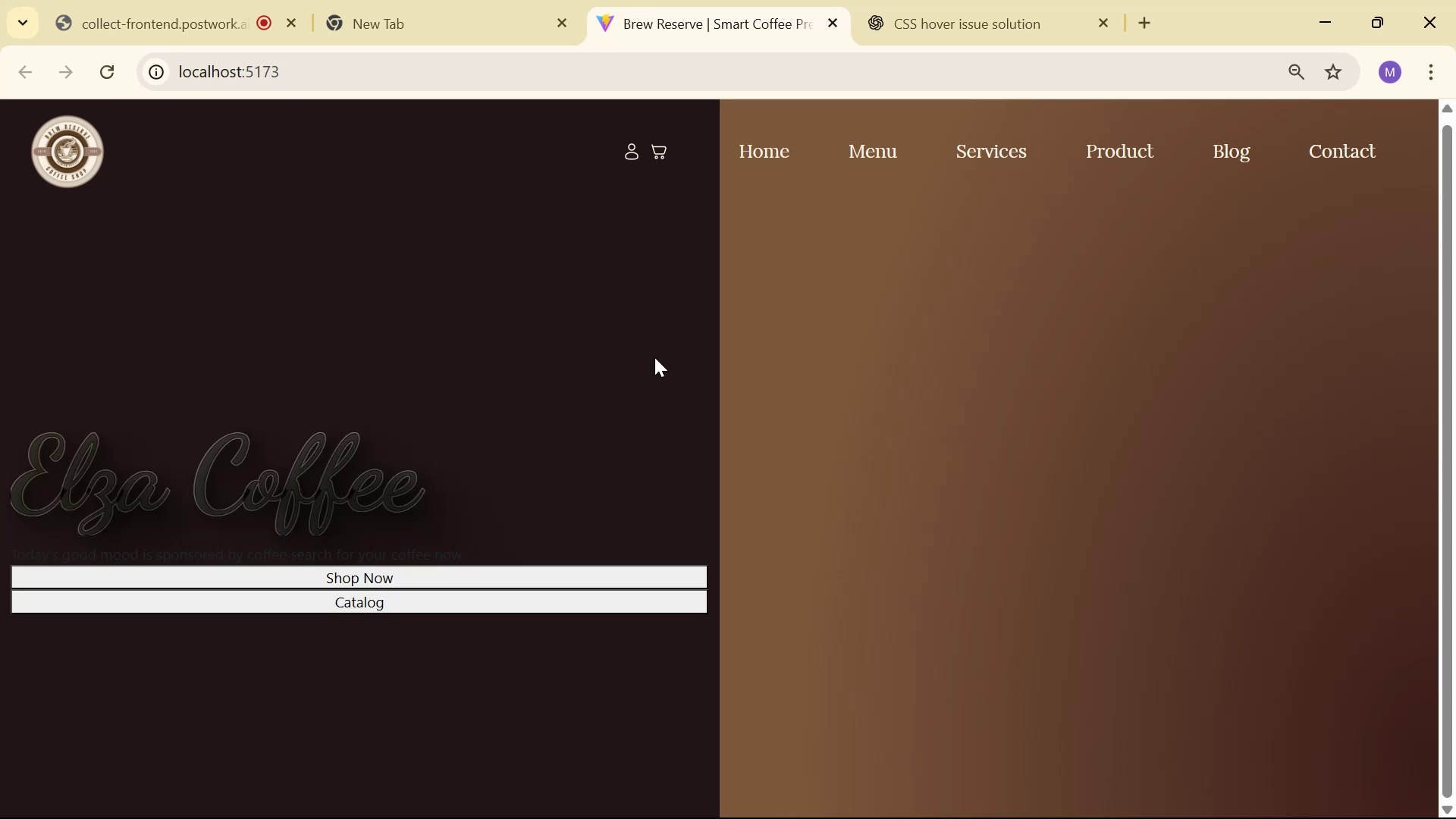 
key(Alt+AltLeft)
 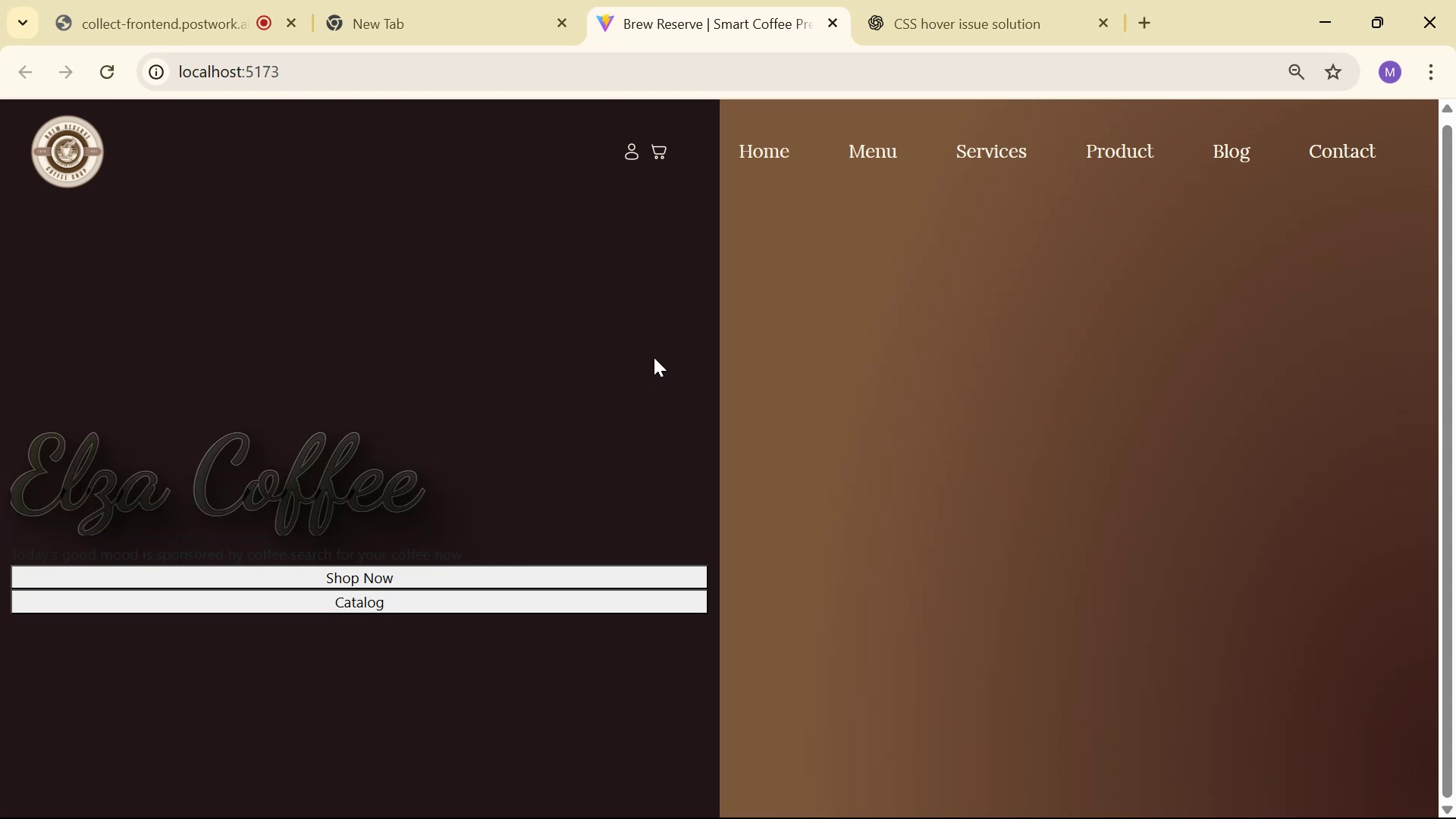 
key(Alt+Tab)
 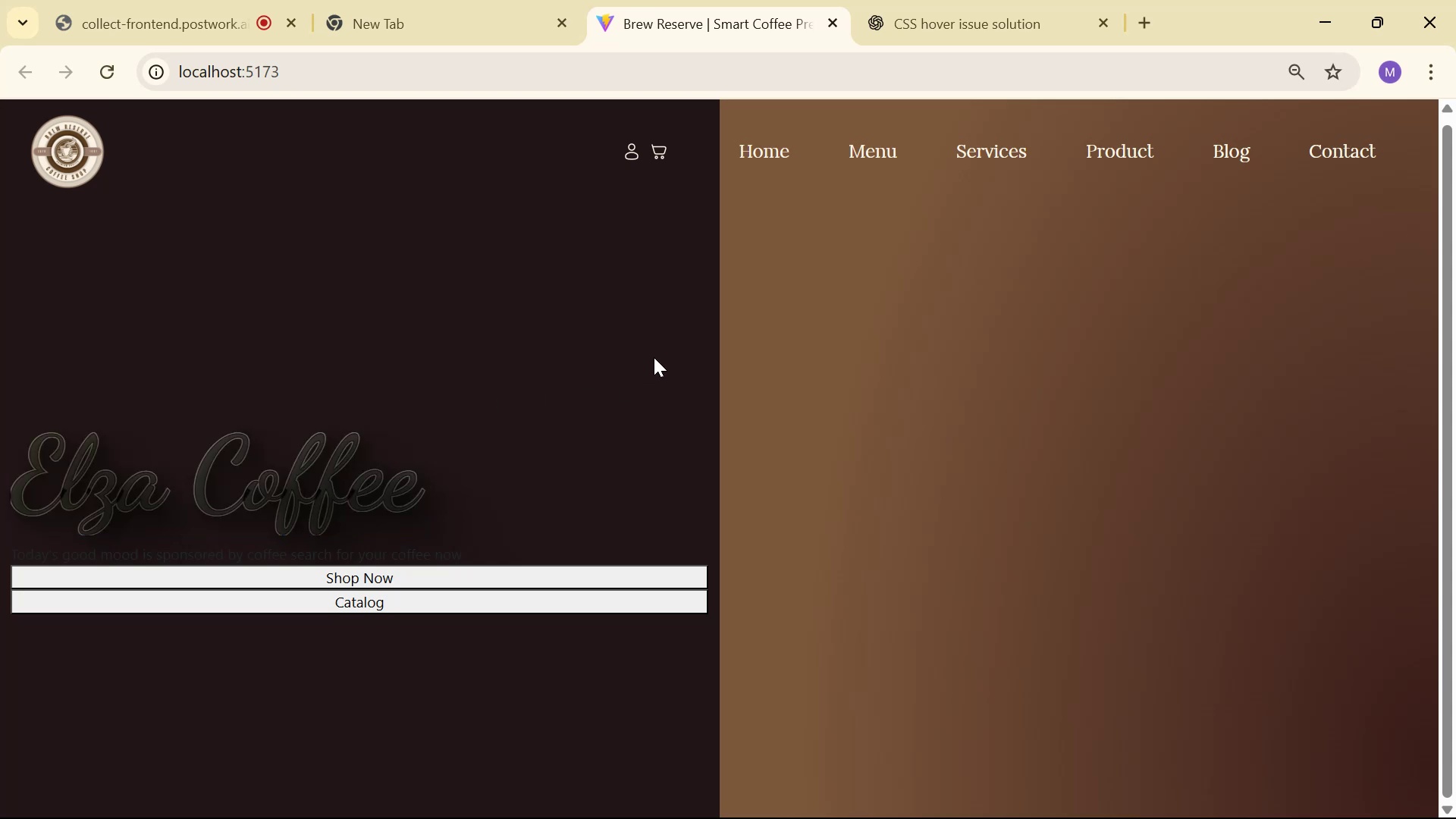 
key(Alt+Tab)
 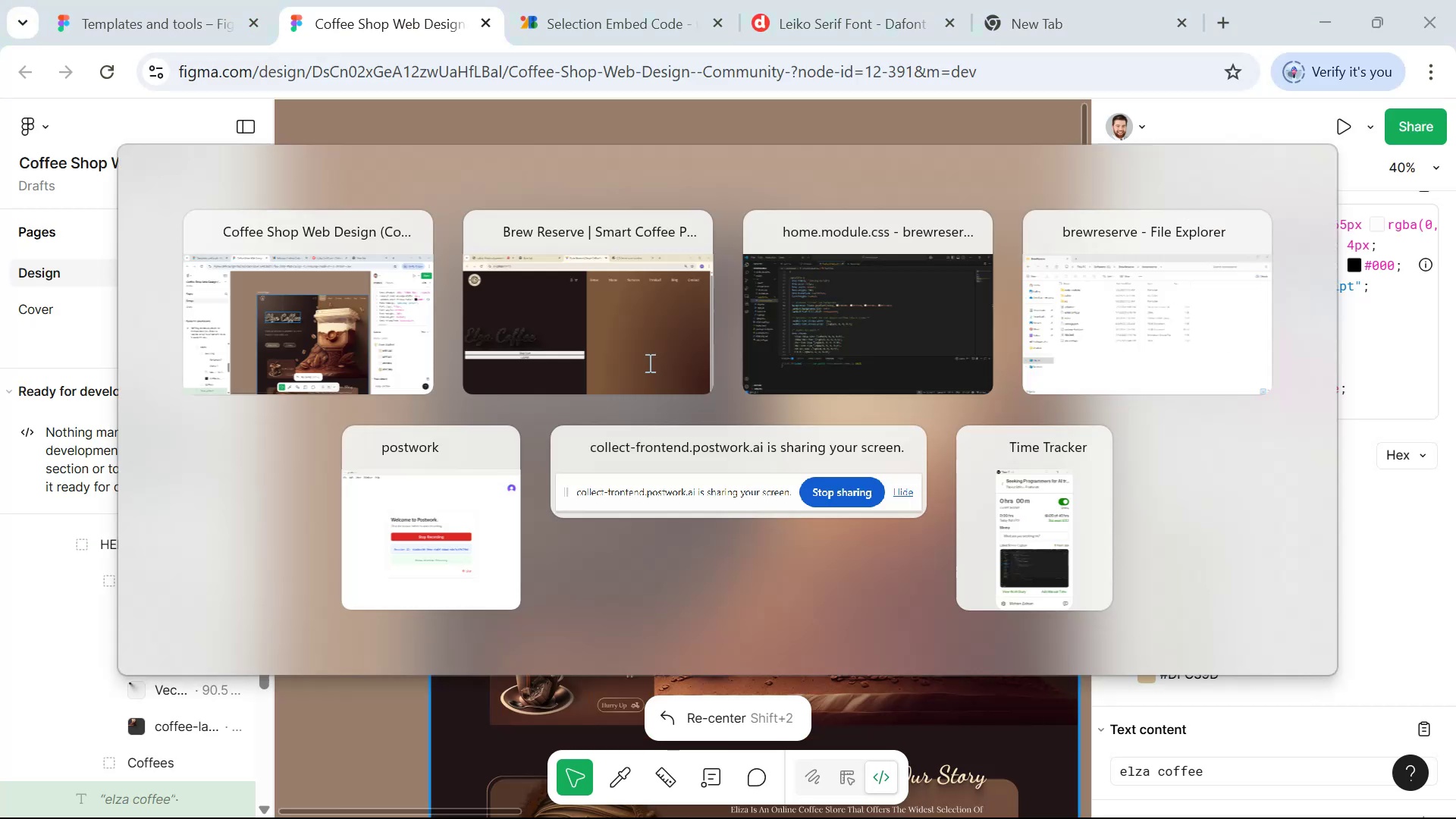 
key(Alt+Tab)
 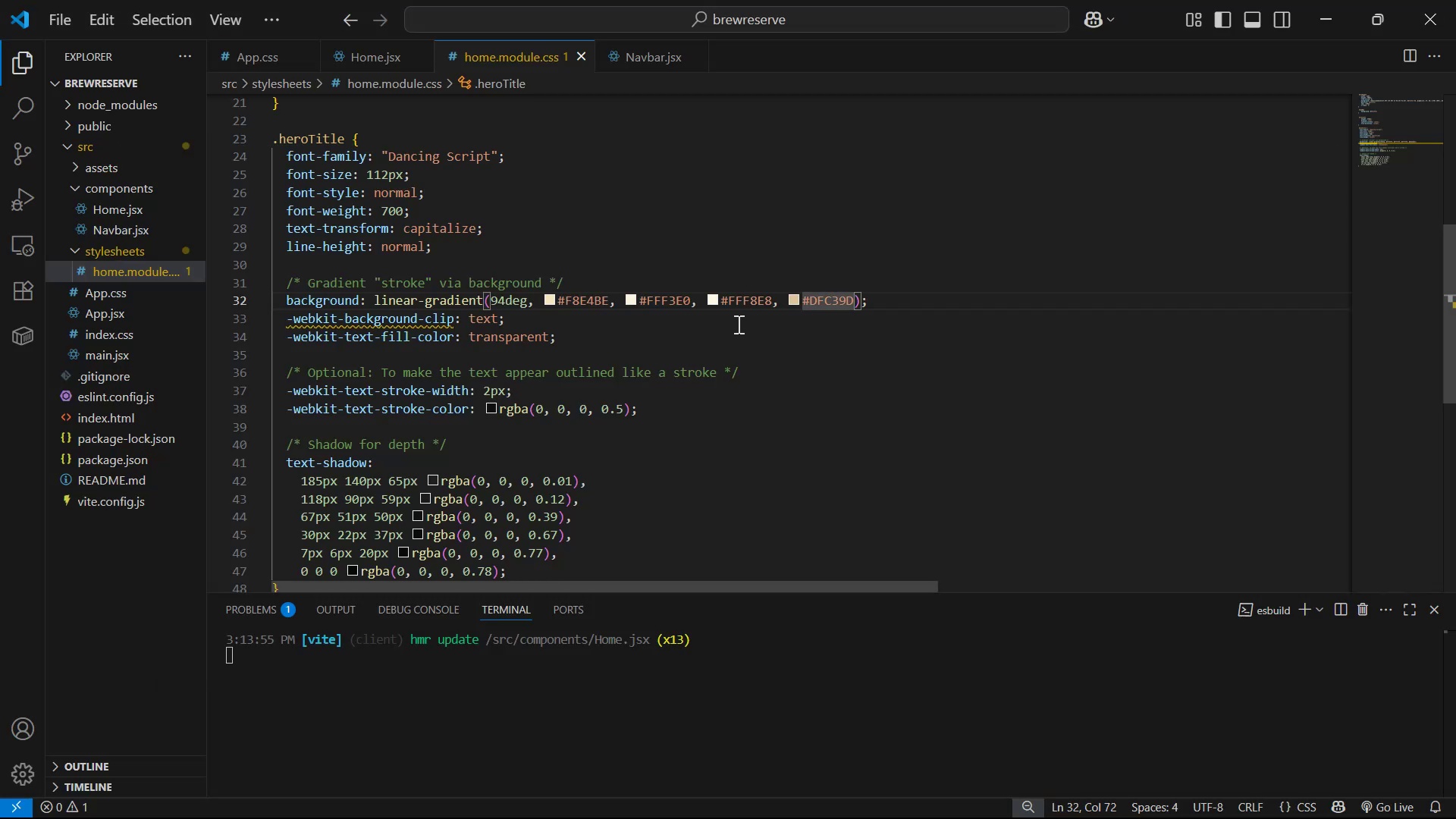 
scroll: coordinate [741, 329], scroll_direction: down, amount: 3.0
 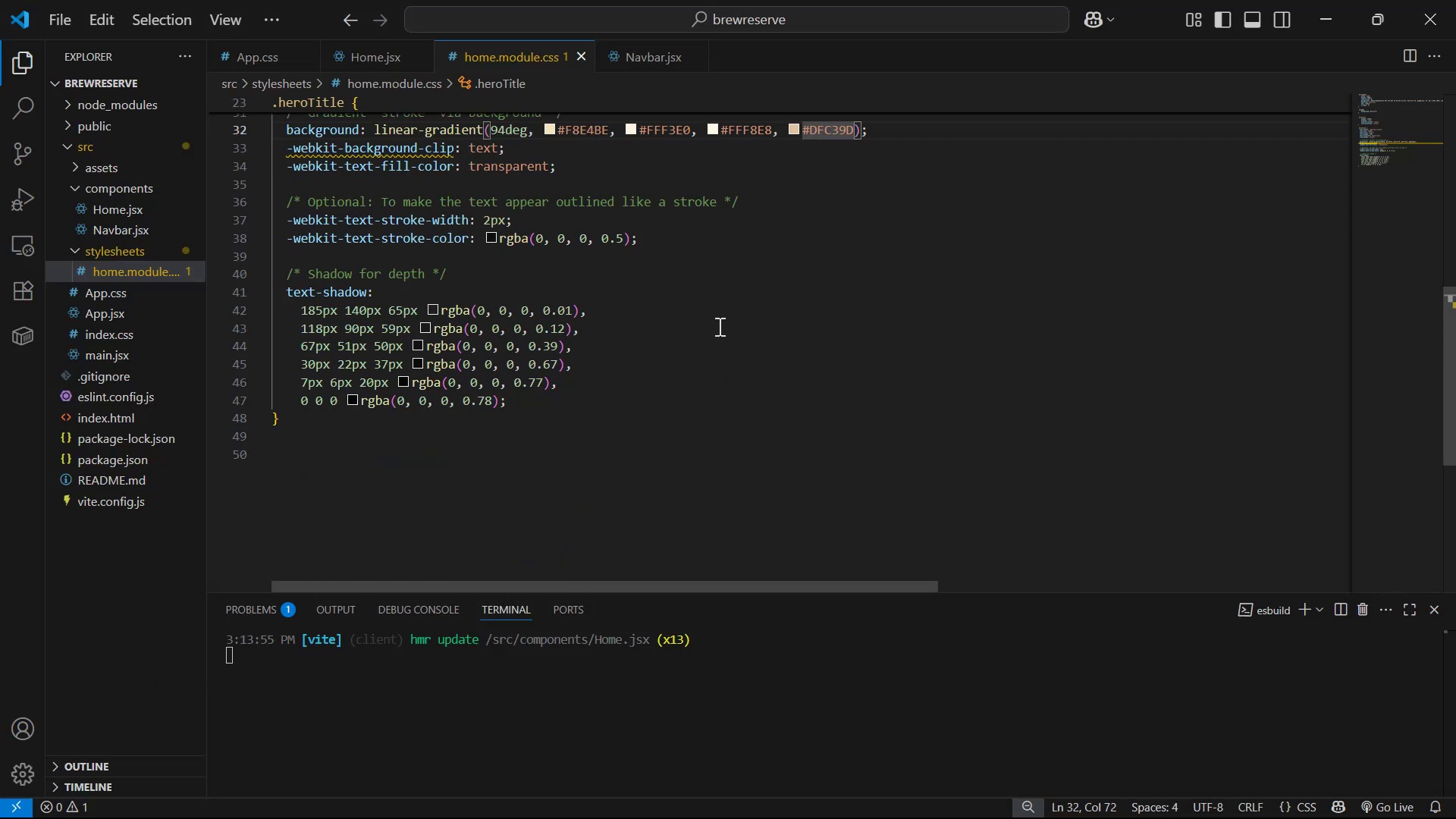 
scroll: coordinate [386, 497], scroll_direction: up, amount: 2.0
 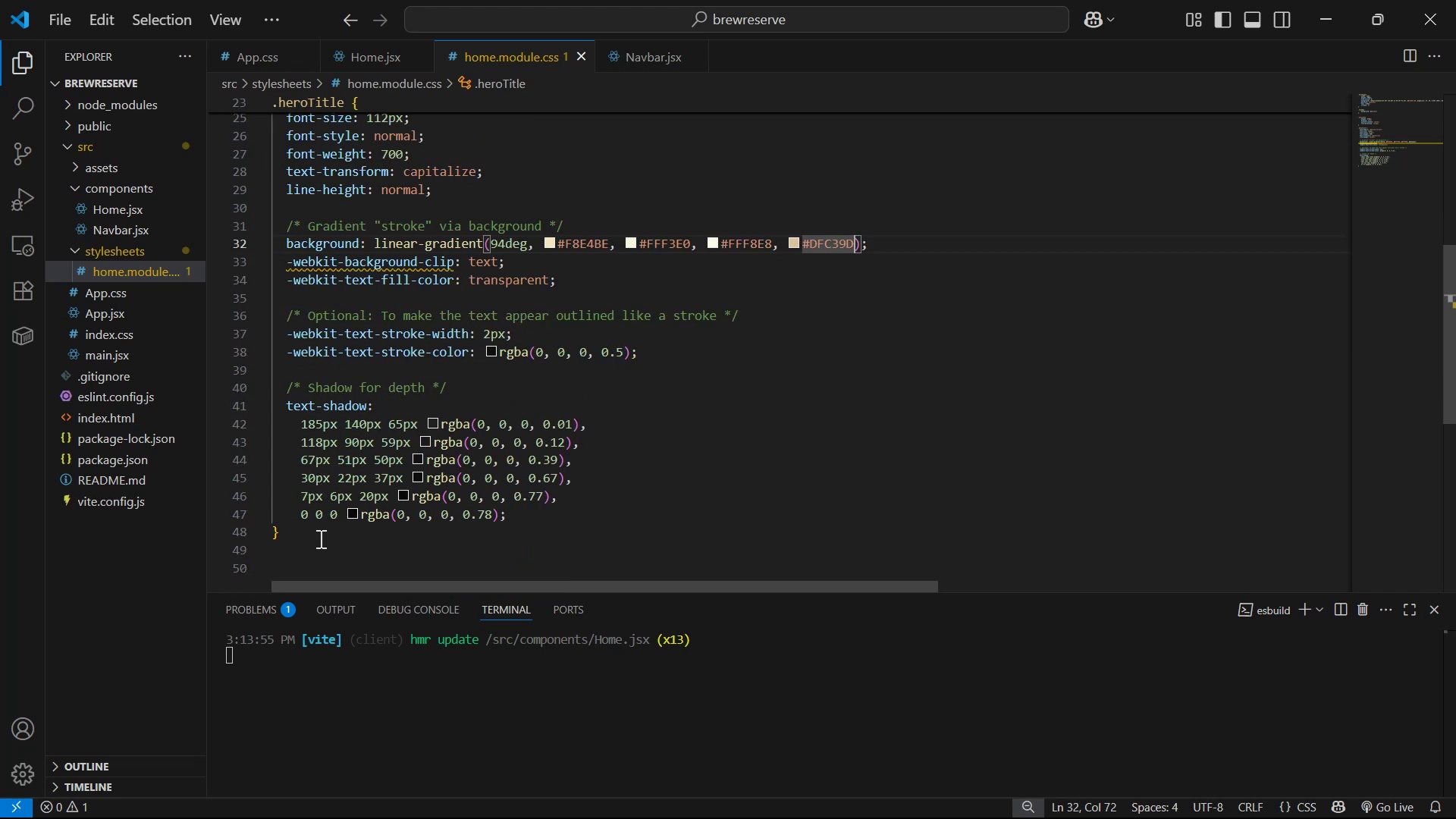 
left_click_drag(start_coordinate=[305, 552], to_coordinate=[252, 200])
 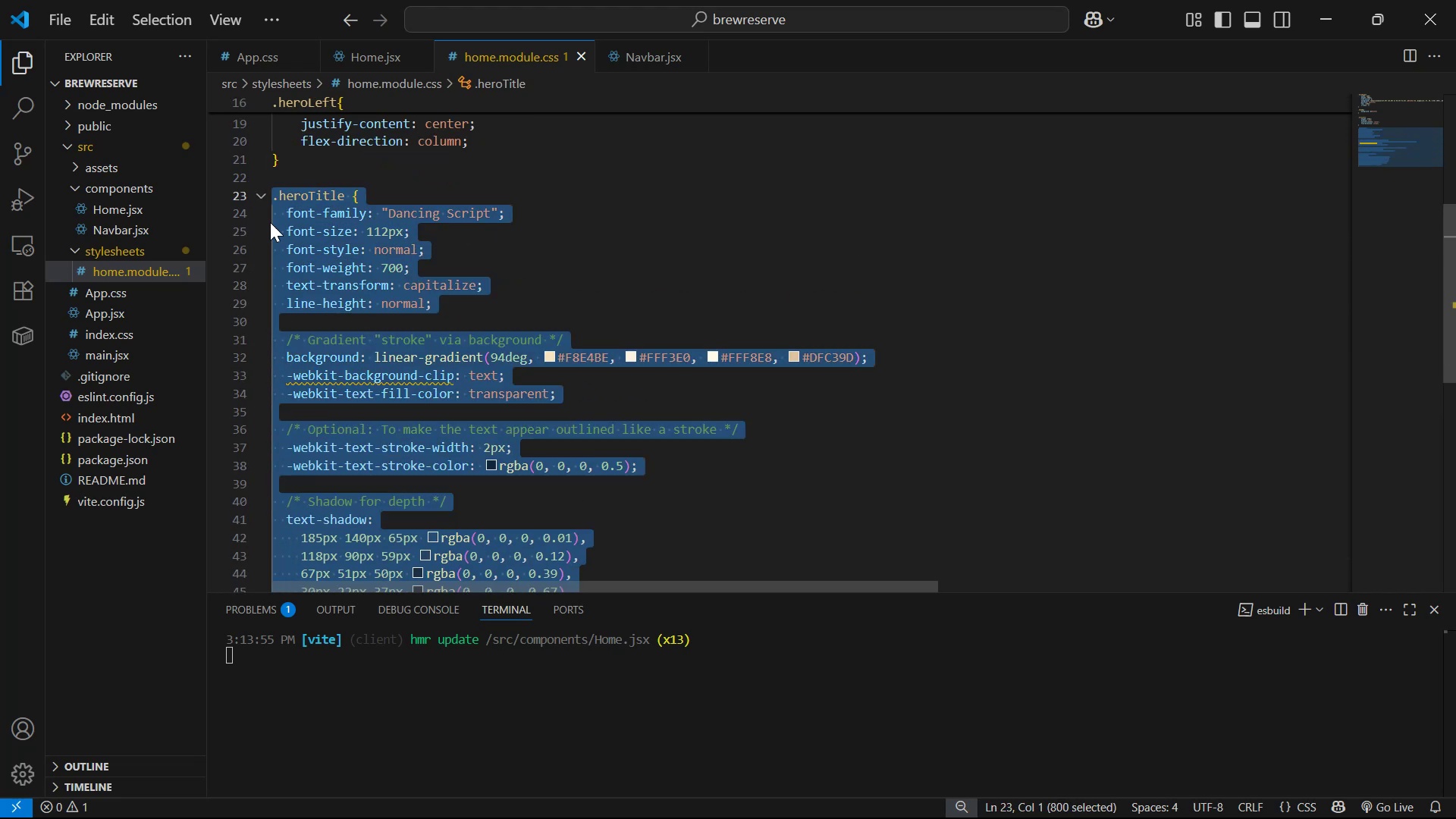 
scroll: coordinate [266, 411], scroll_direction: up, amount: 2.0
 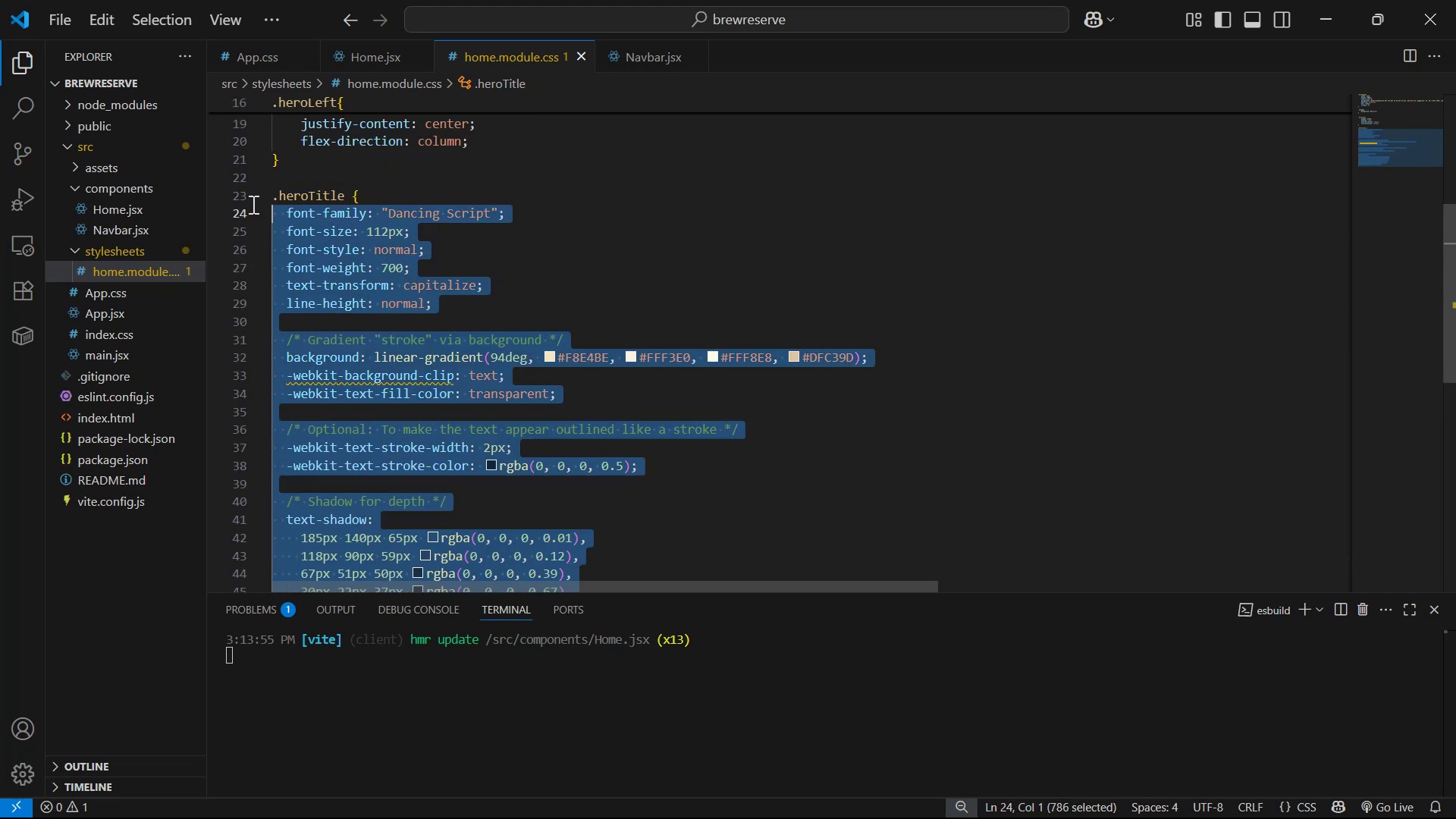 
key(Control+C)
 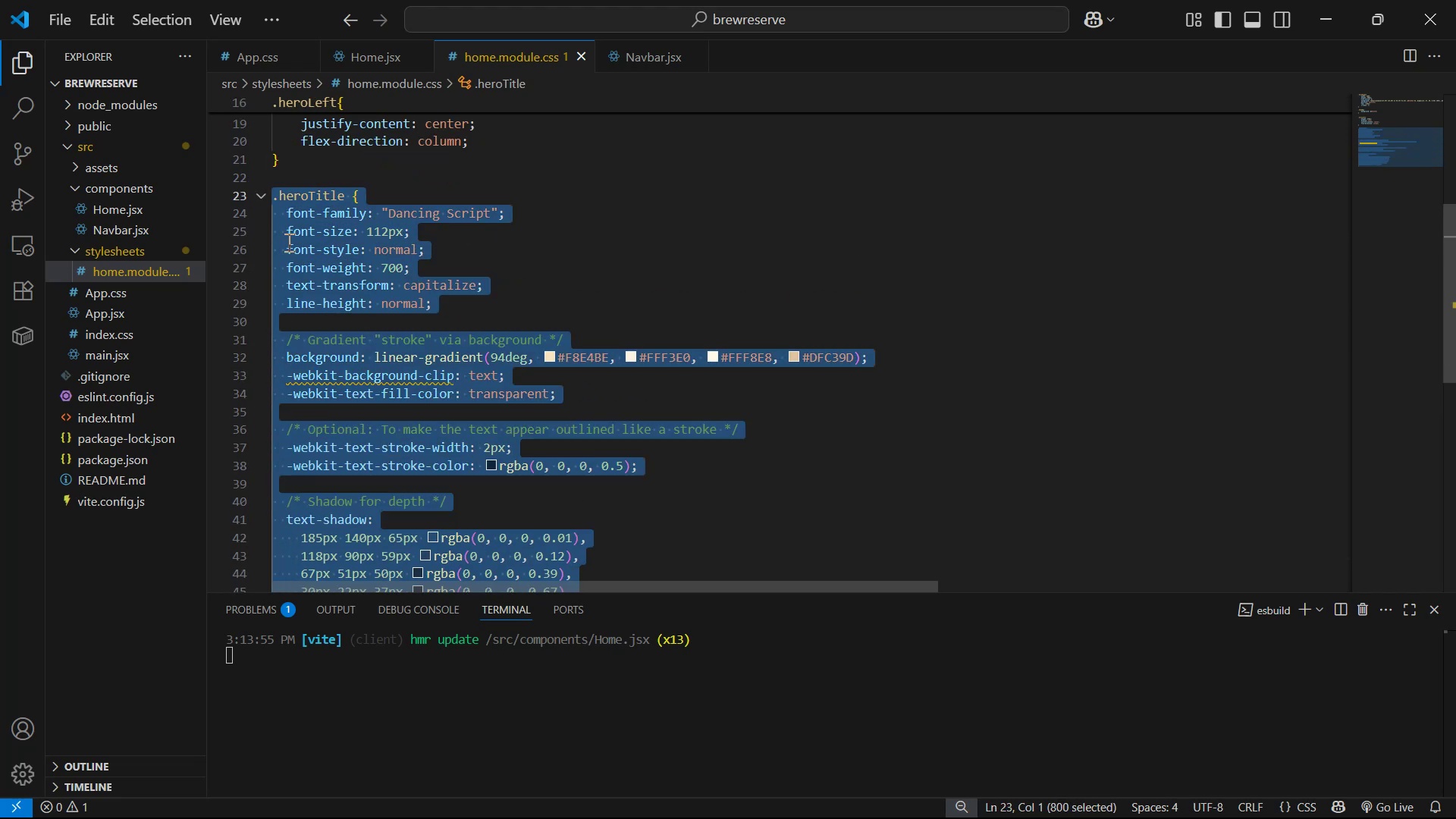 
key(Alt+Tab)
 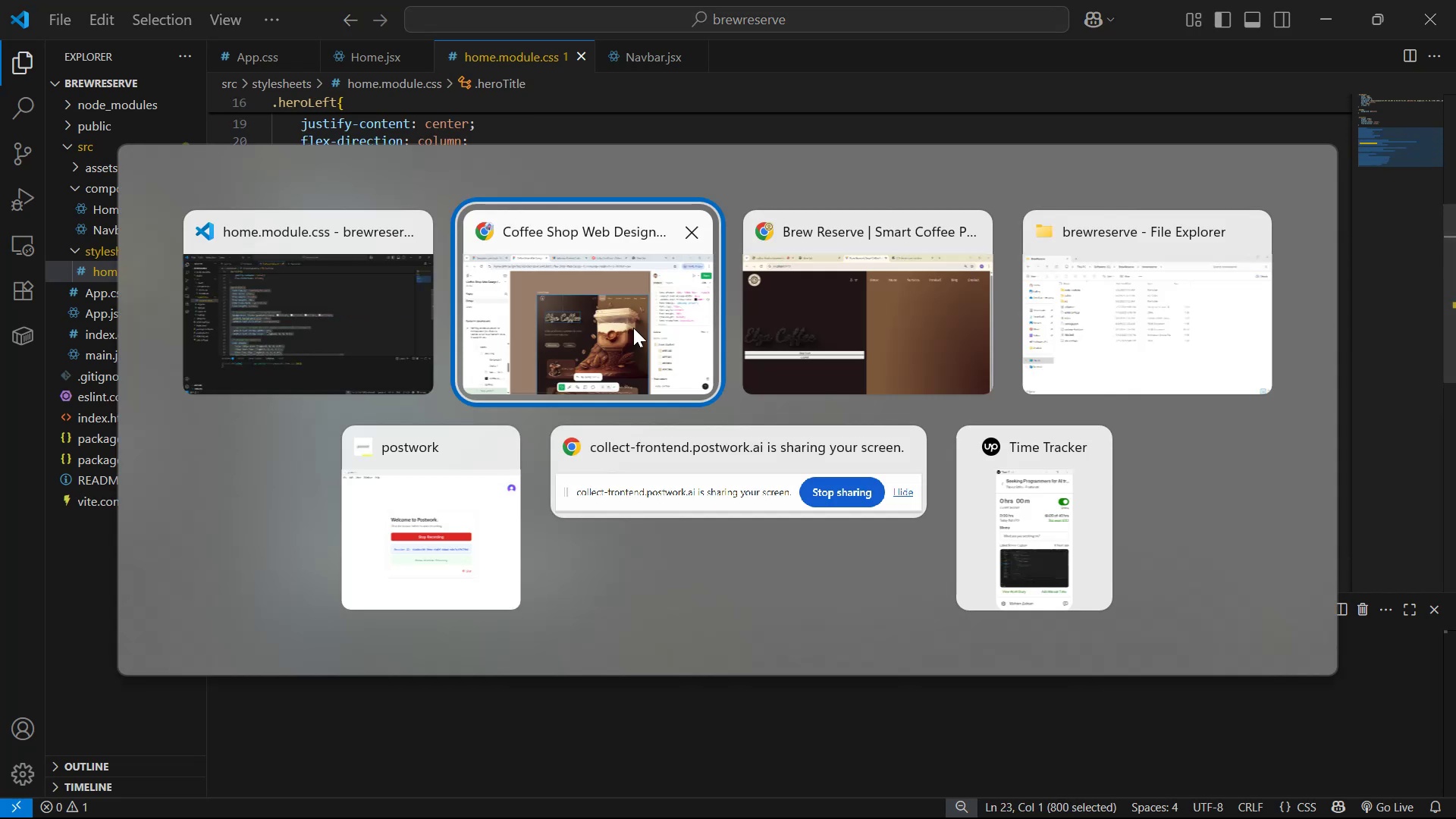 
key(Alt+Tab)
 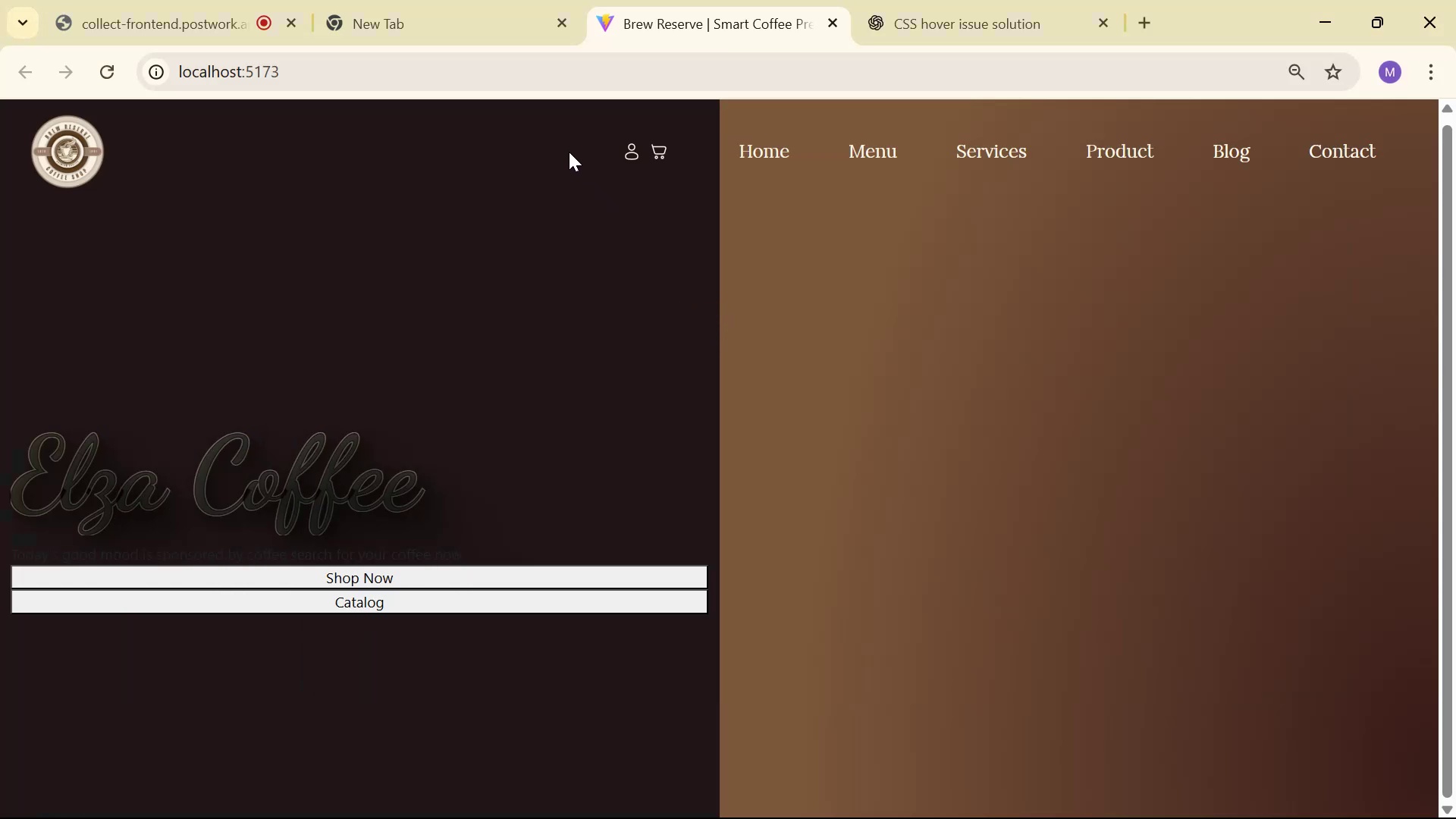 
left_click([916, 5])
 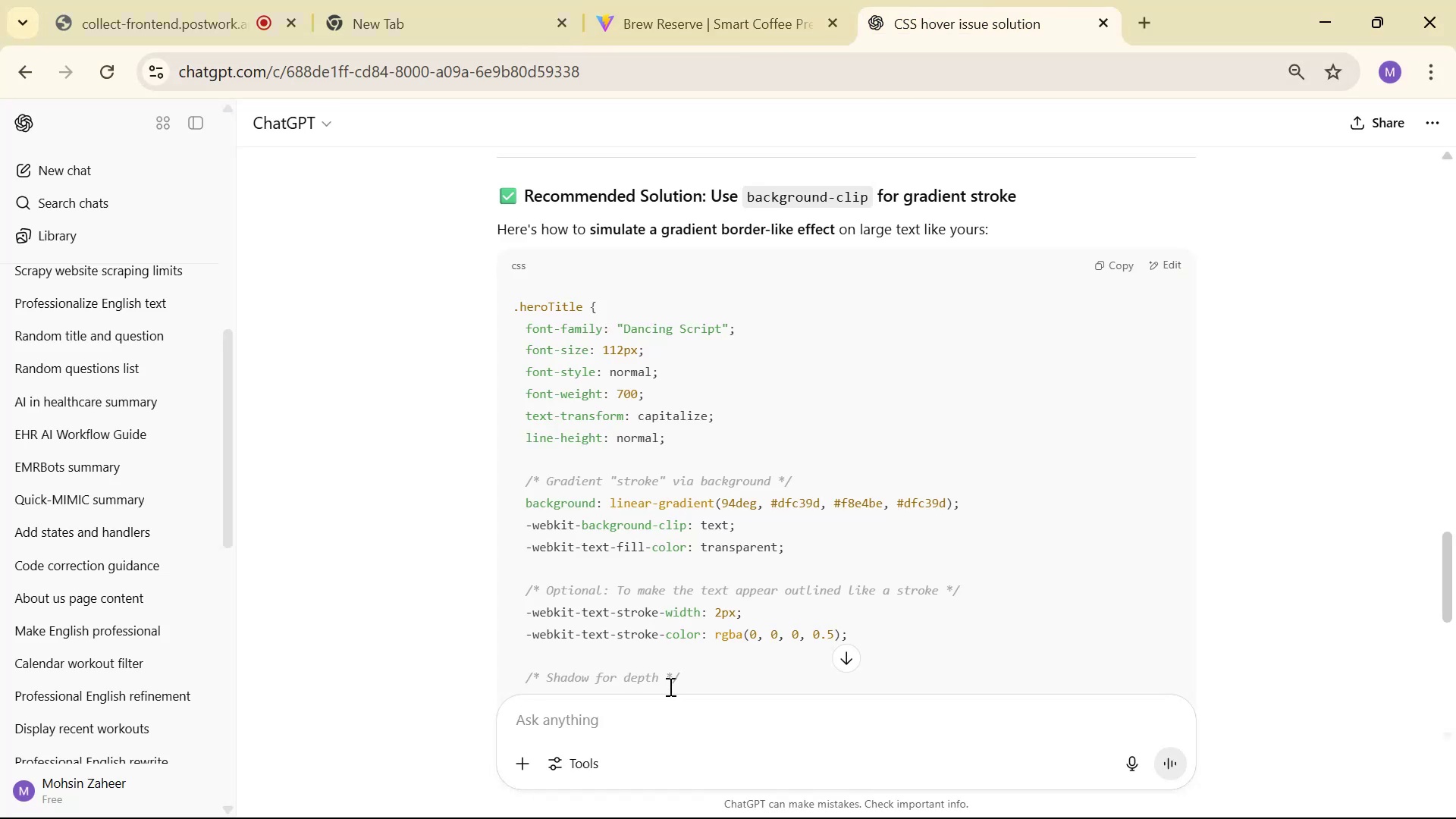 
scroll: coordinate [742, 681], scroll_direction: down, amount: 6.0
 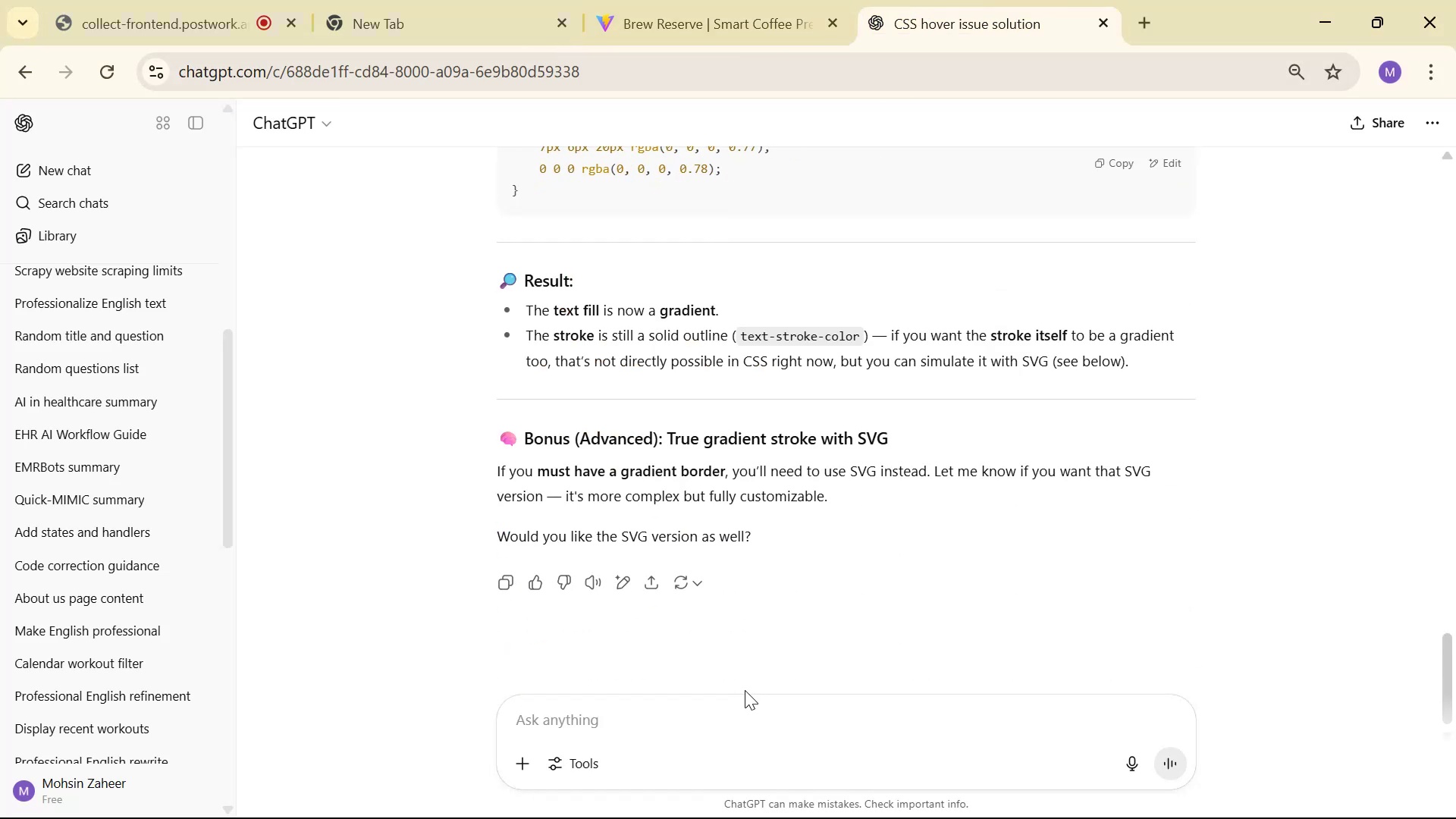 
left_click([745, 706])
 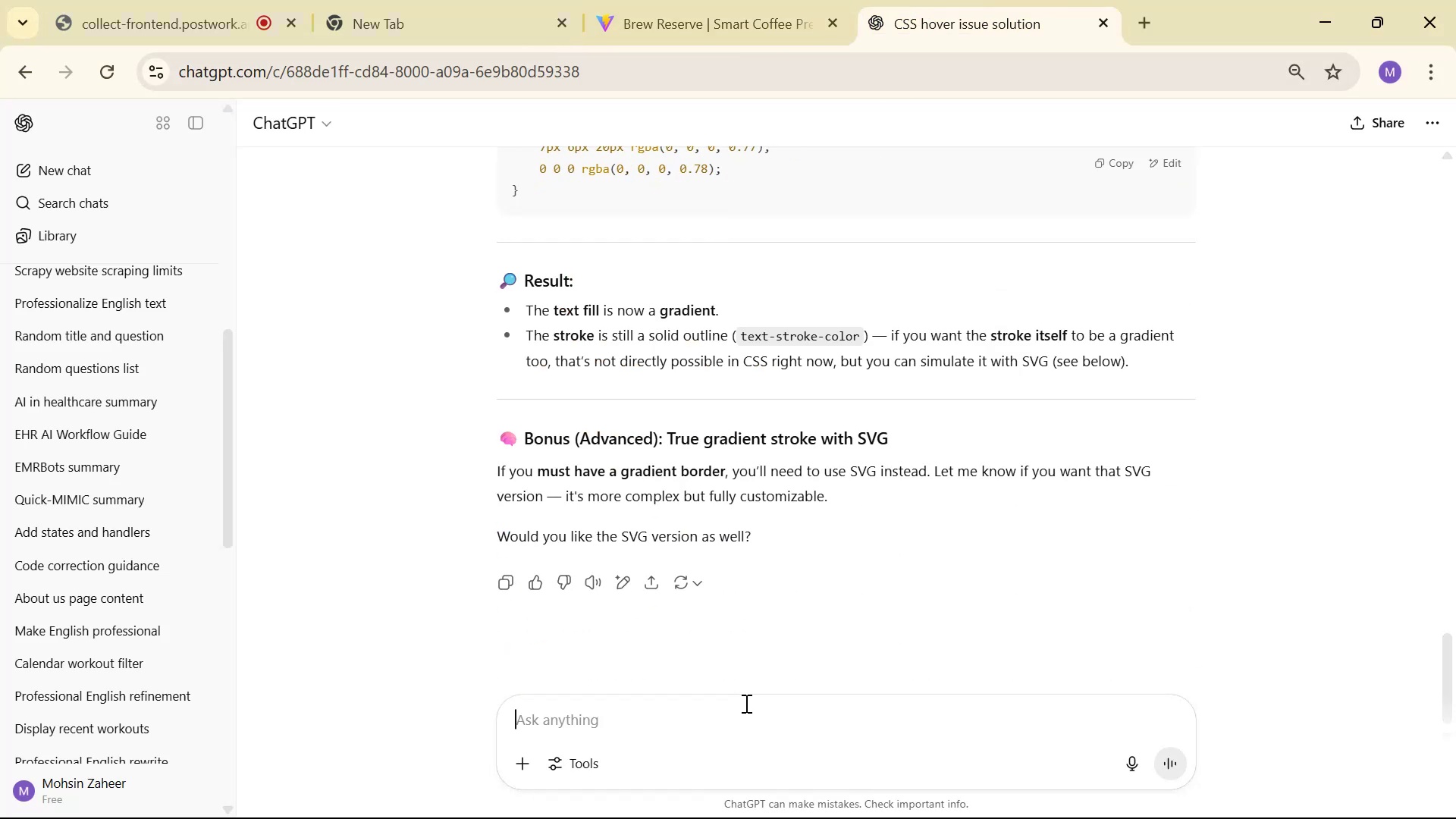 
type(Nice work make it n)
key(Backspace)
type(more bright or better: )
 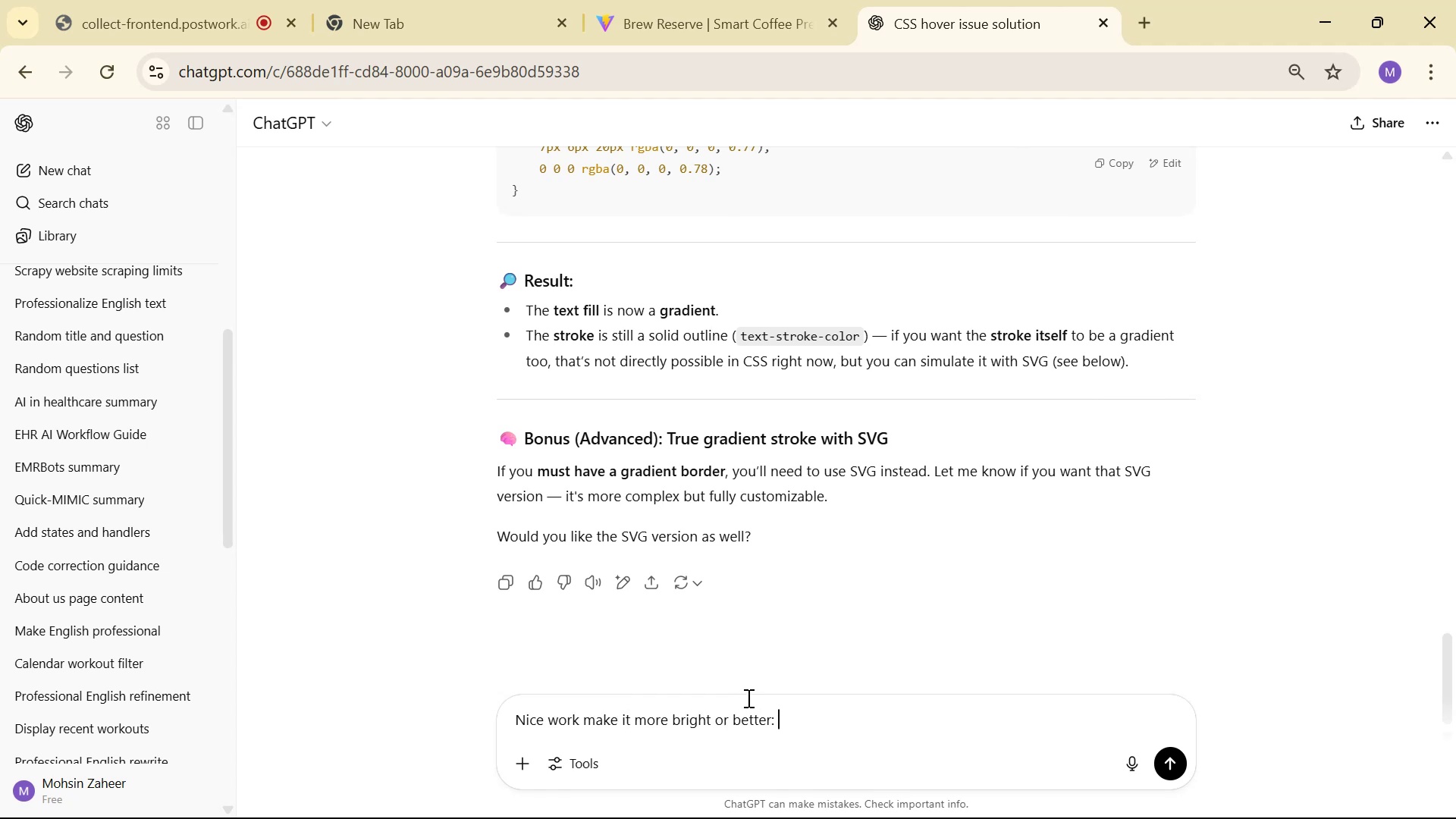 
key(Control+V)
 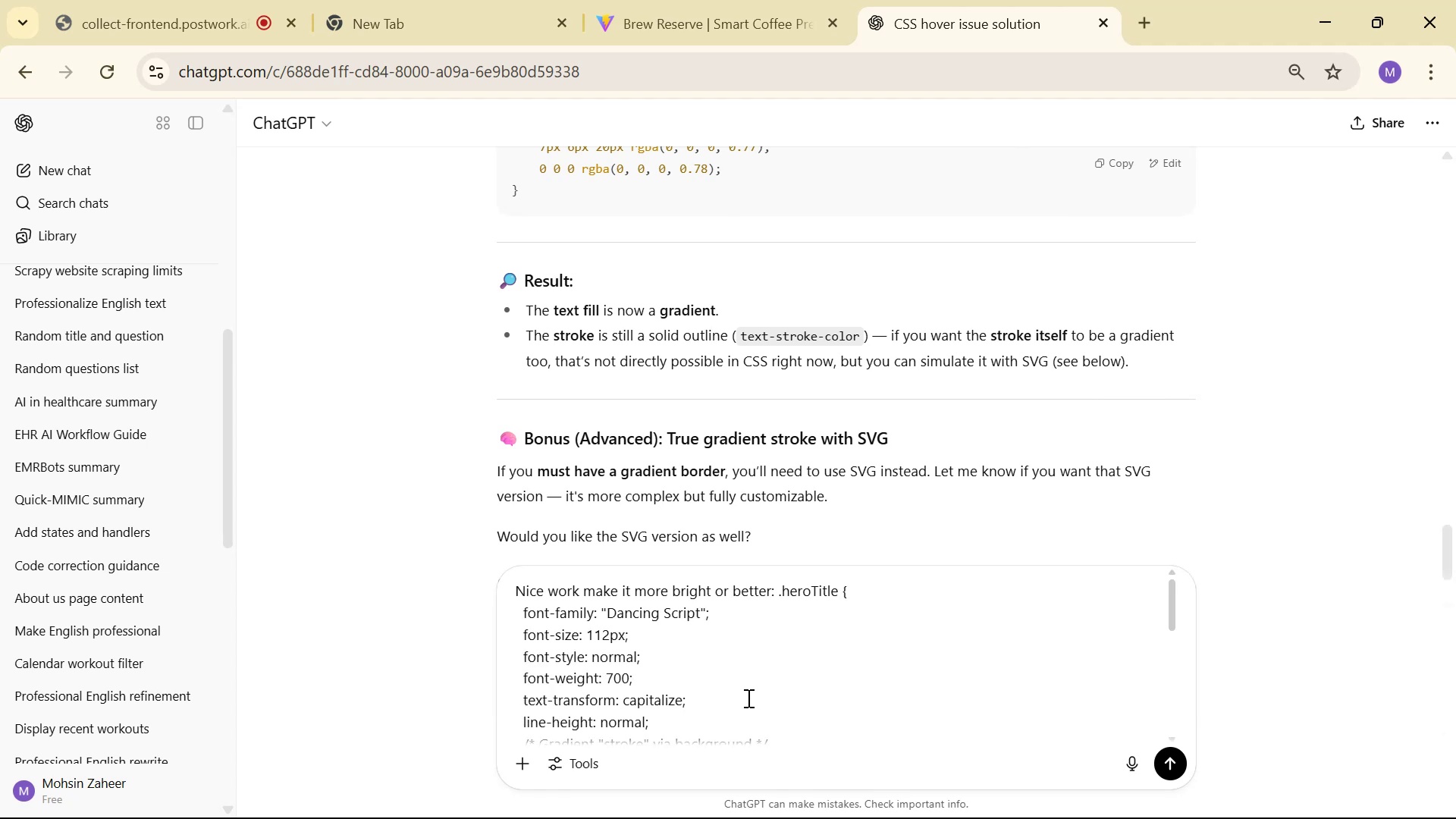 
key(Control+Enter)
 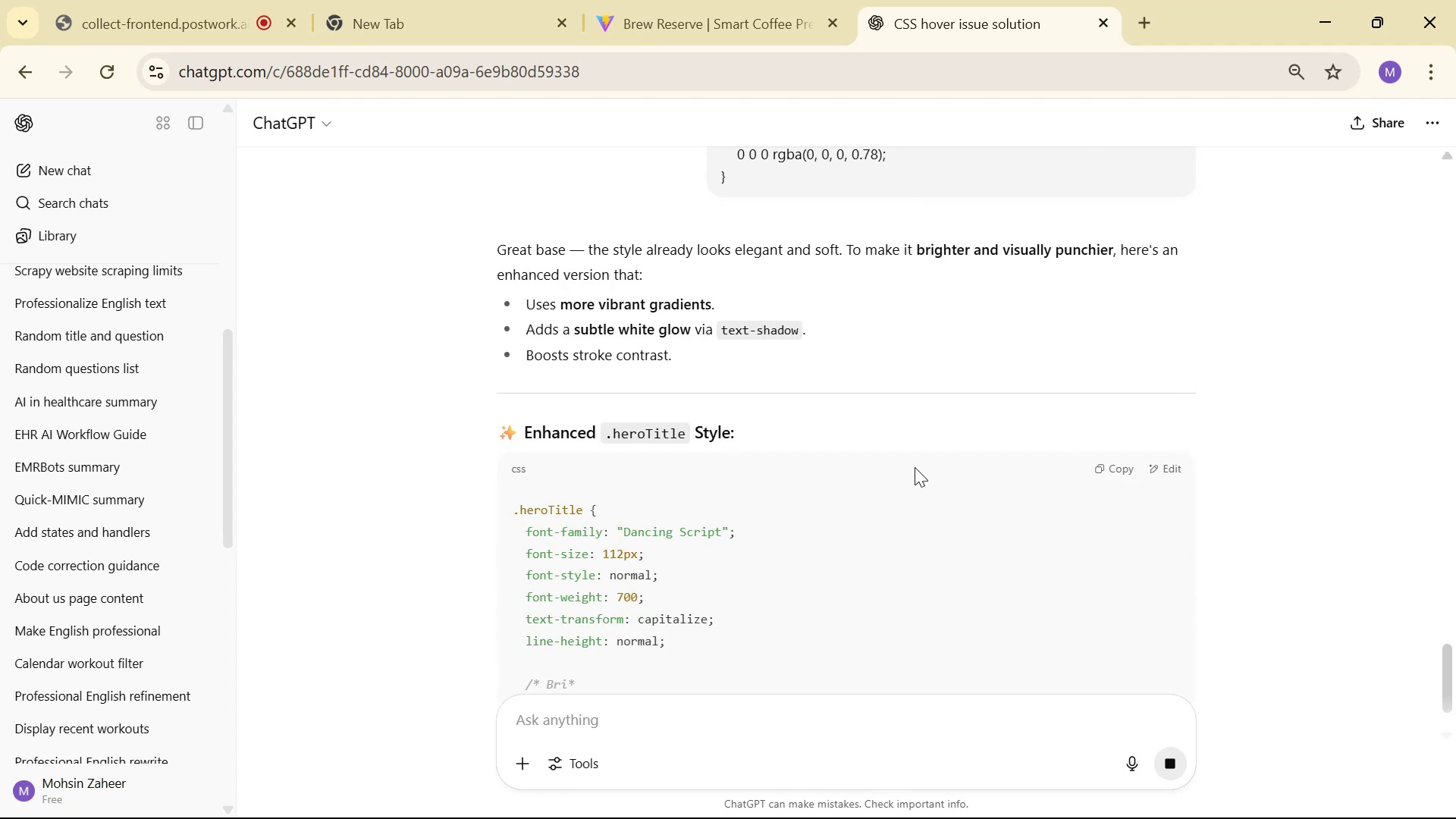 
wait(5.45)
 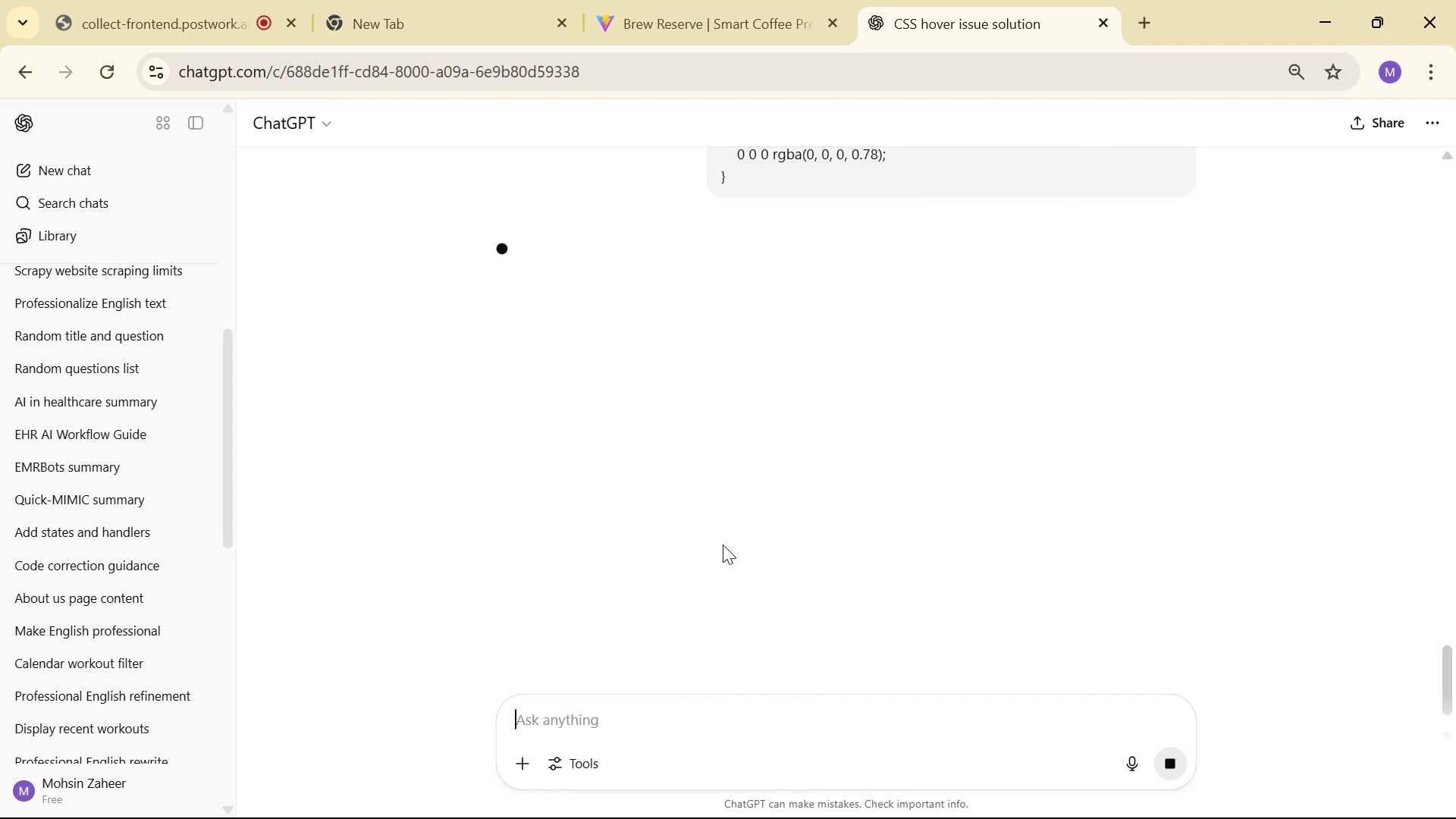 
scroll: coordinate [910, 417], scroll_direction: down, amount: 14.0
 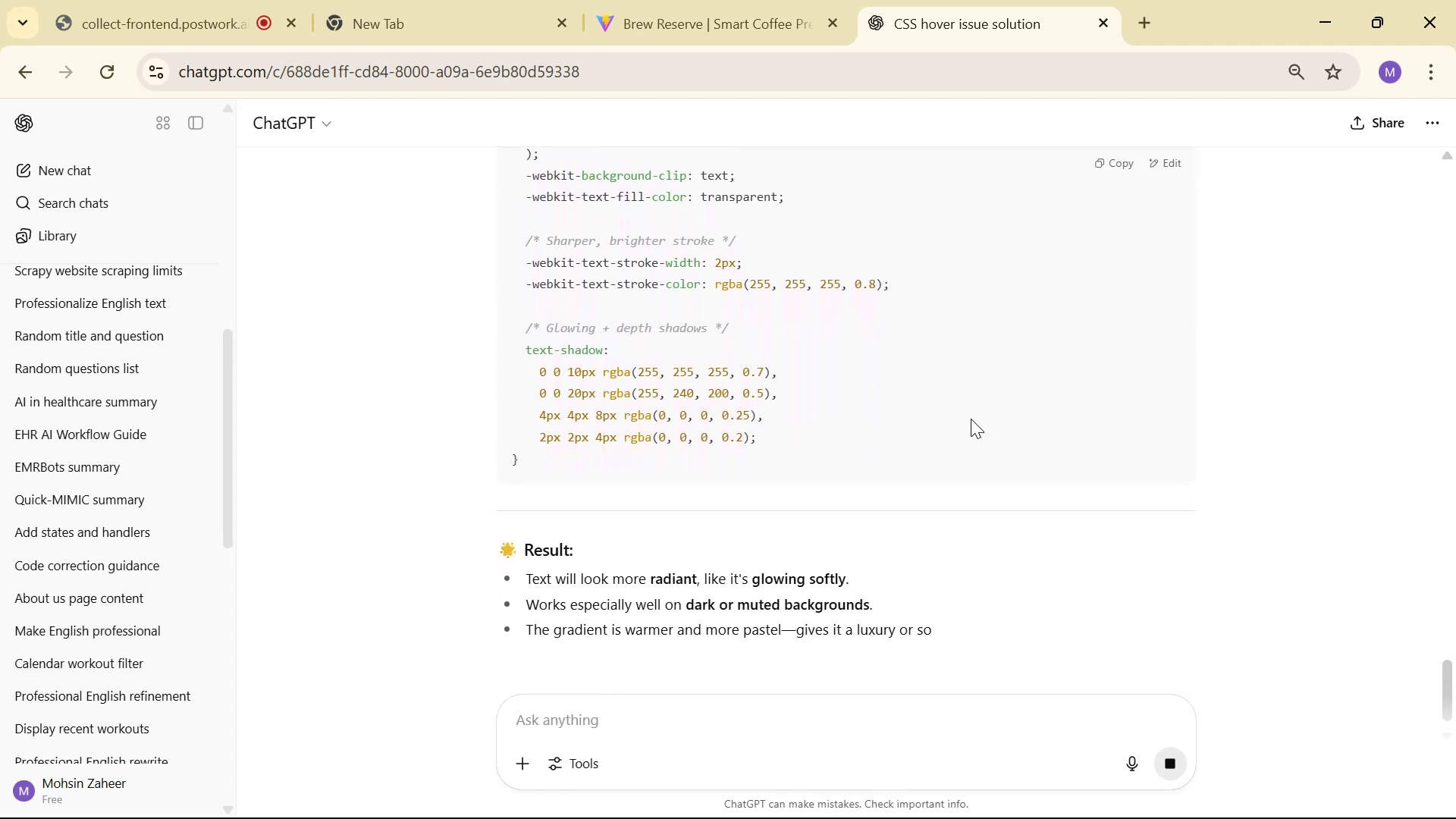 
scroll: coordinate [1018, 413], scroll_direction: up, amount: 3.0
 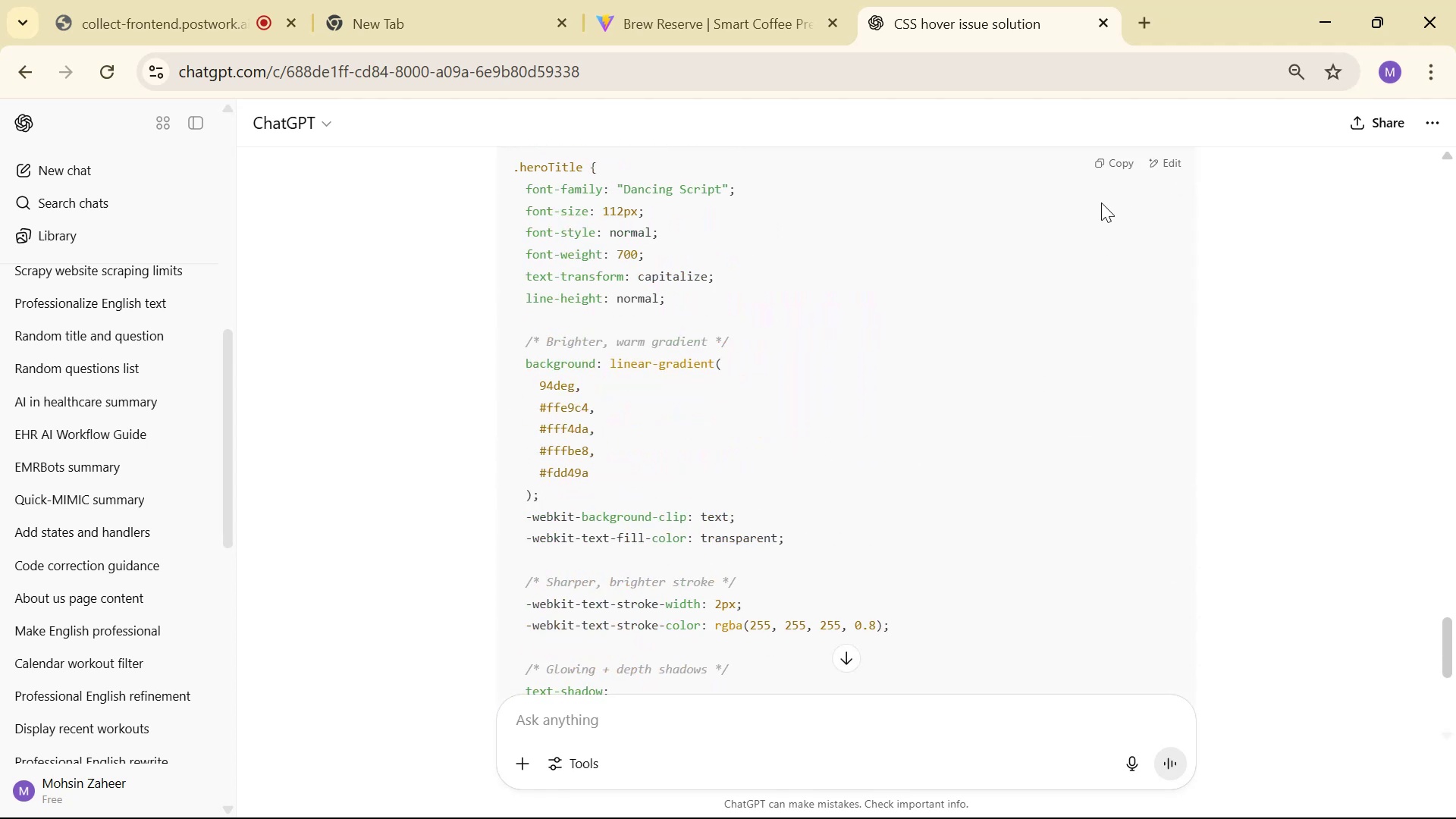 
left_click([1110, 158])
 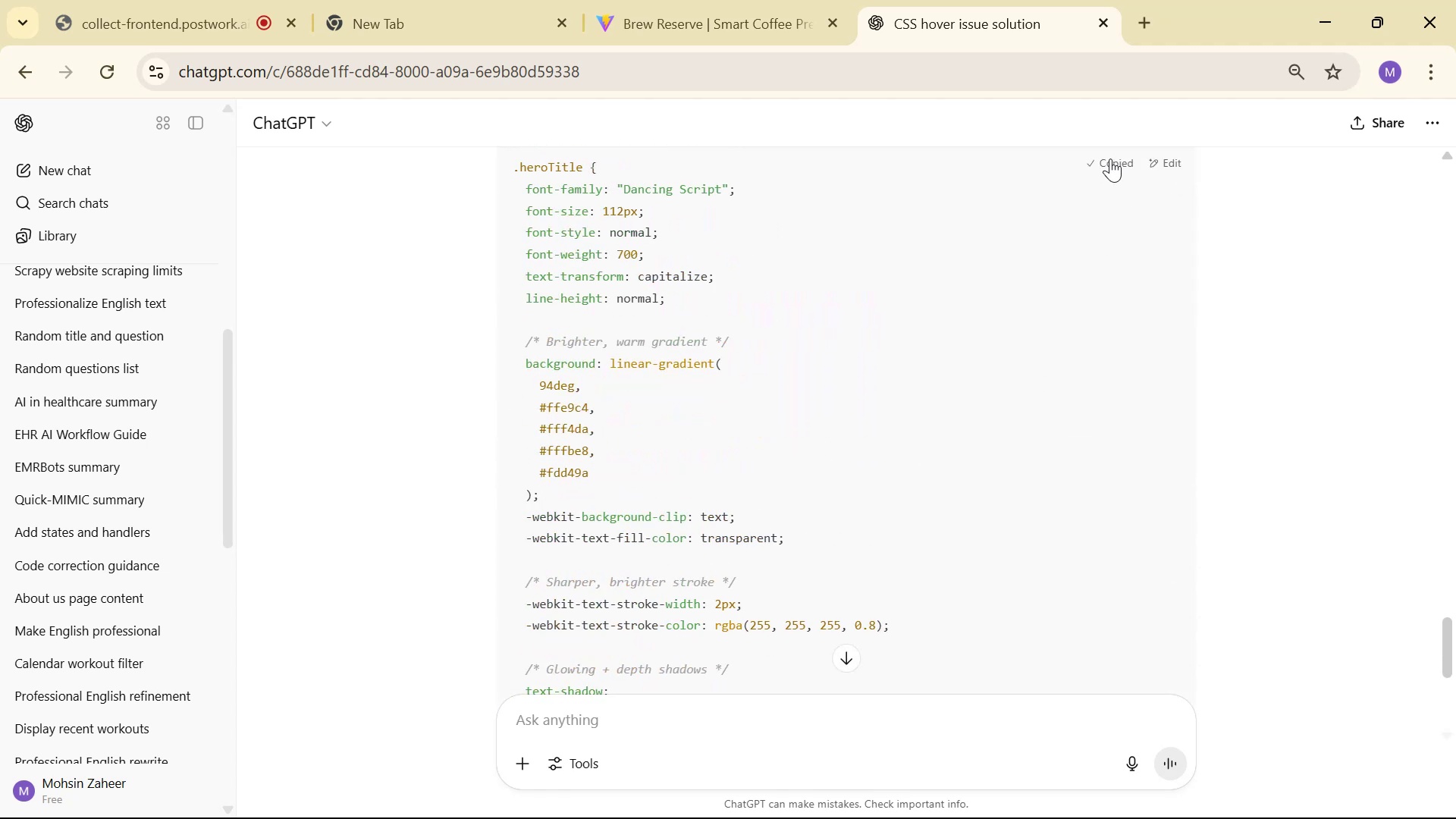 
key(Alt+Tab)
 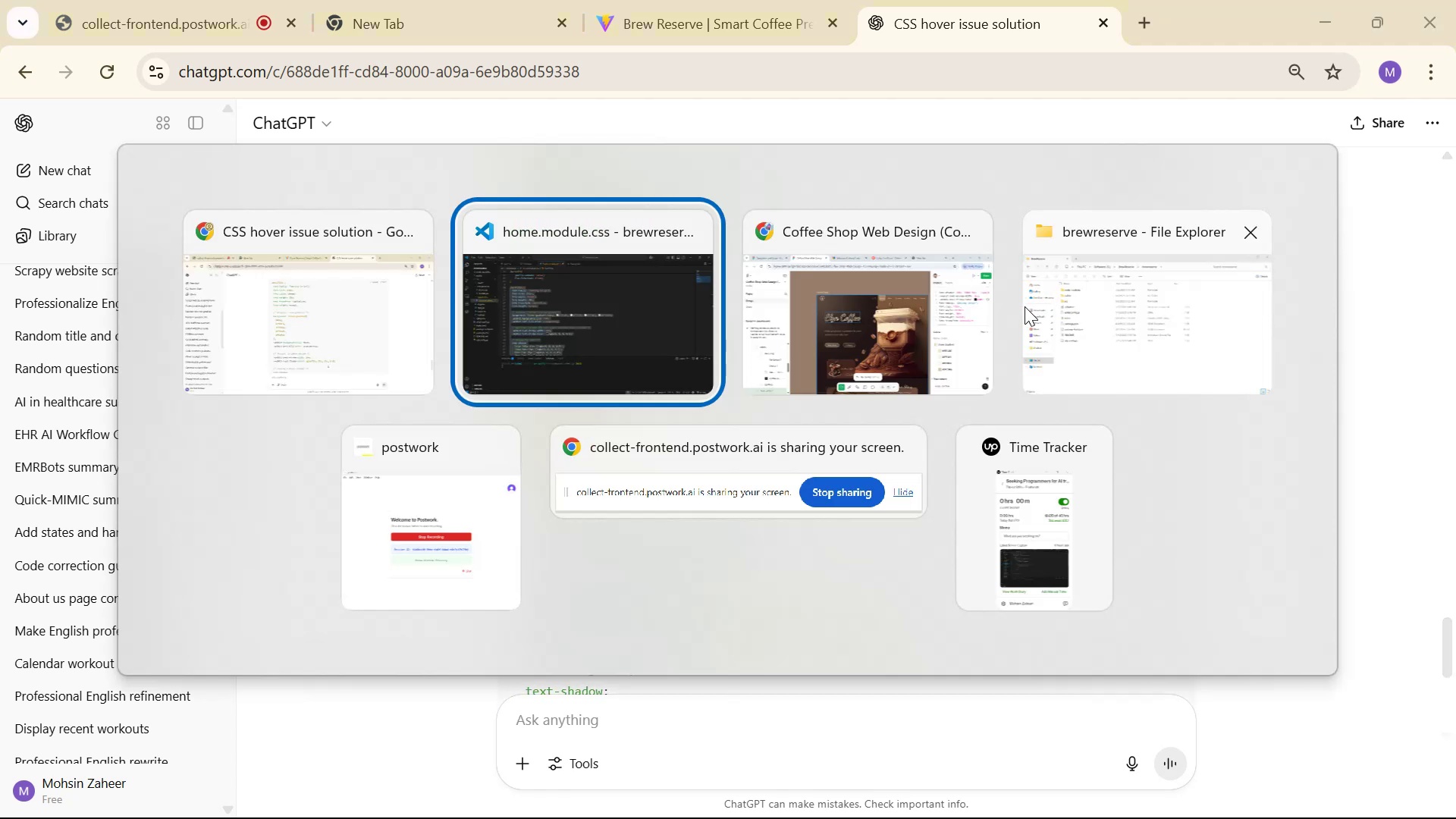 
key(Control+V)
 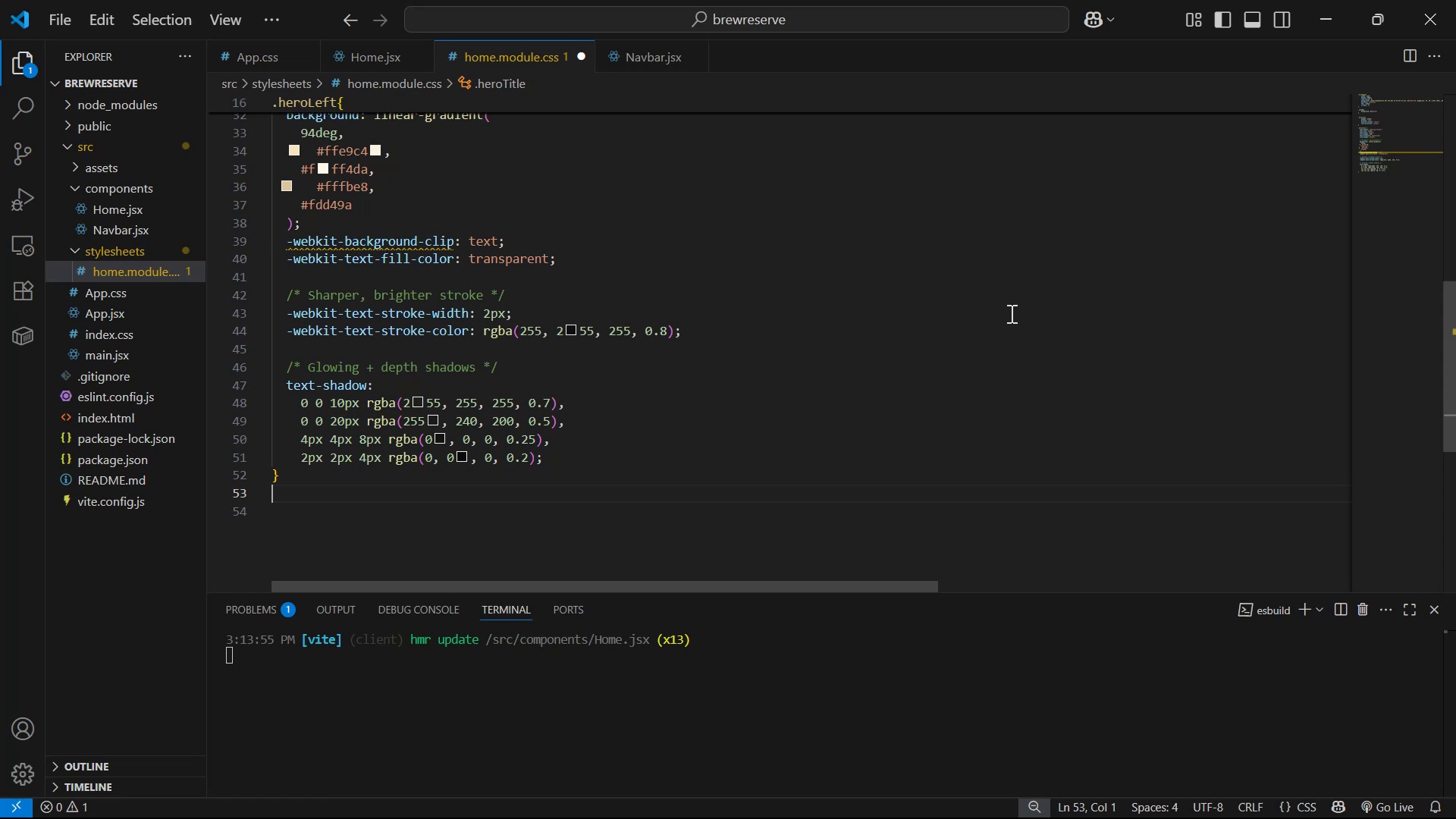 
key(Control+S)
 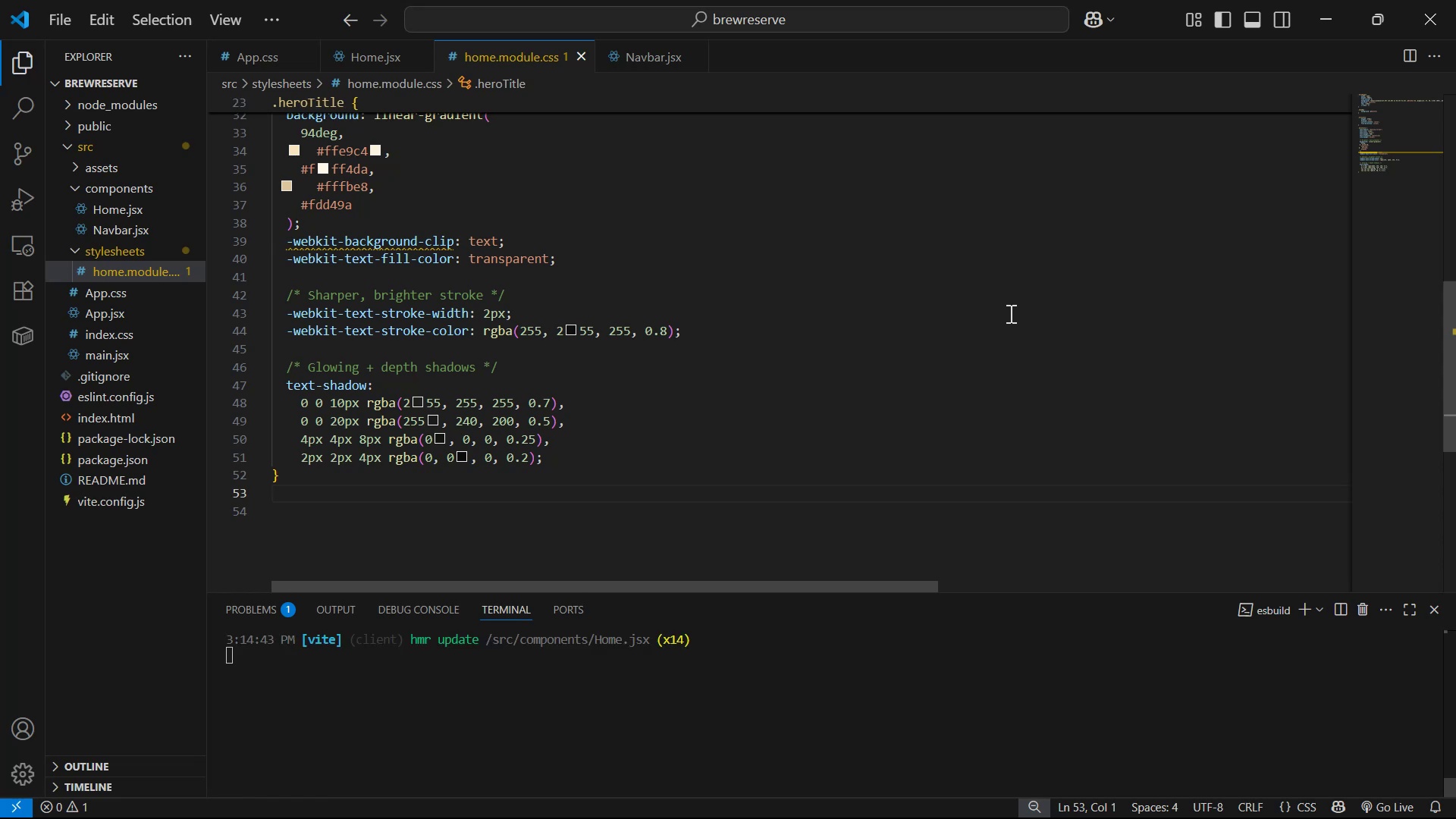 
key(Alt+Tab)
 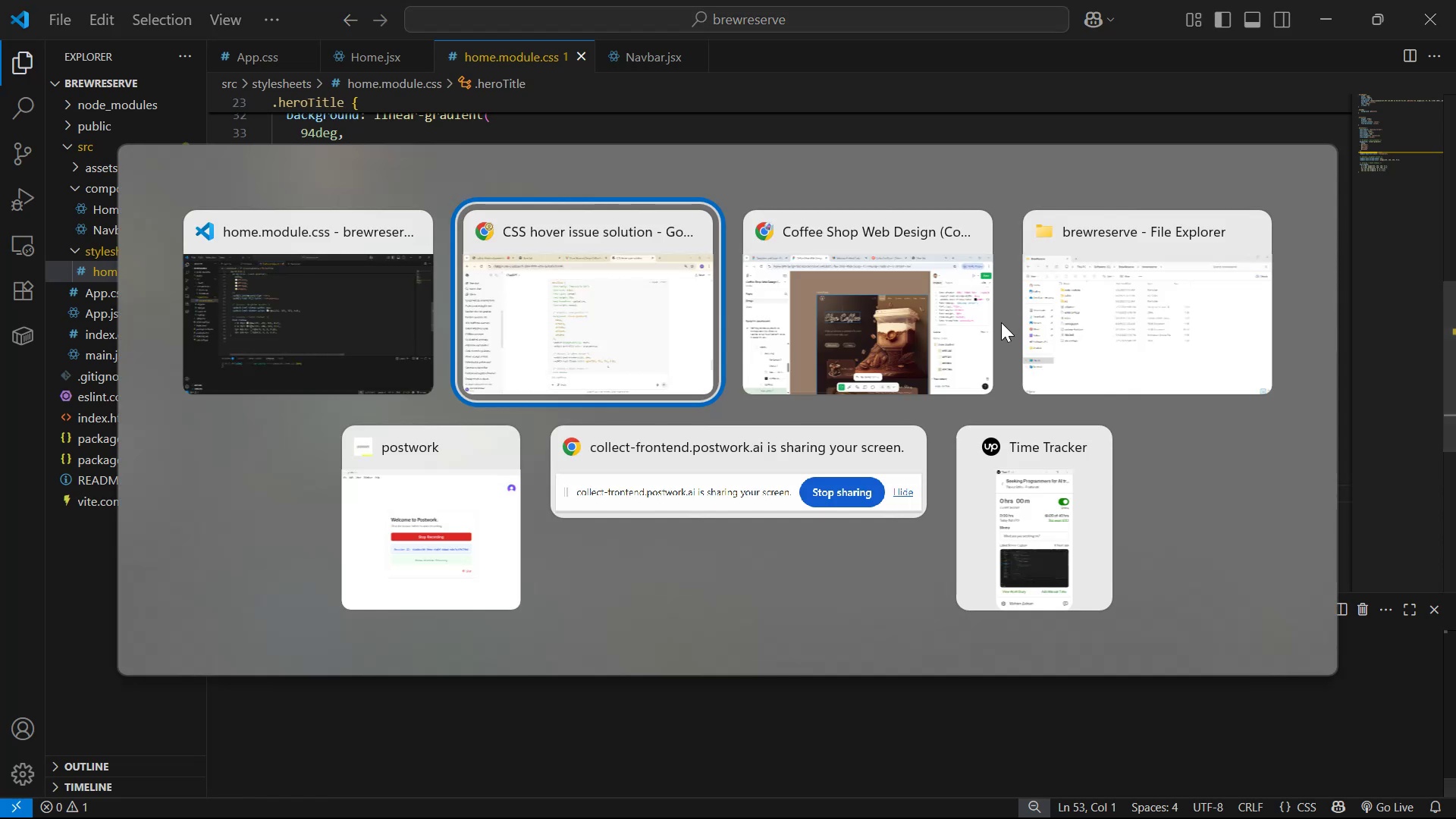 
key(Alt+Tab)
 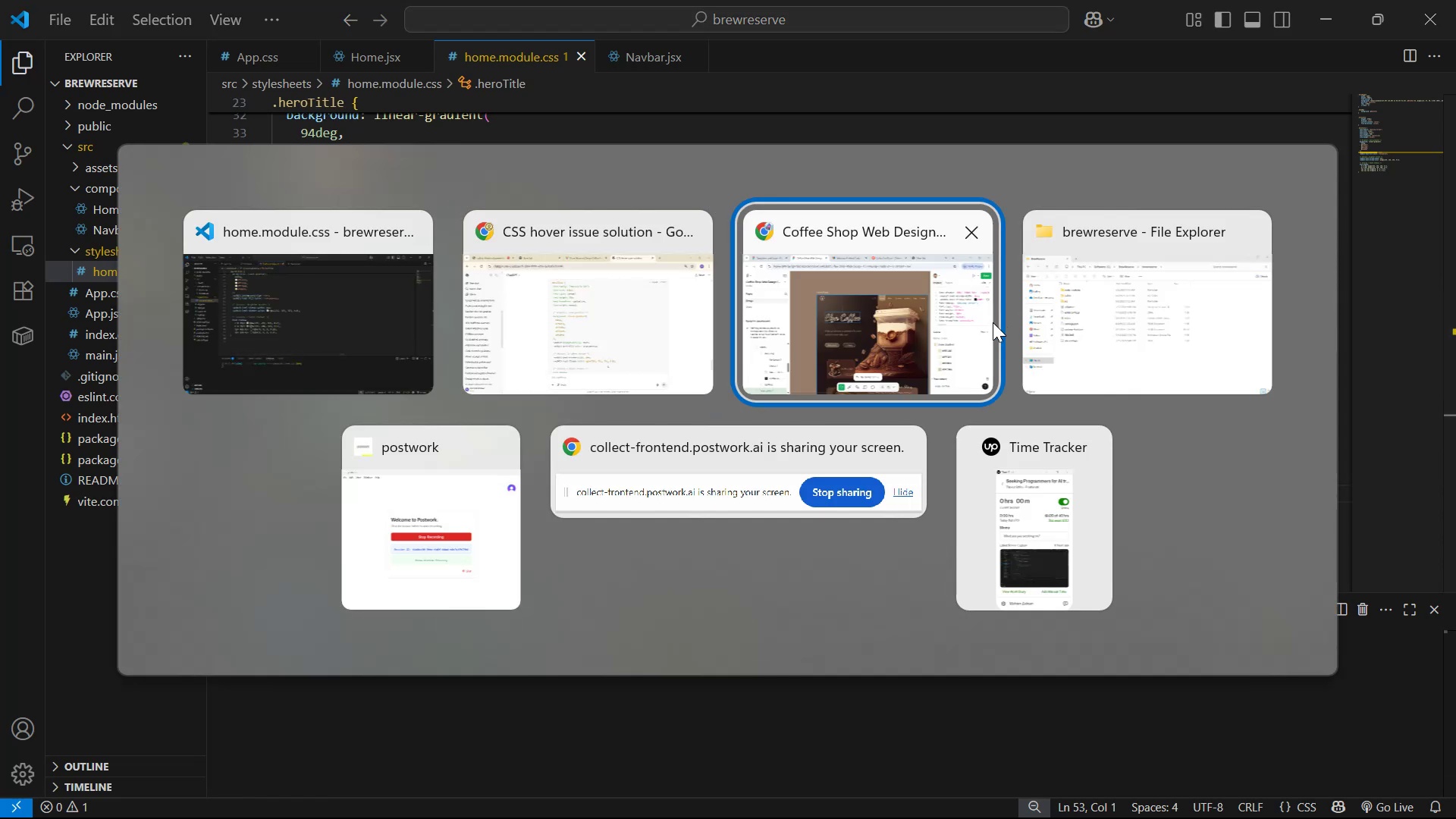 
key(Alt+AltLeft)
 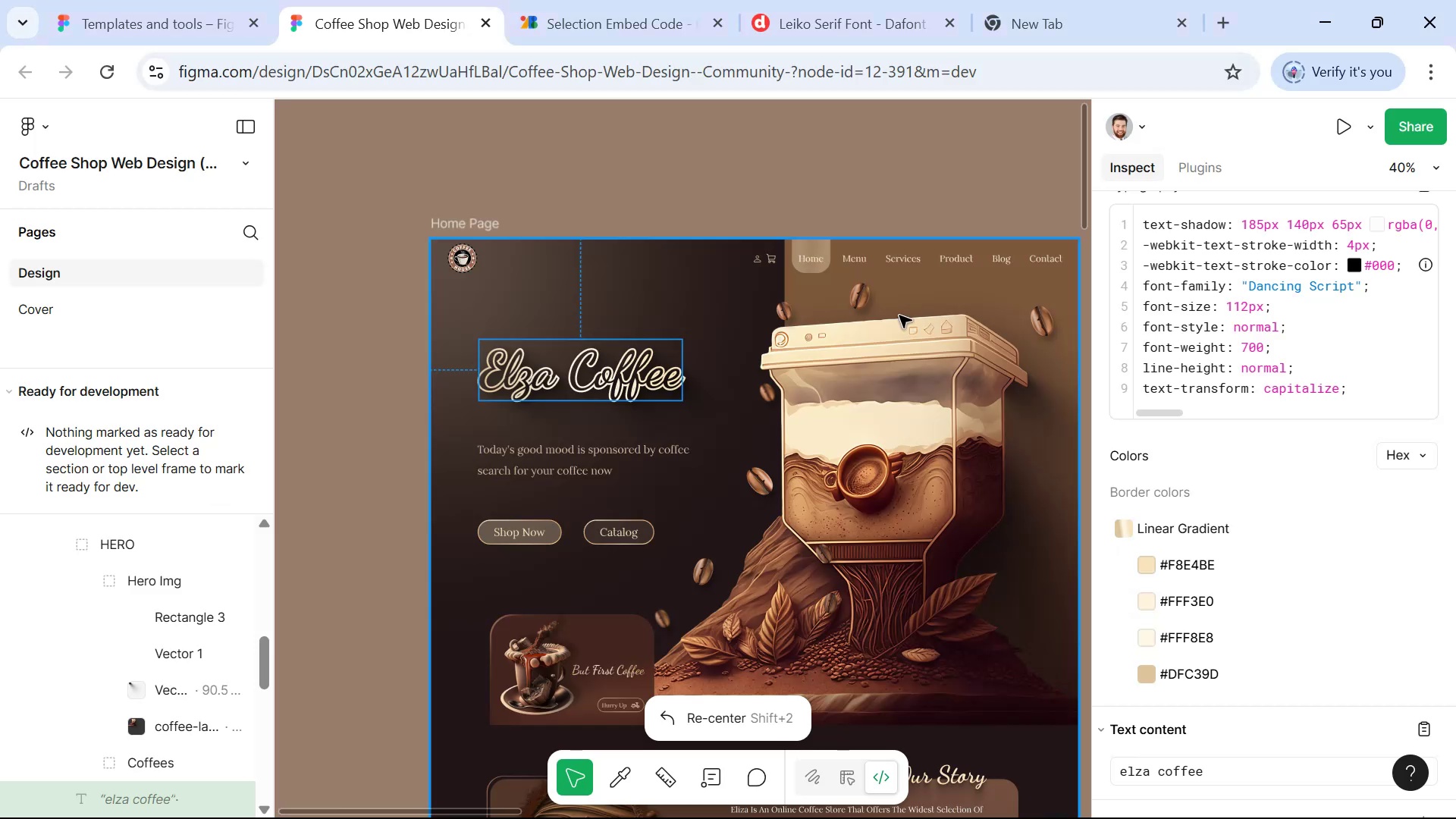 
key(Alt+Tab)
 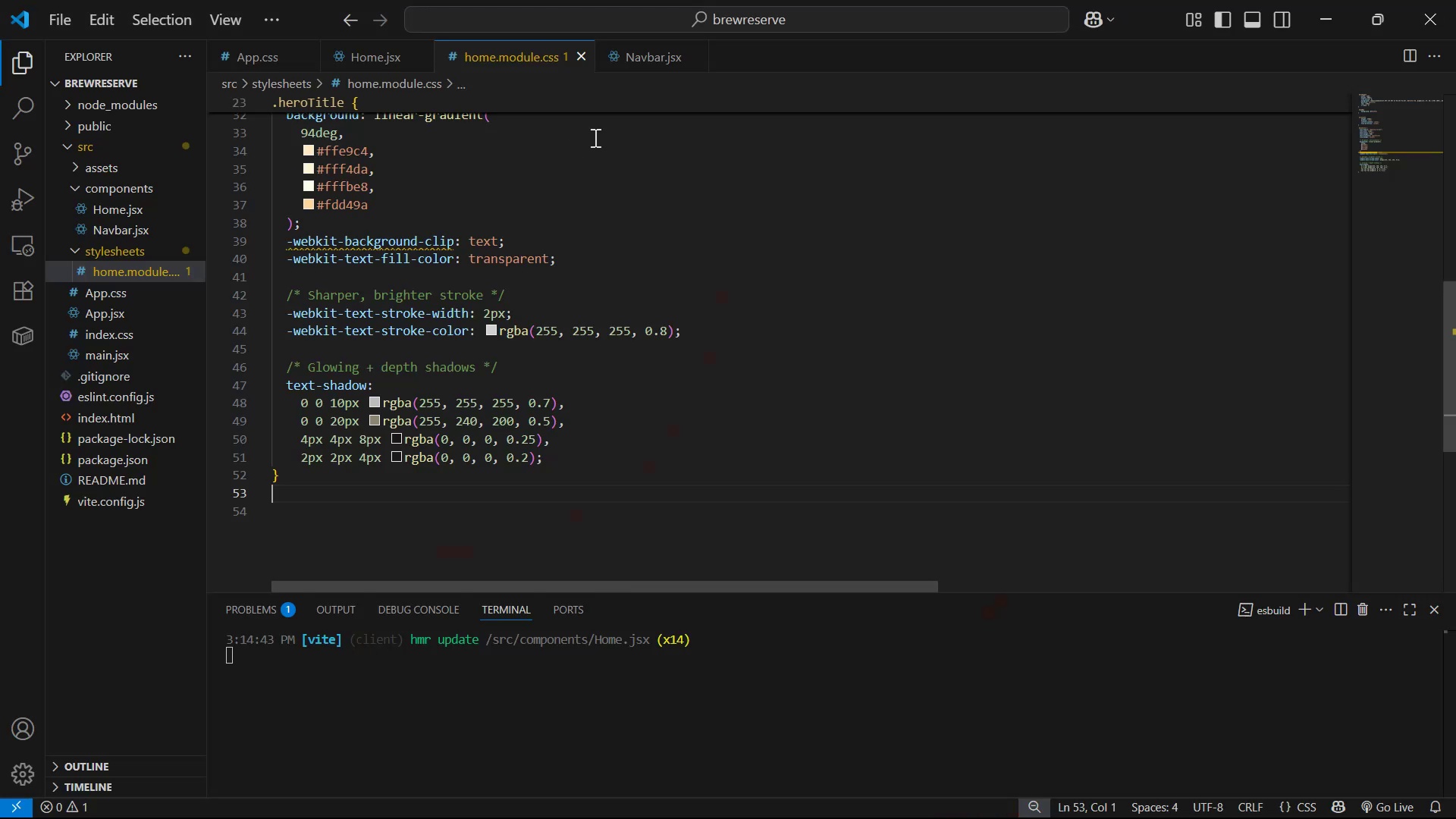 
key(Alt+Tab)
 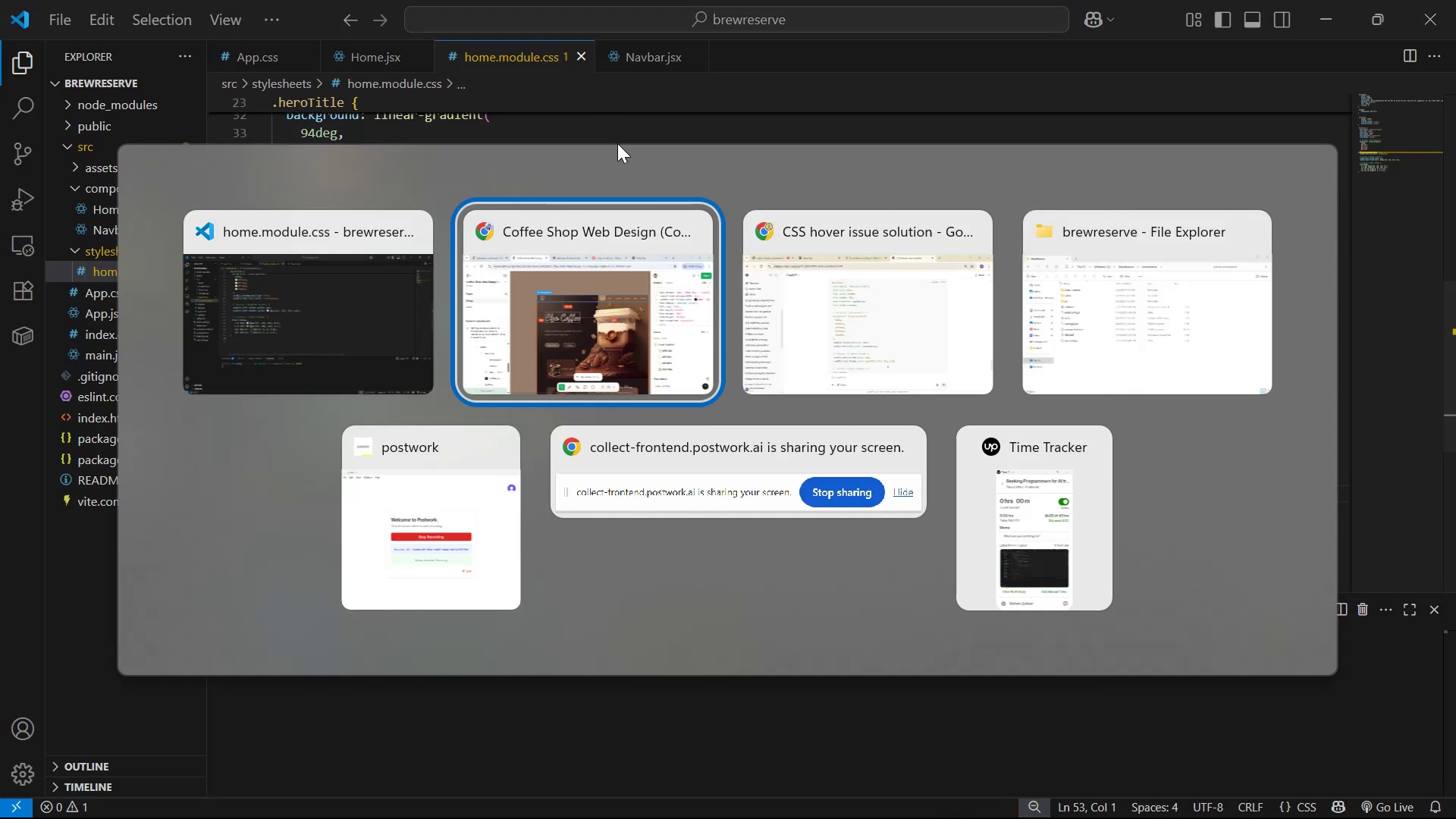 
key(Alt+Tab)
 